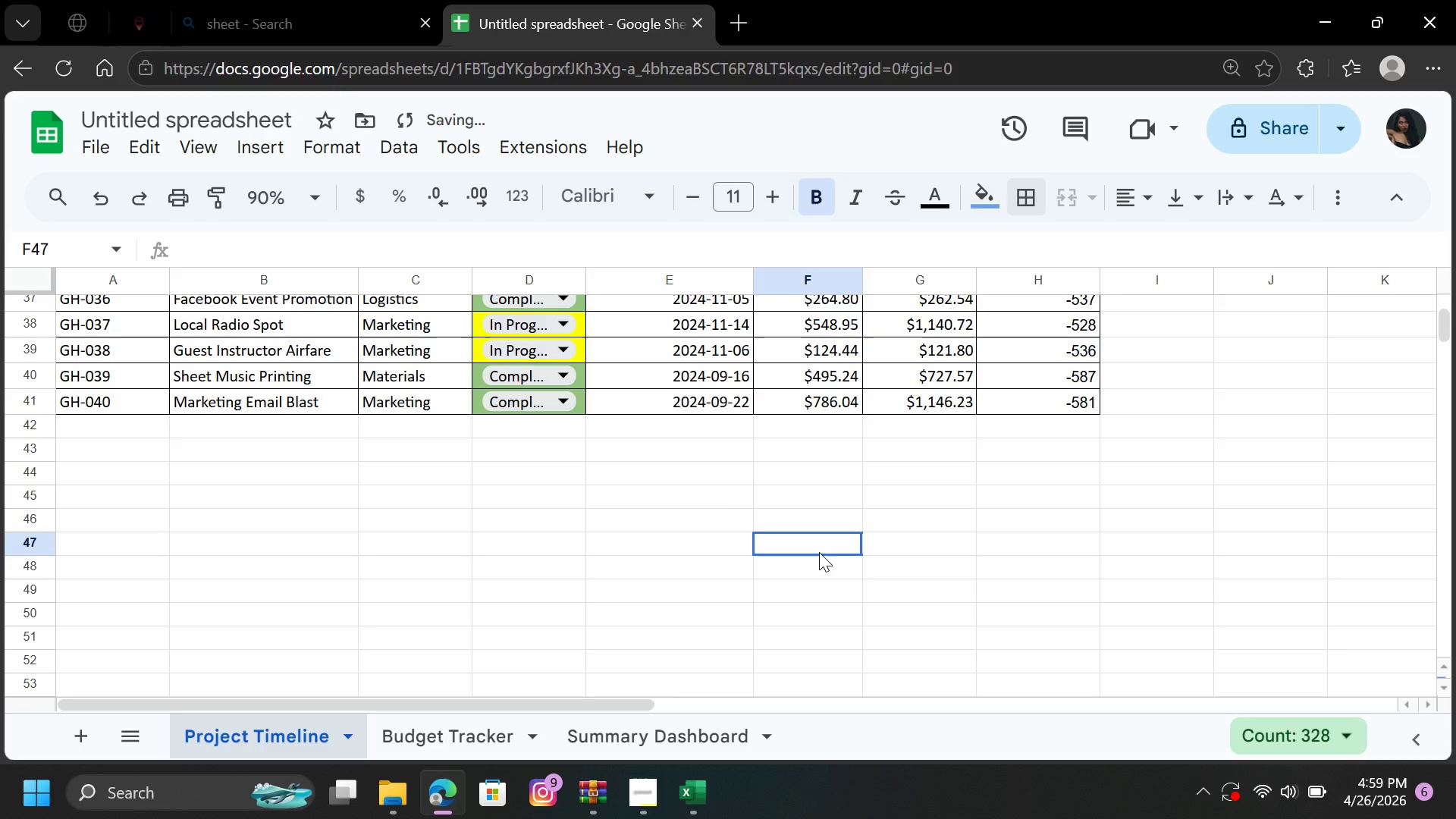 
left_click([819, 552])
 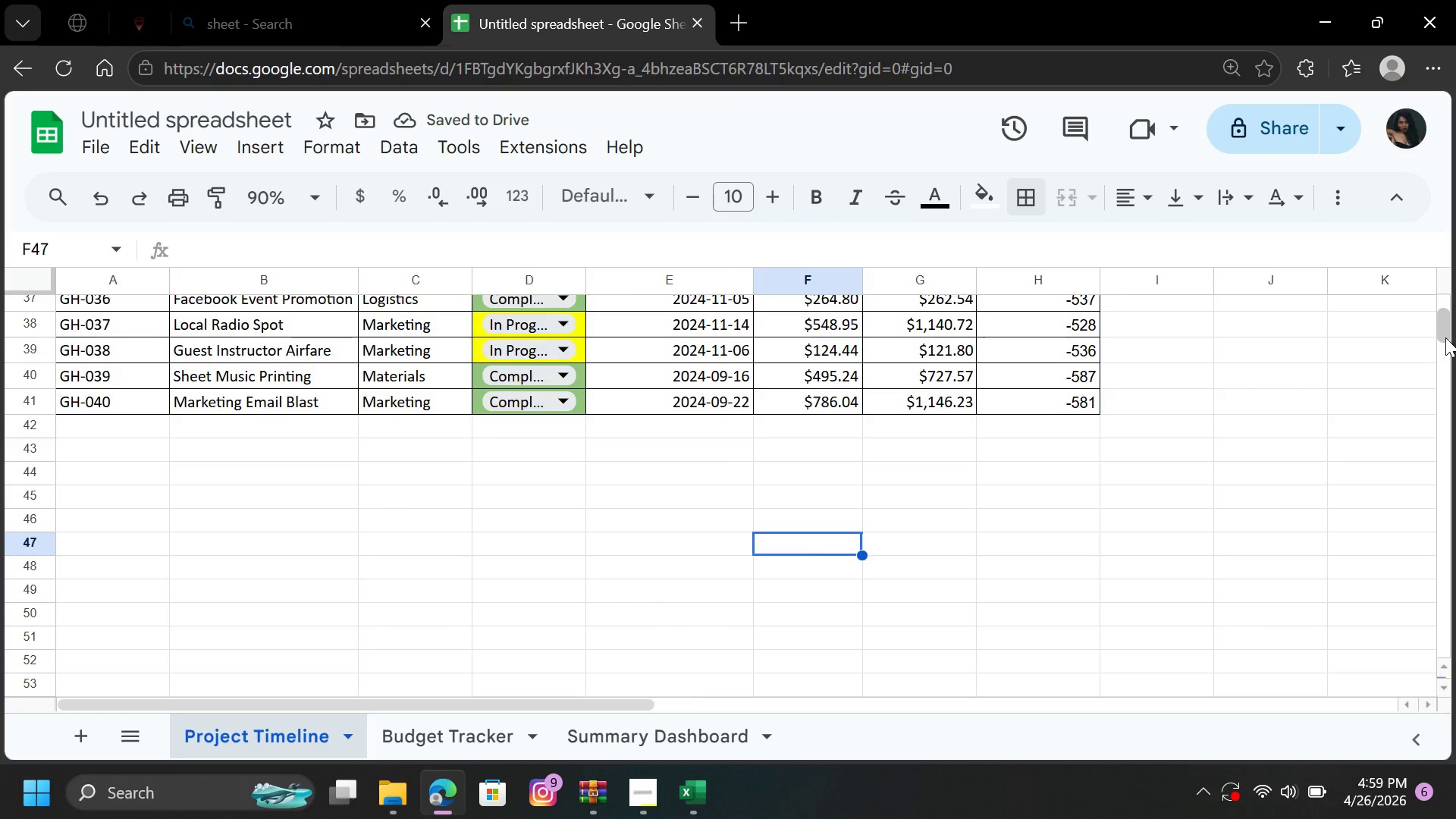 
left_click_drag(start_coordinate=[1445, 337], to_coordinate=[1454, 283])
 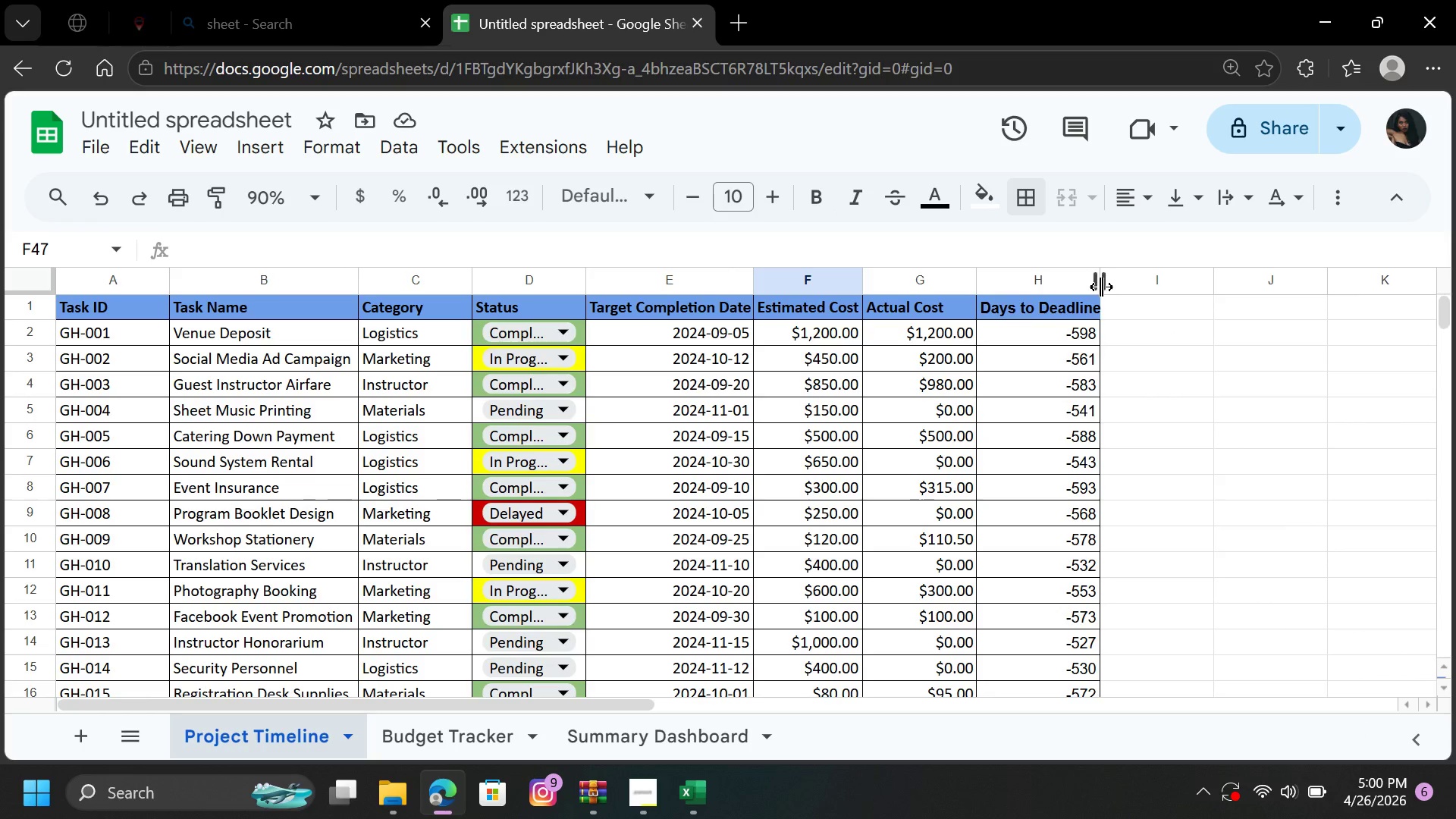 
double_click([1101, 287])
 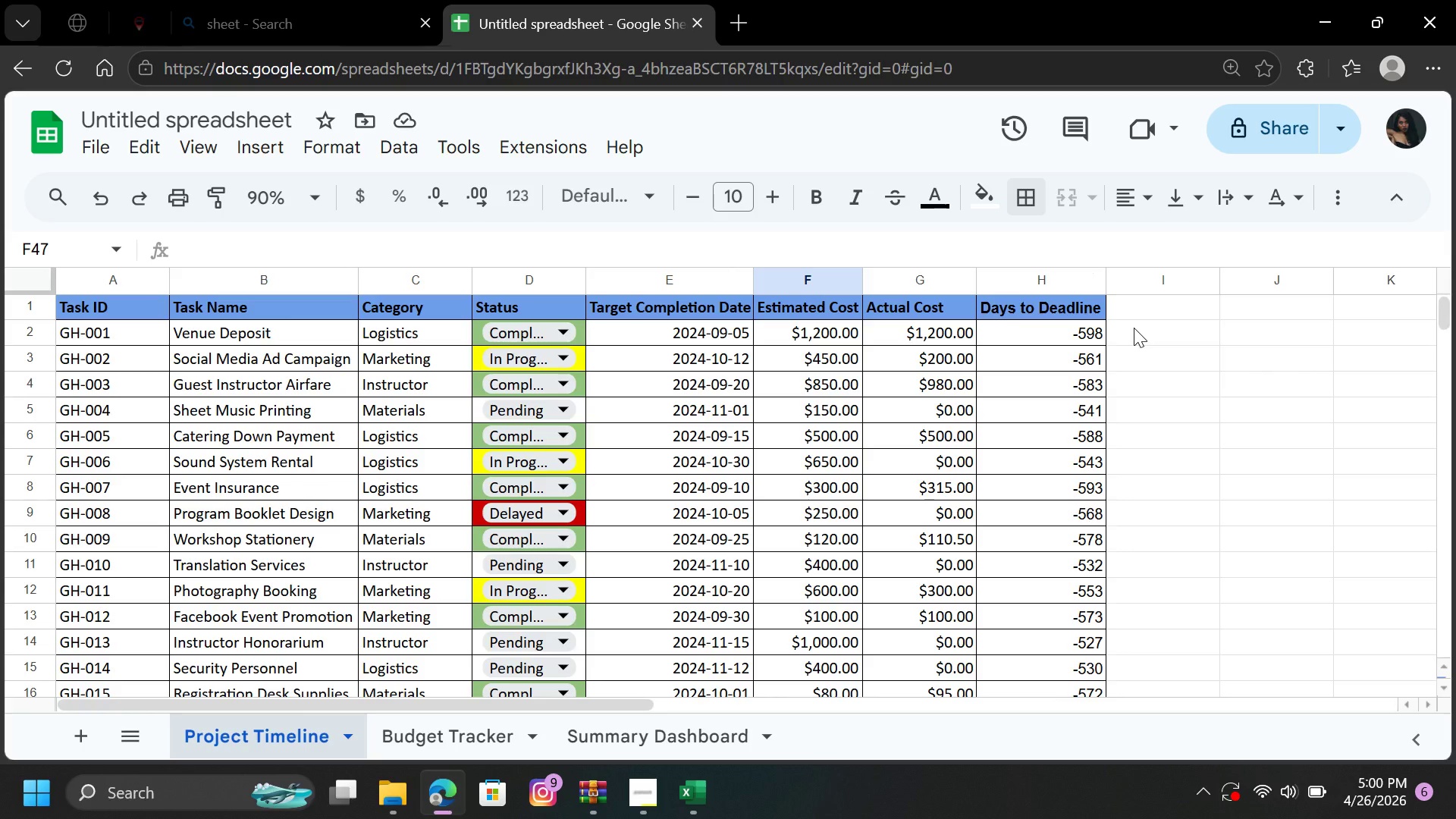 
wait(15.25)
 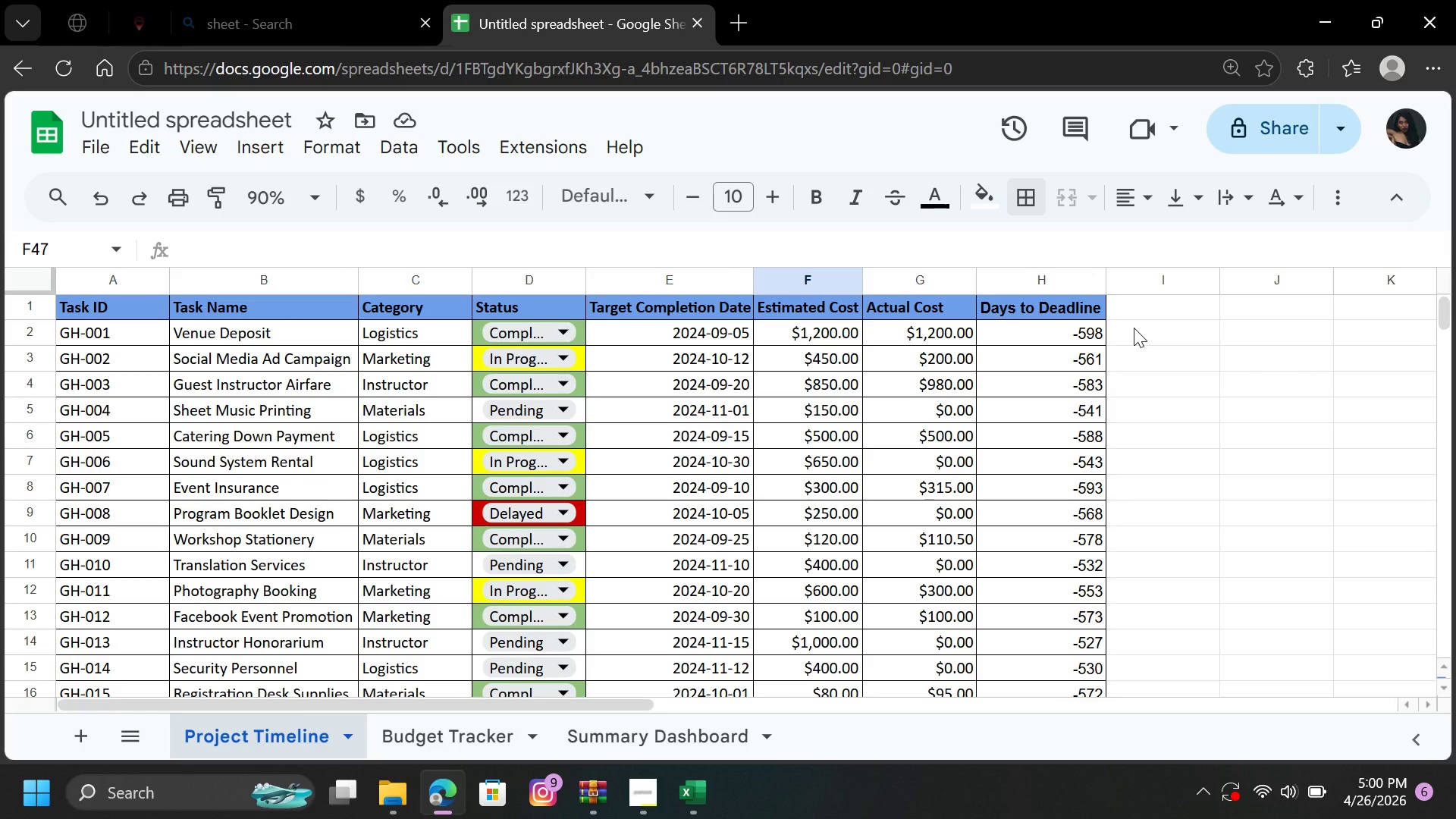 
left_click([440, 733])
 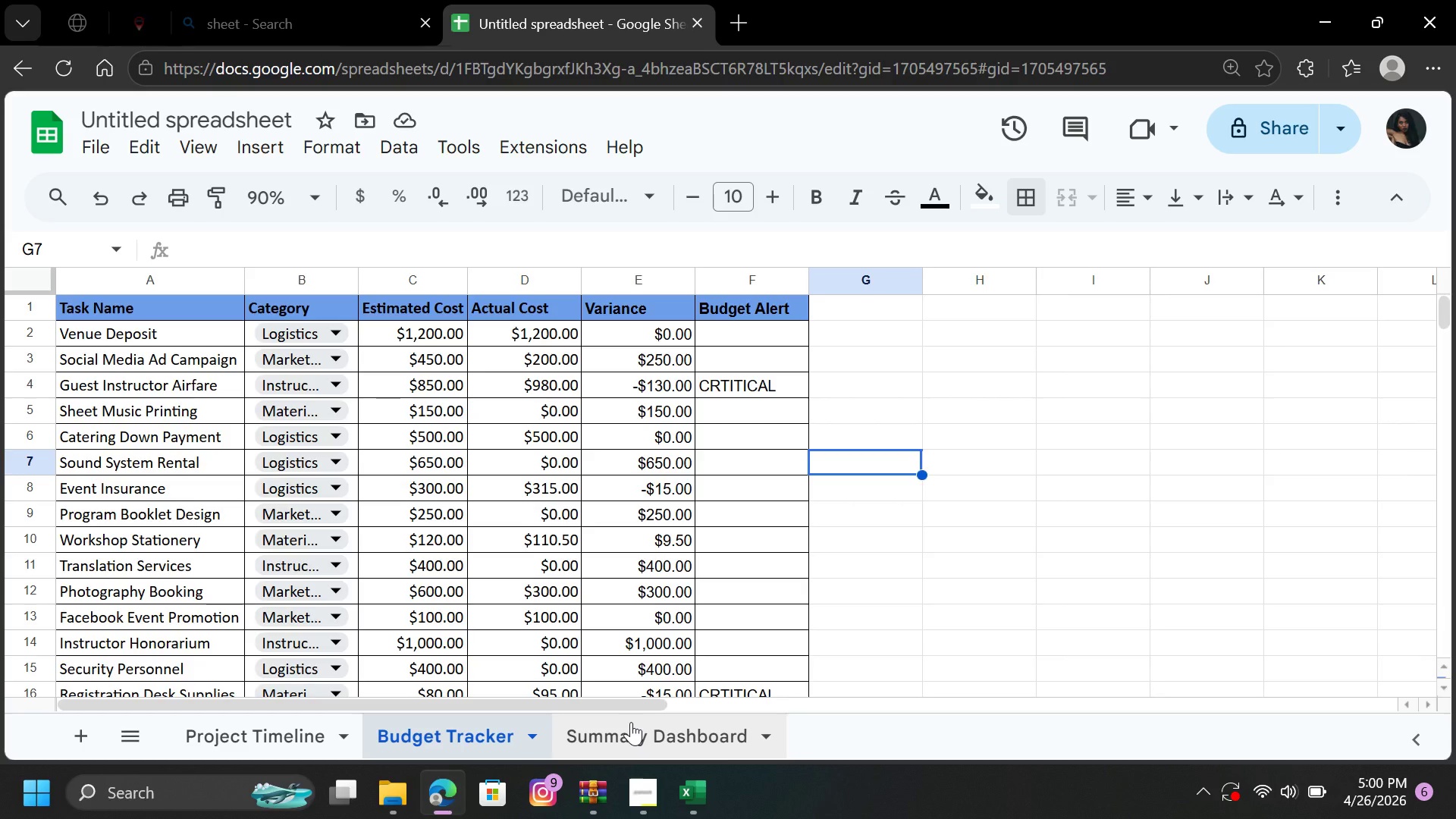 
left_click([631, 722])
 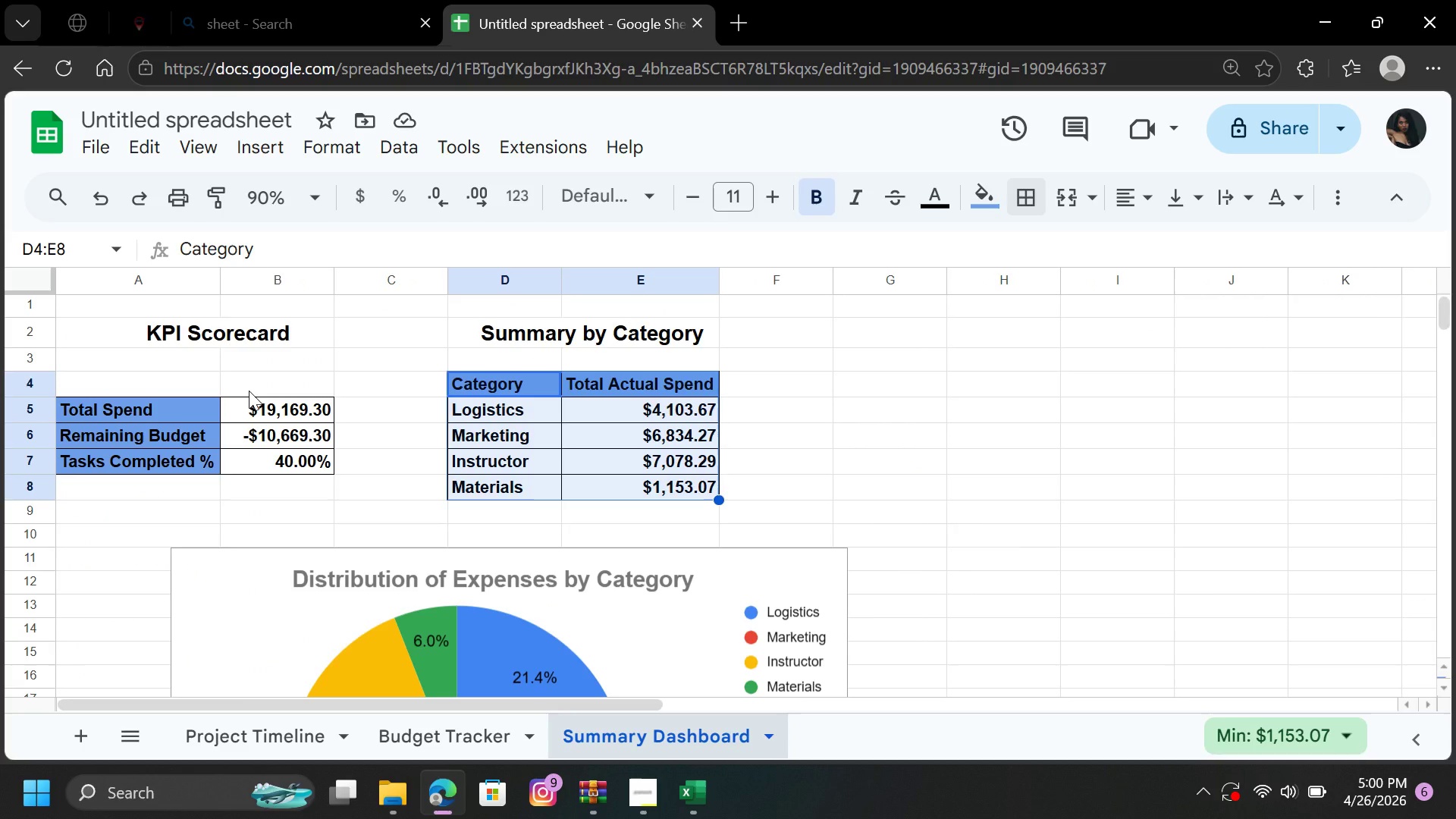 
wait(13.08)
 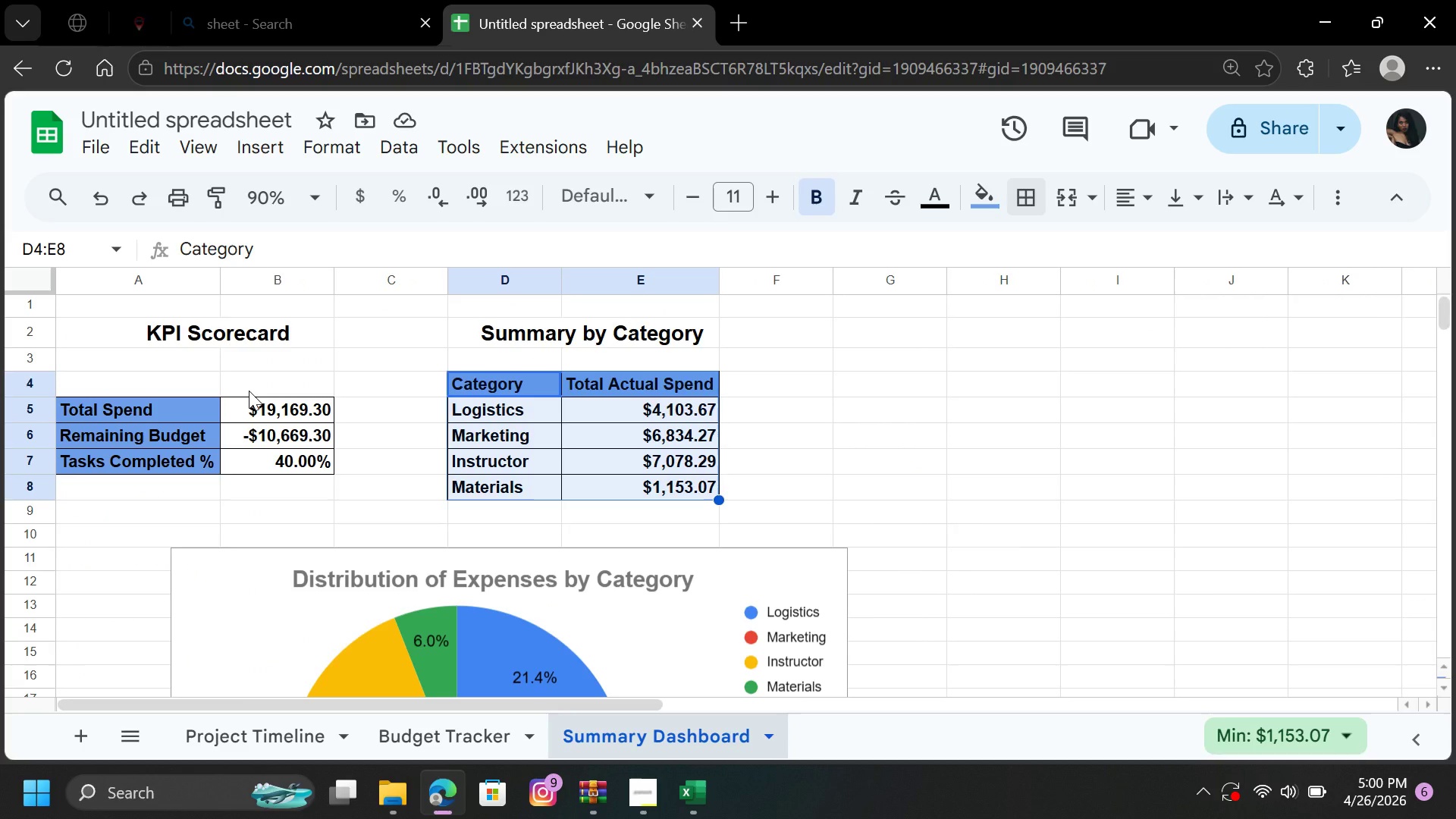 
left_click_drag(start_coordinate=[292, 118], to_coordinate=[64, 113])
 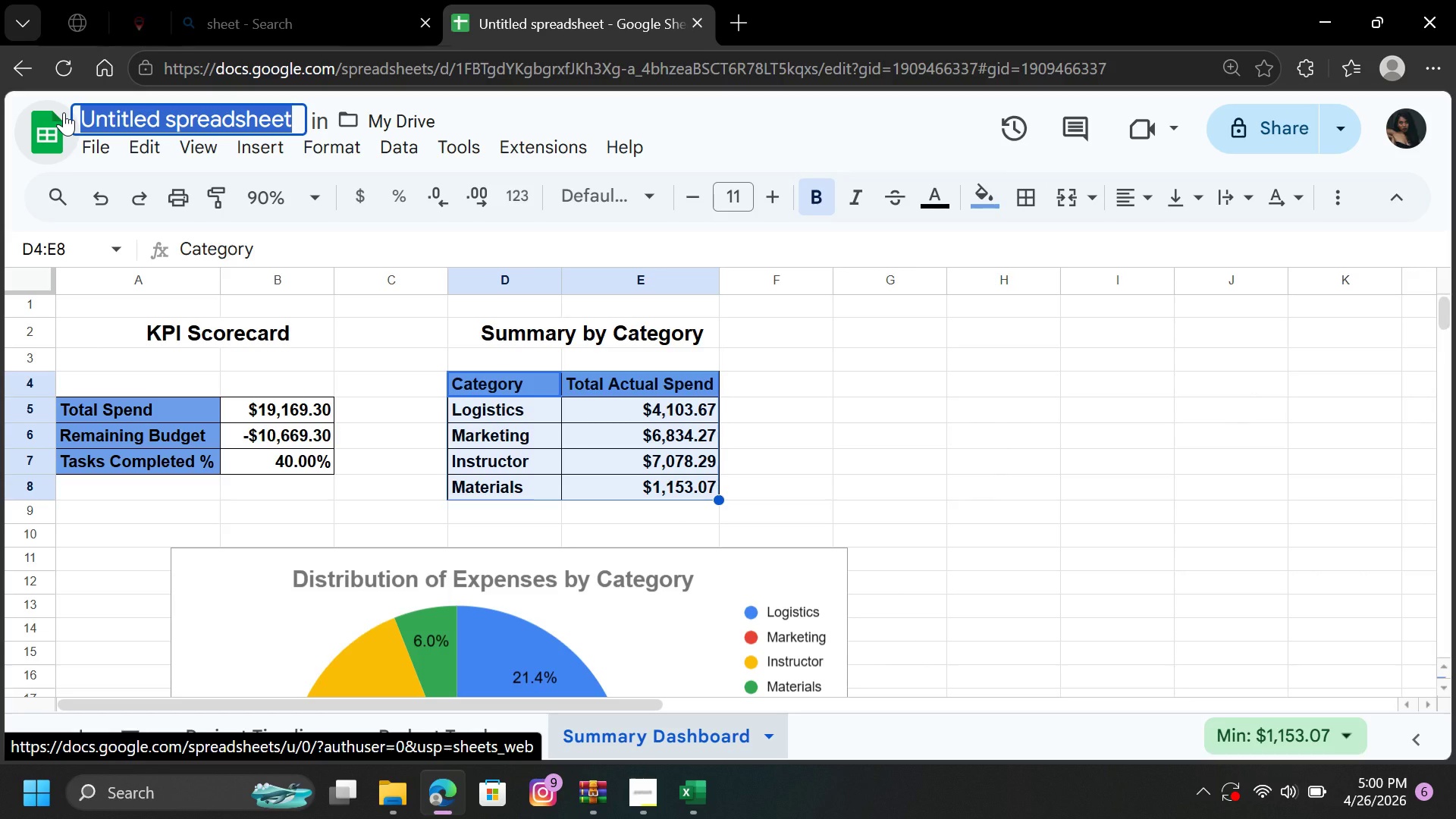 
wait(6.22)
 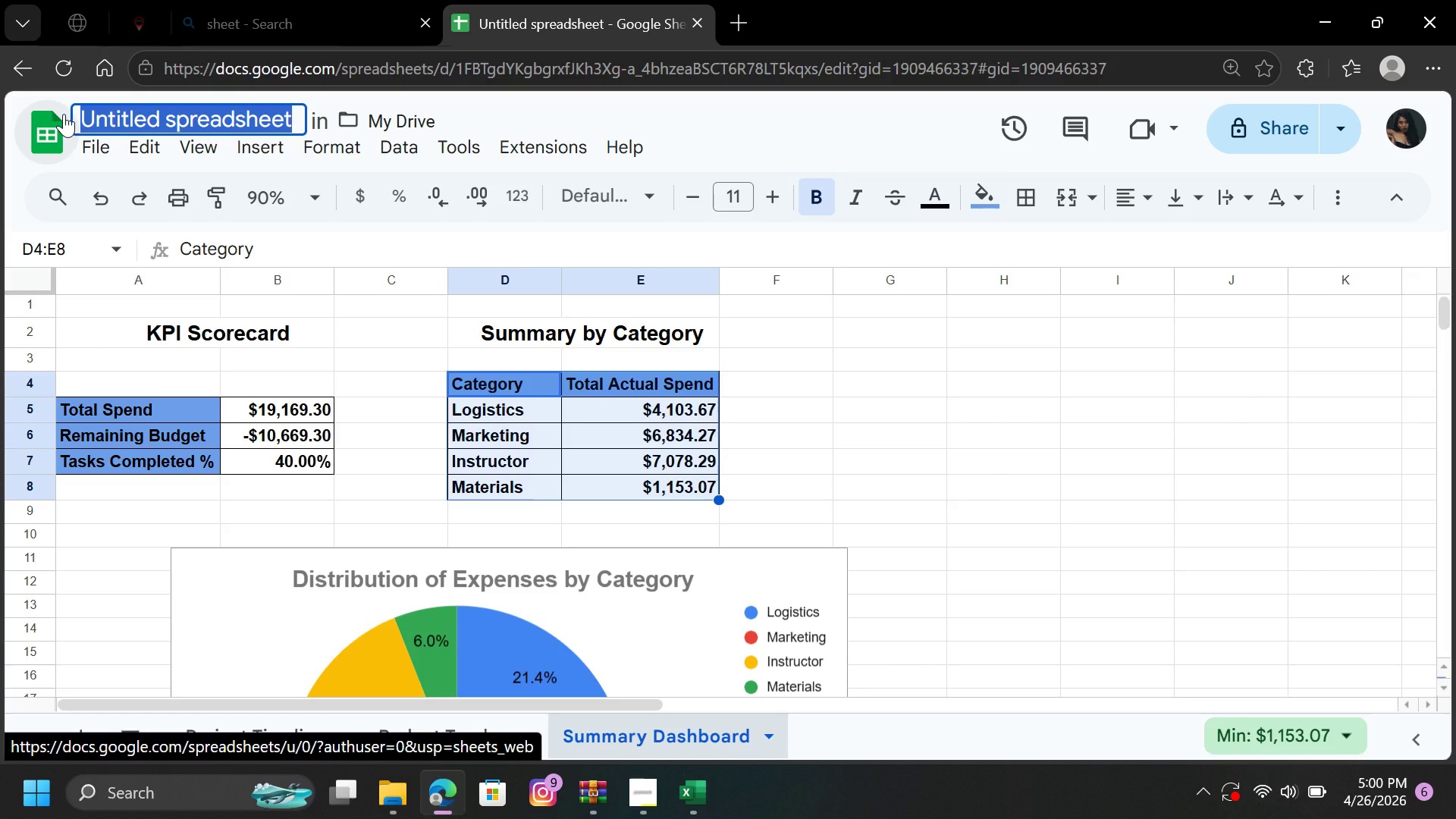 
key(CapsLock)
 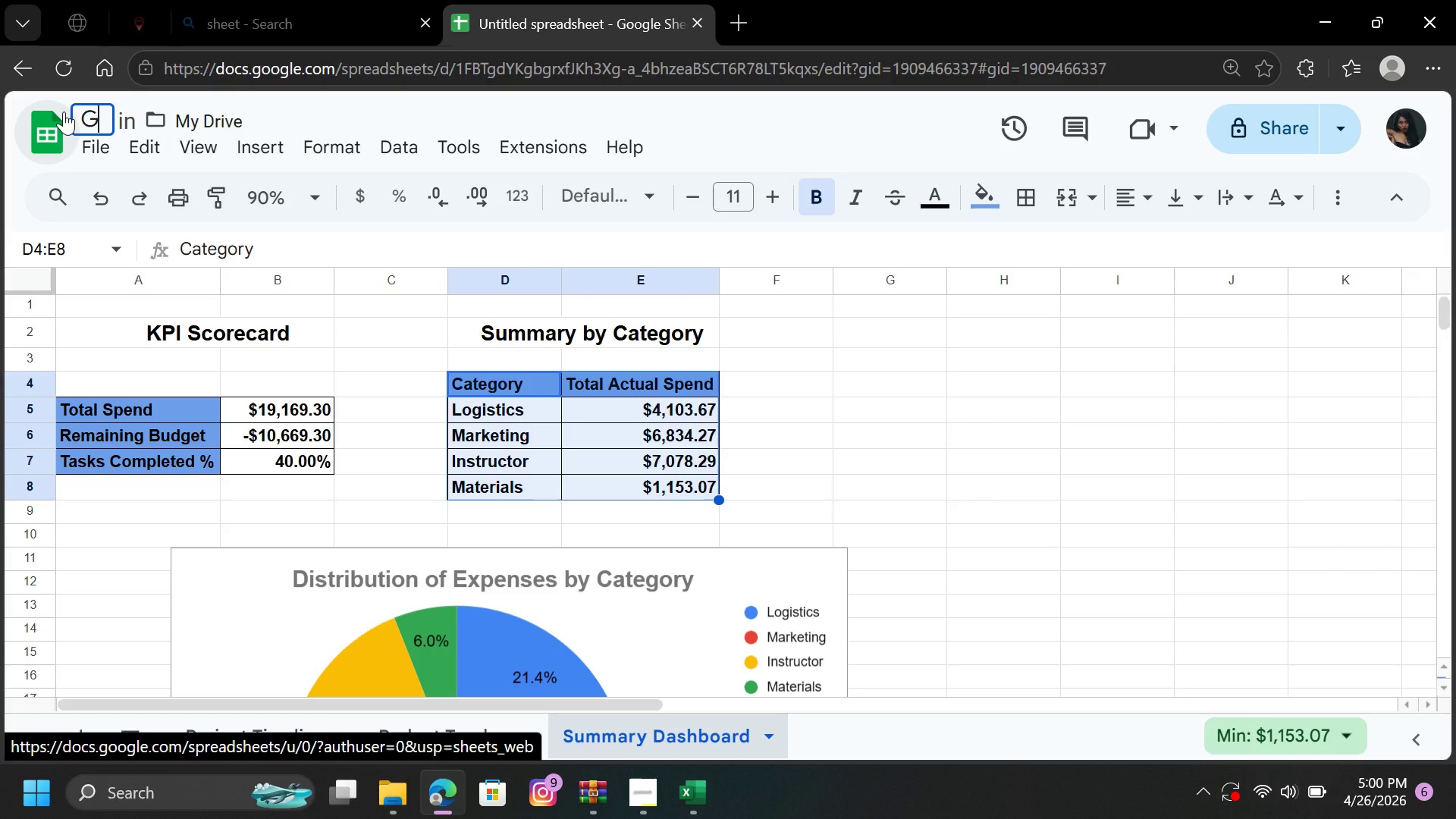 
key(G)
 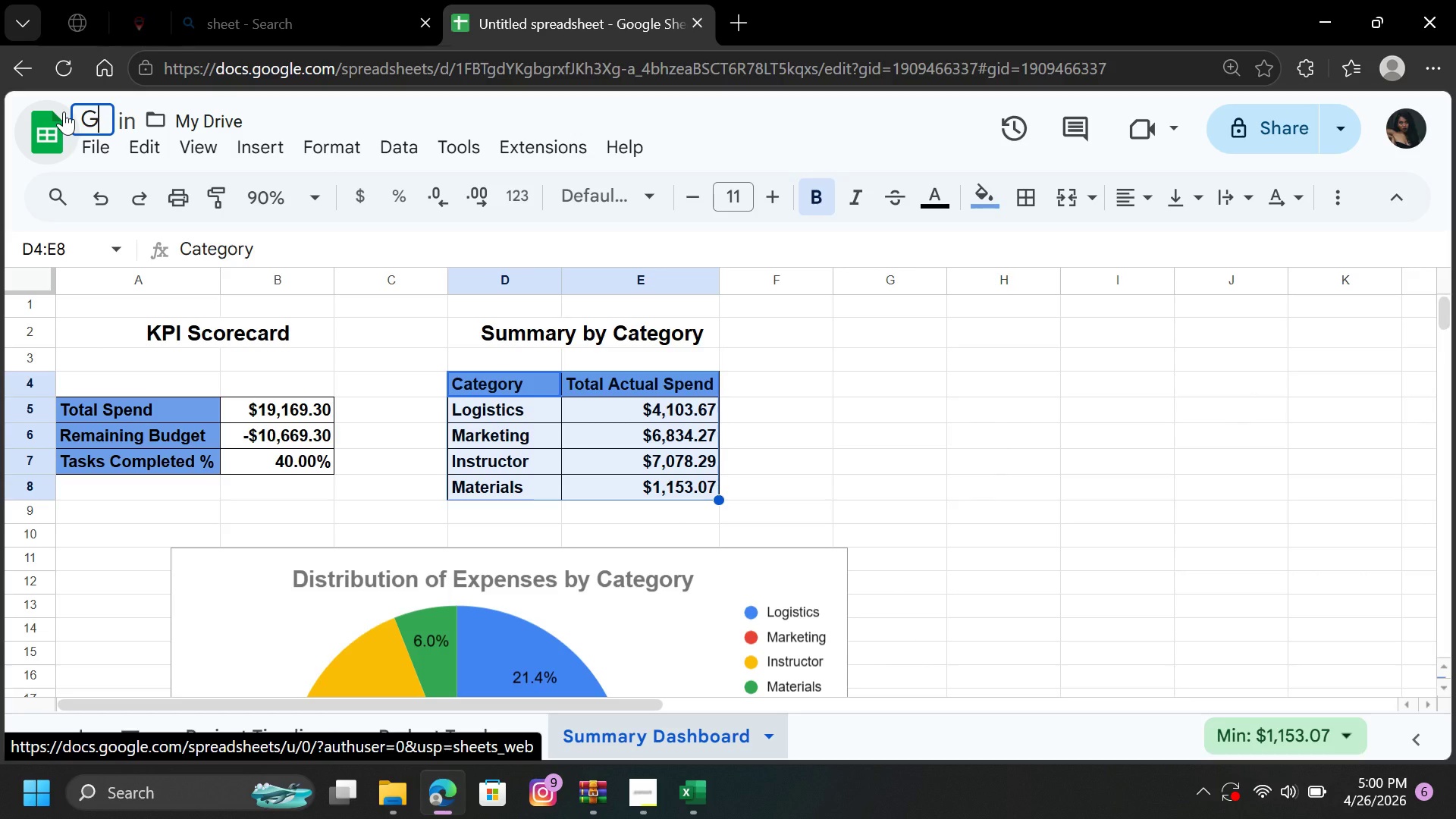 
key(CapsLock)
 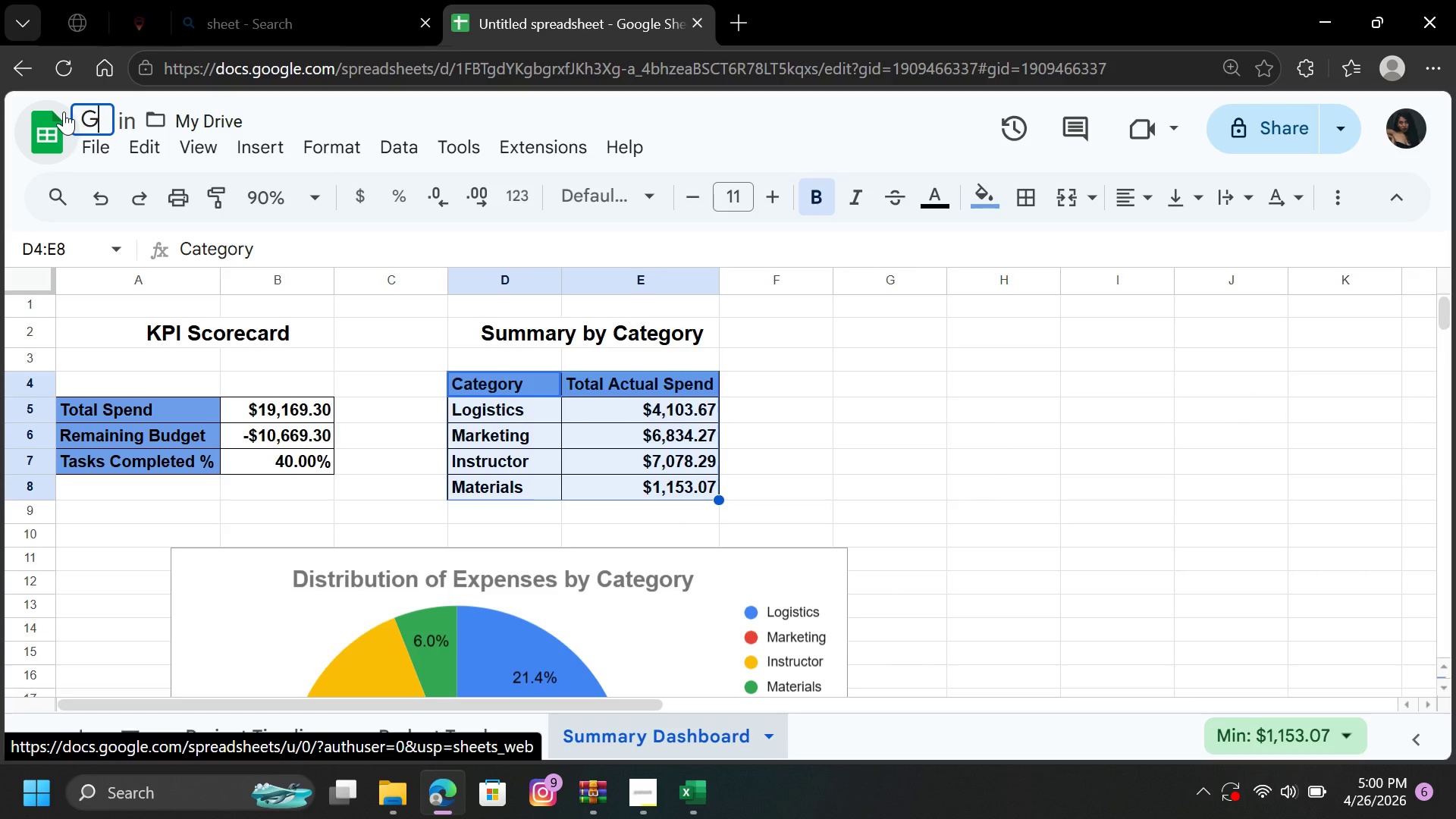 
type(lobal_)
 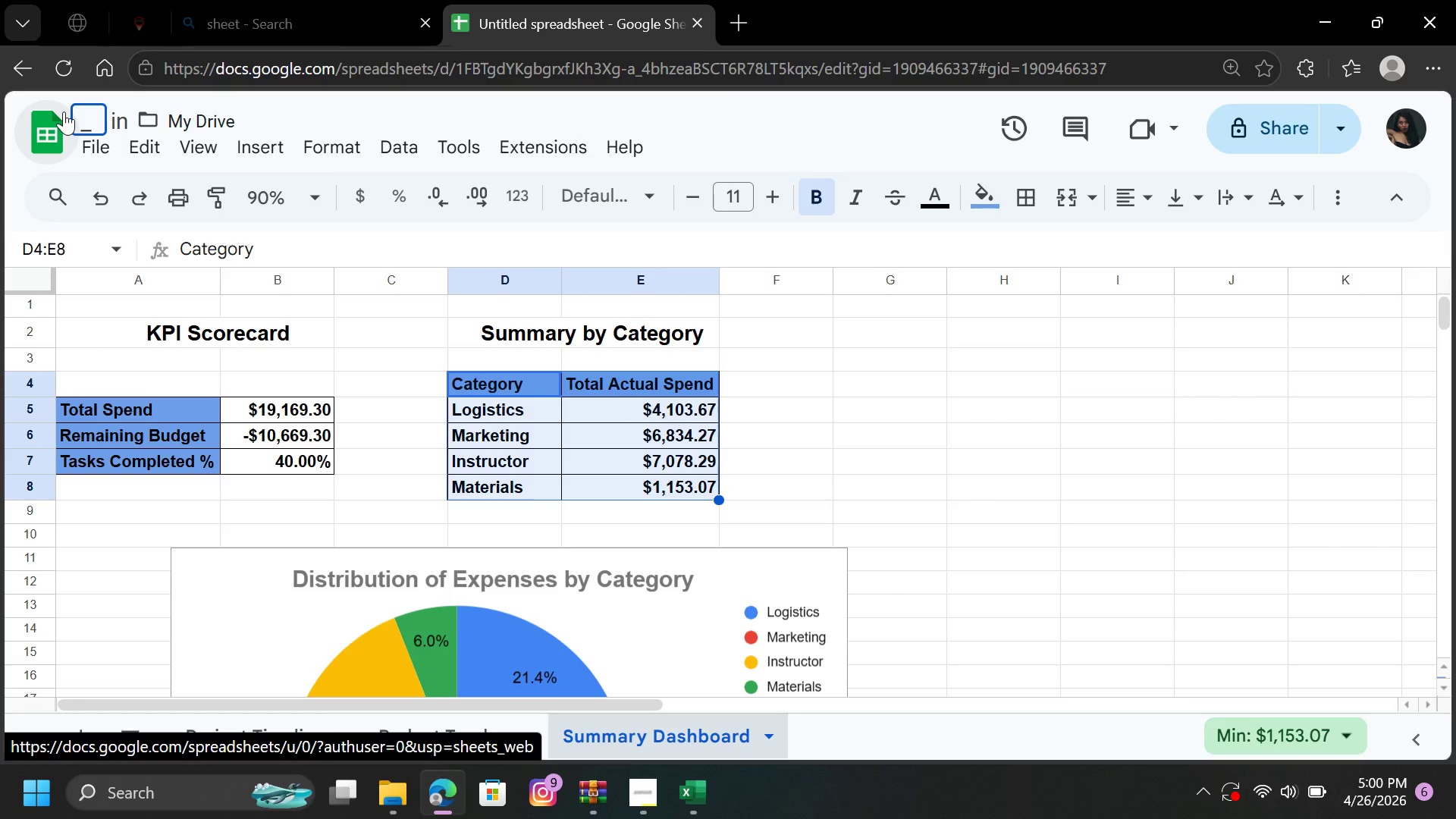 
hold_key(key=ArrowUp, duration=0.55)
 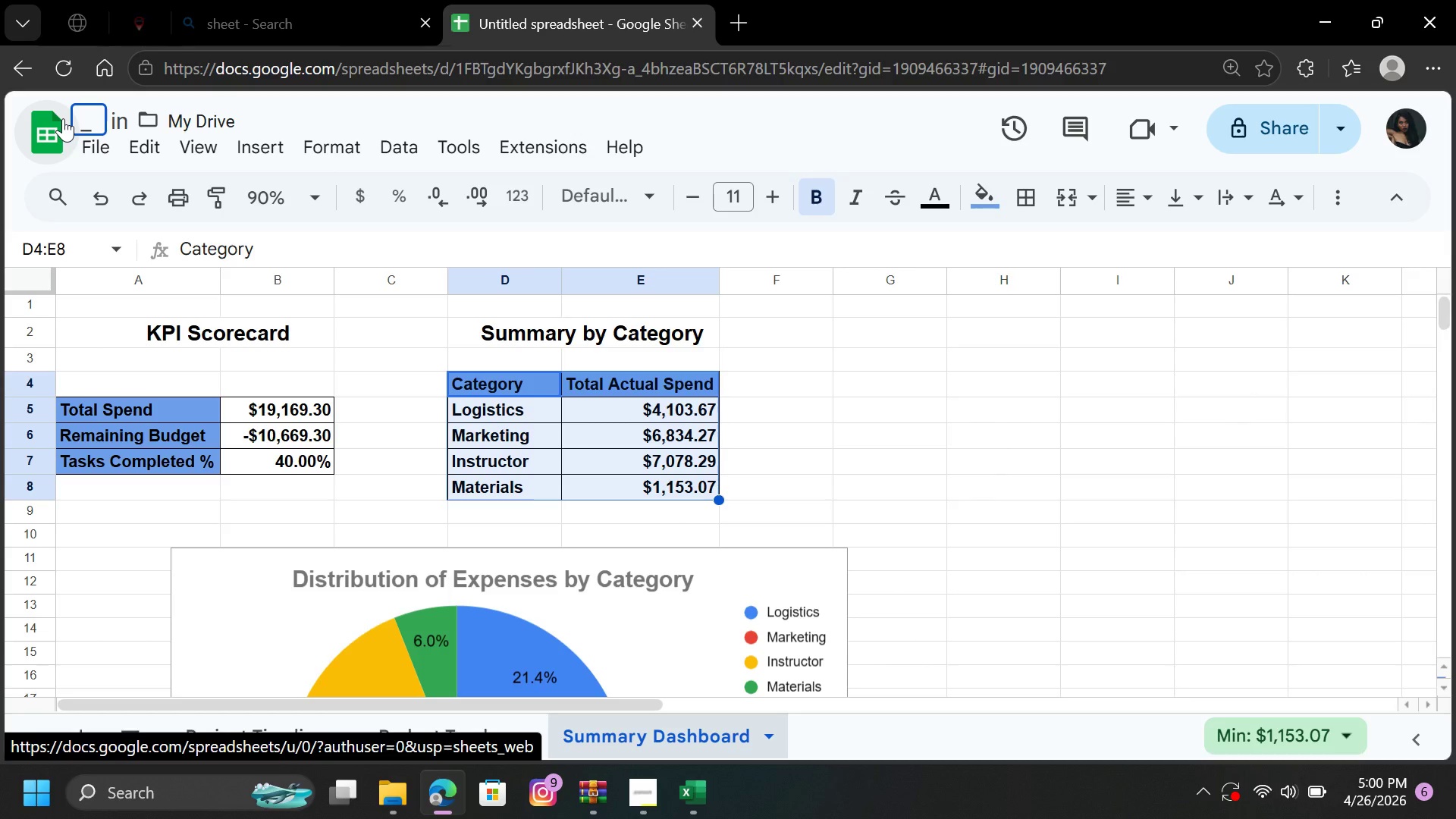 
left_click_drag(start_coordinate=[63, 118], to_coordinate=[123, 140])
 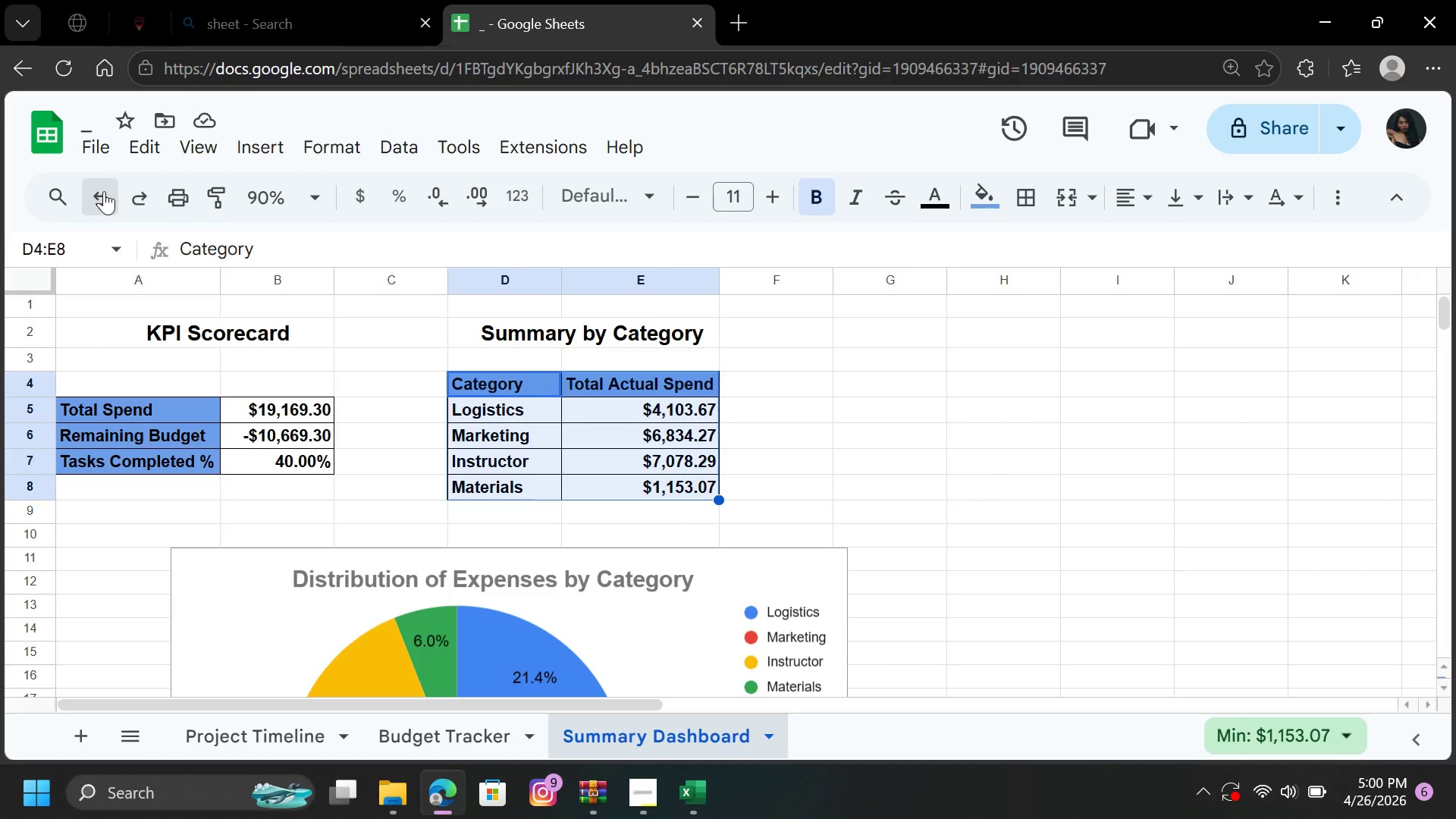 
left_click([104, 191])
 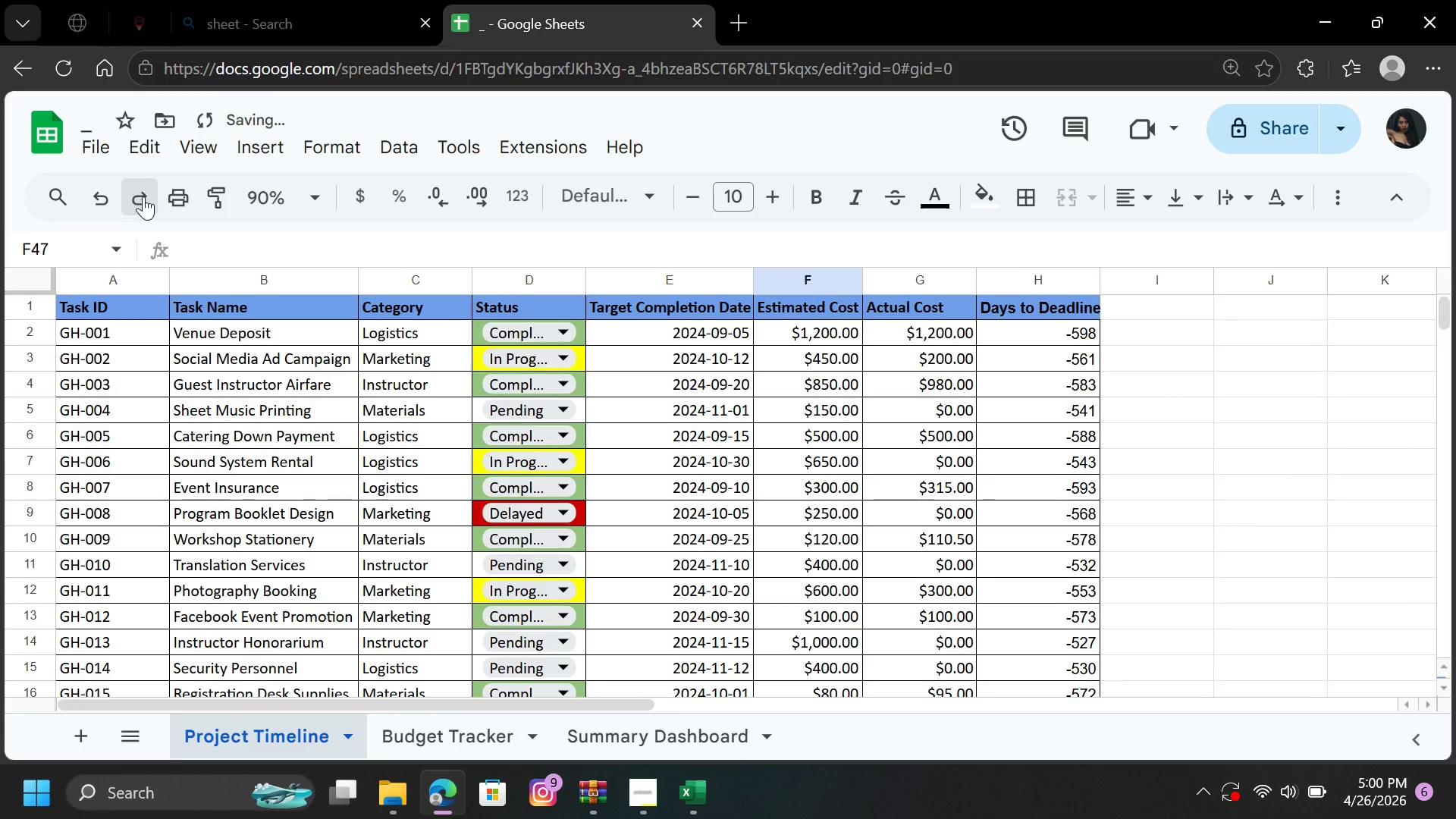 
mouse_move([93, 124])
 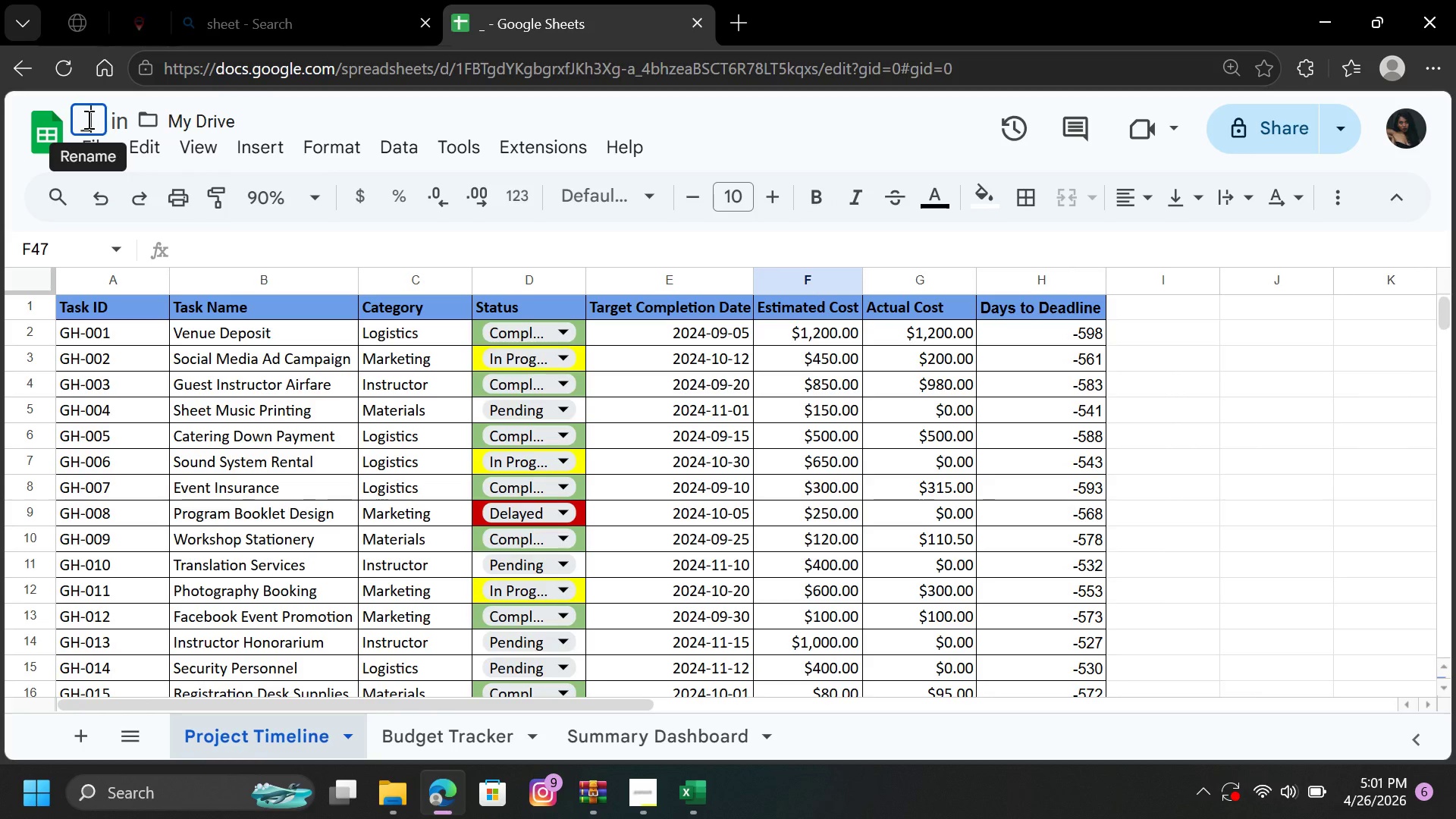 
key(Backspace)
type(Global_)
 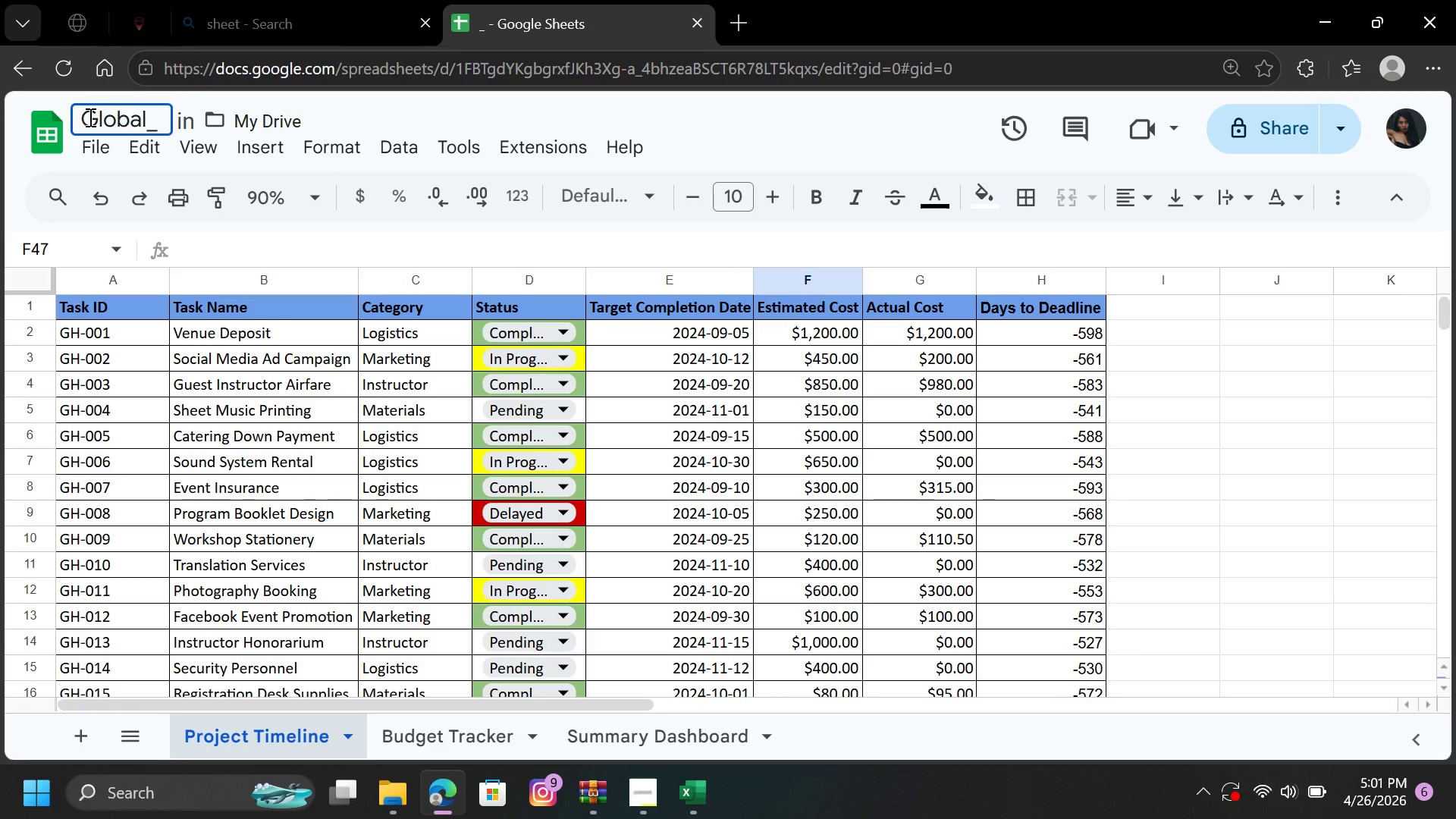 
wait(5.41)
 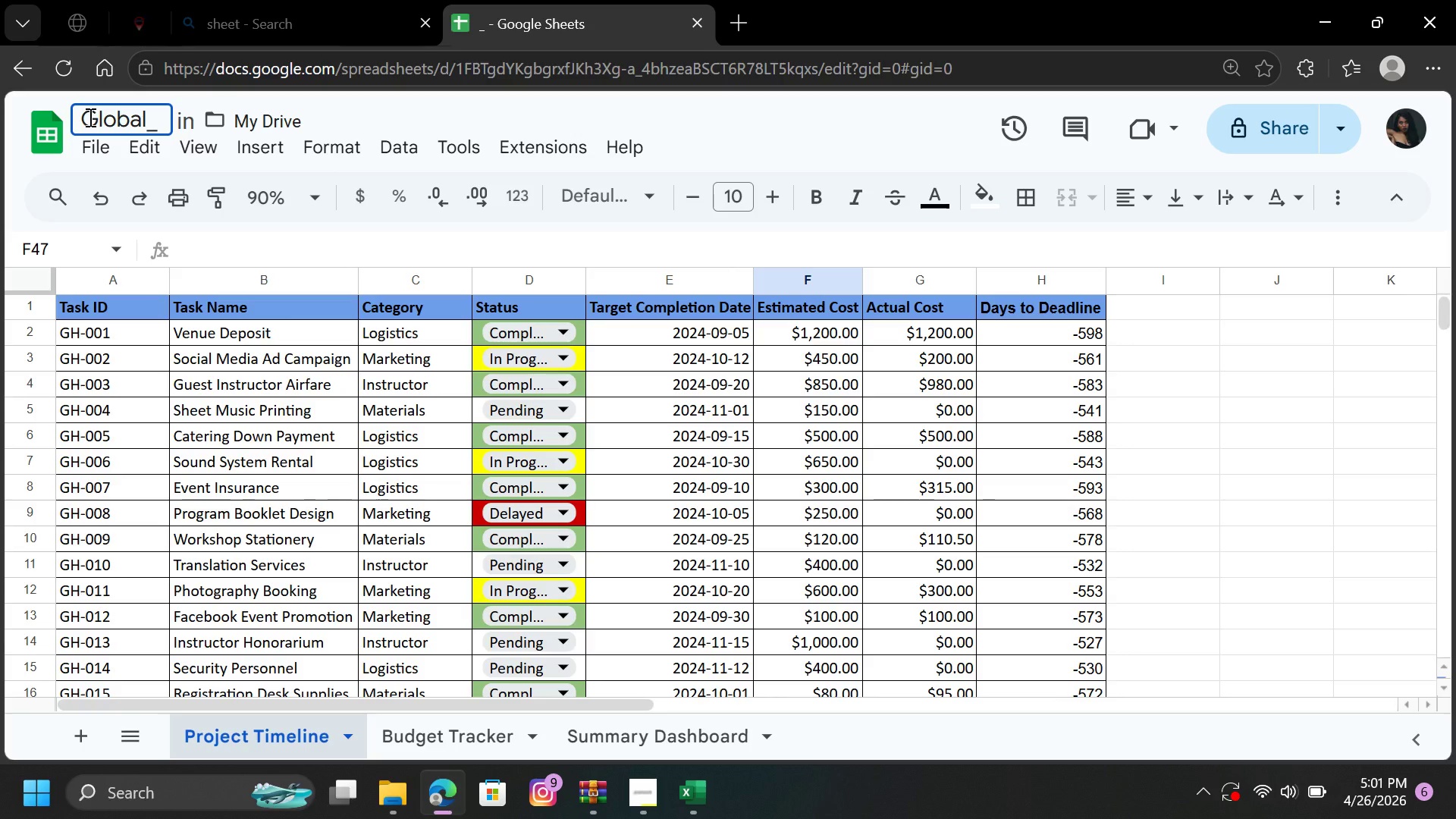 
key(CapsLock)
 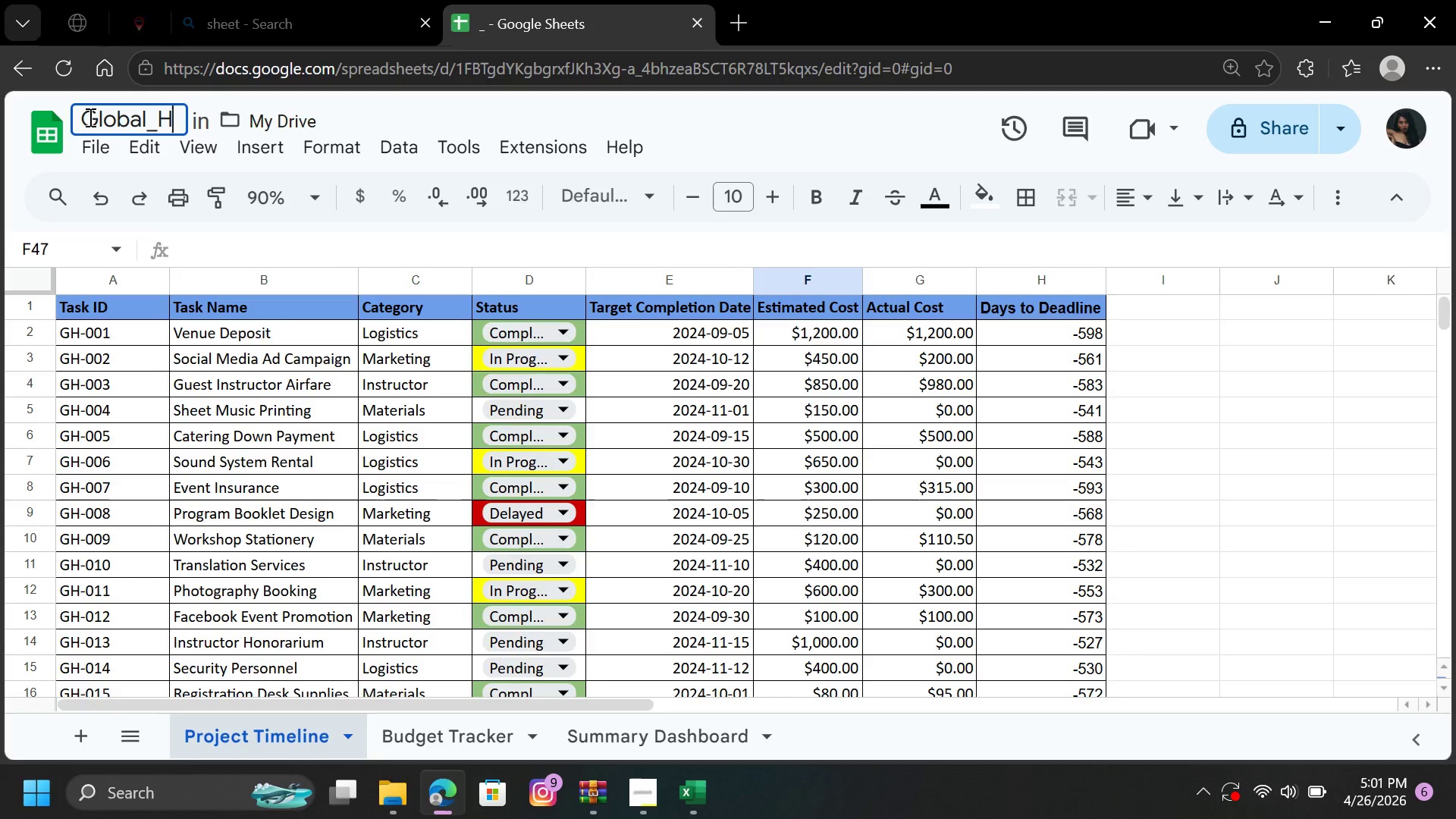 
key(H)
 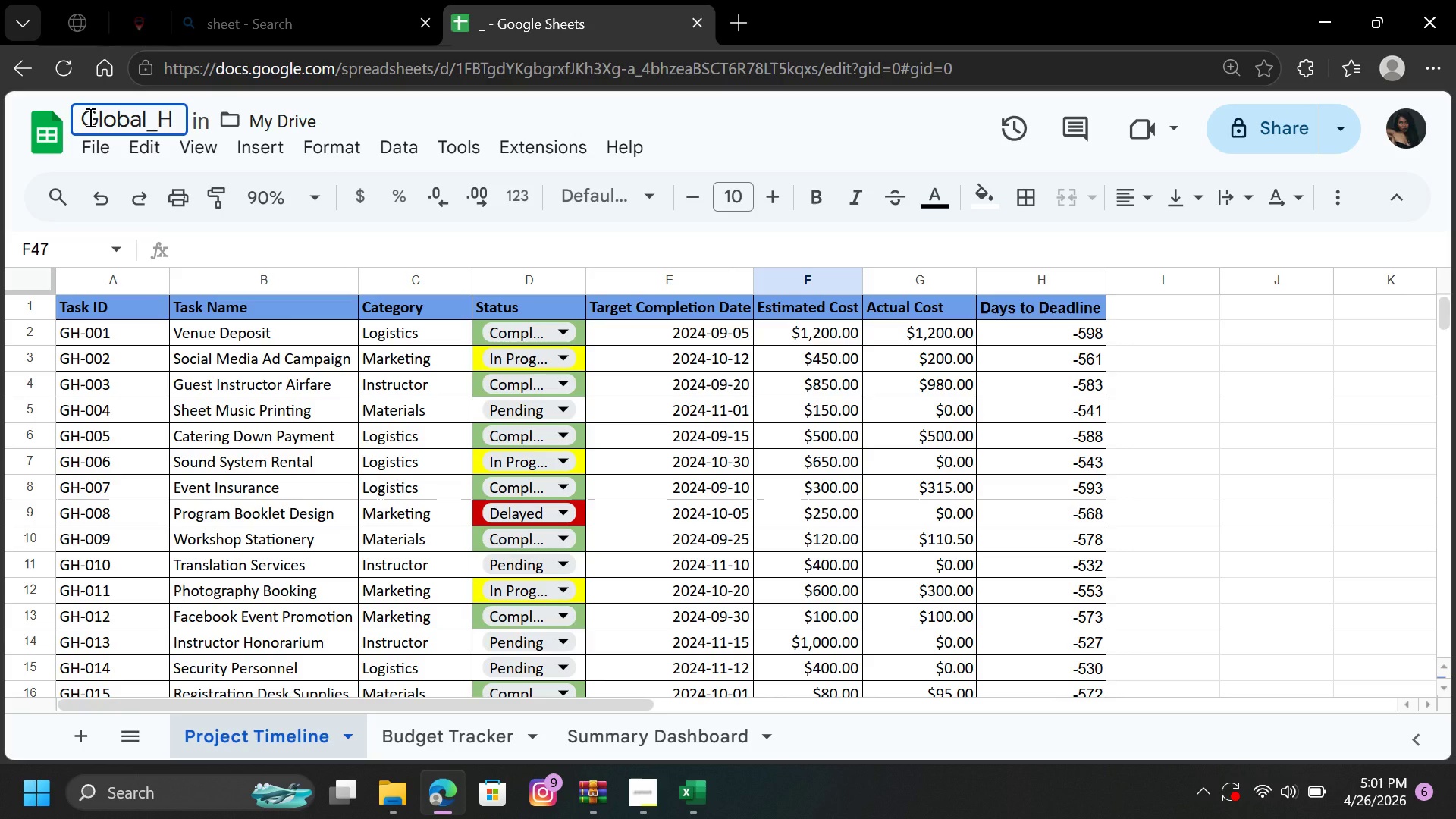 
key(CapsLock)
 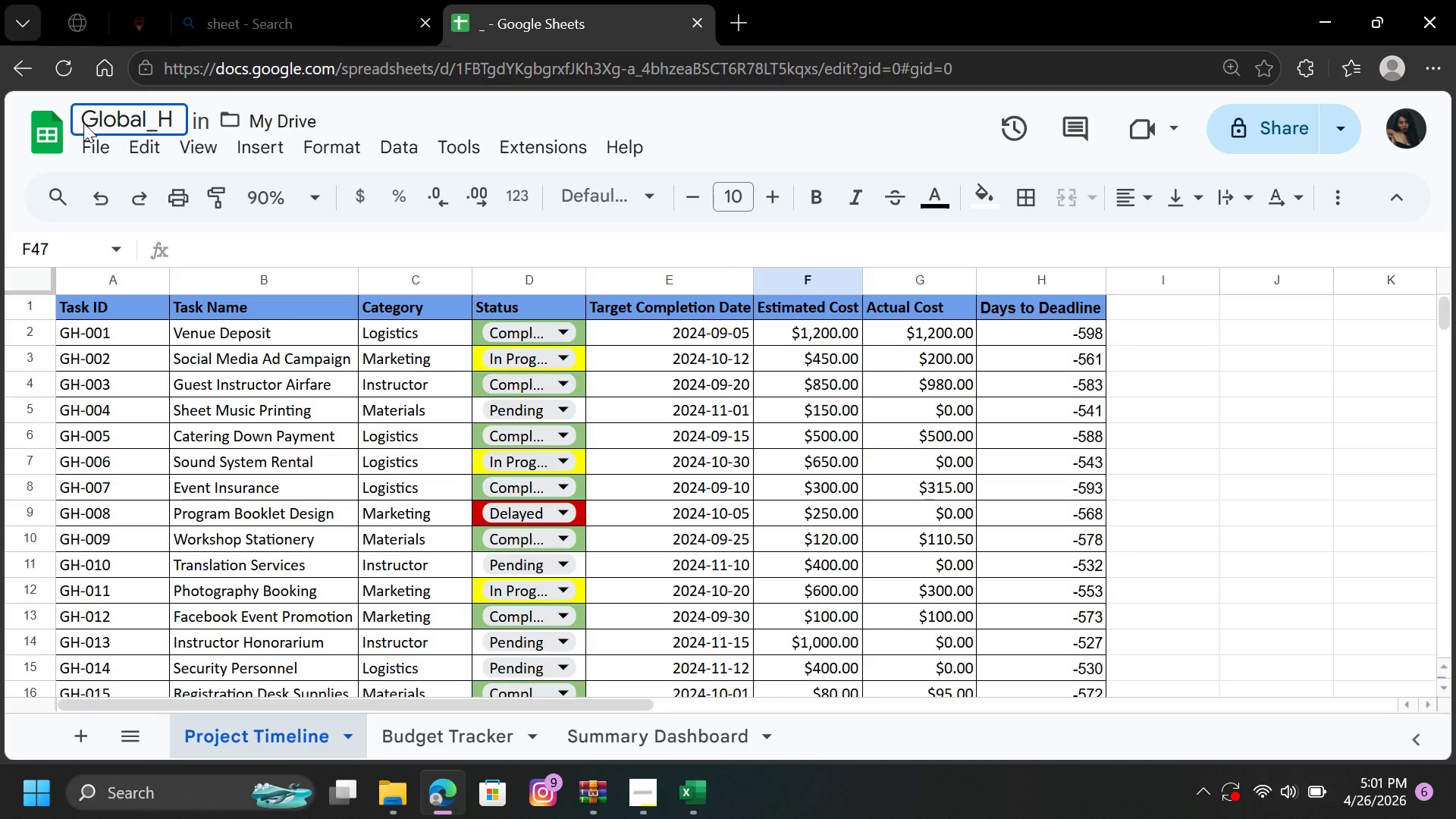 
type(armony)
 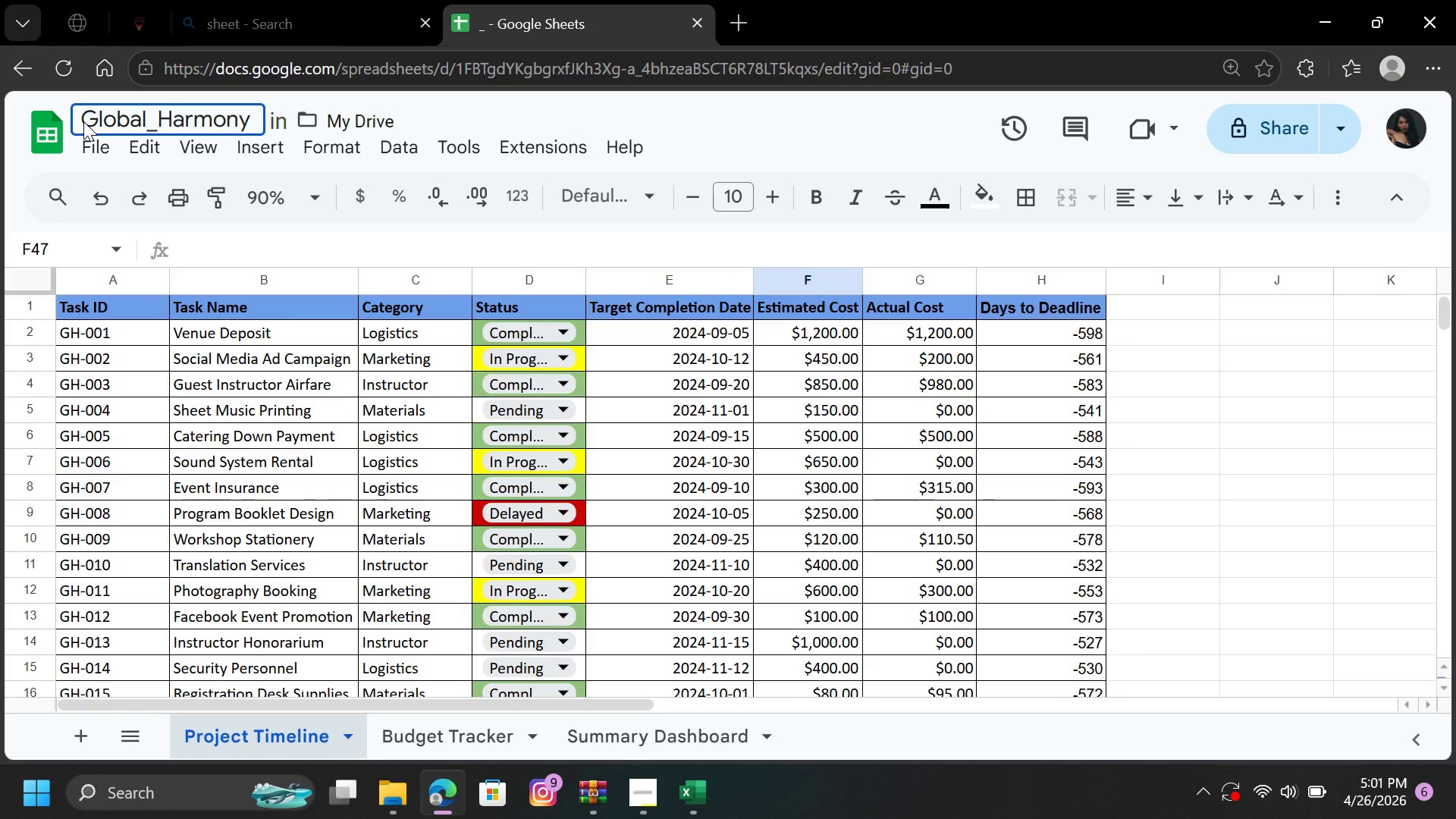 
type(_project)
 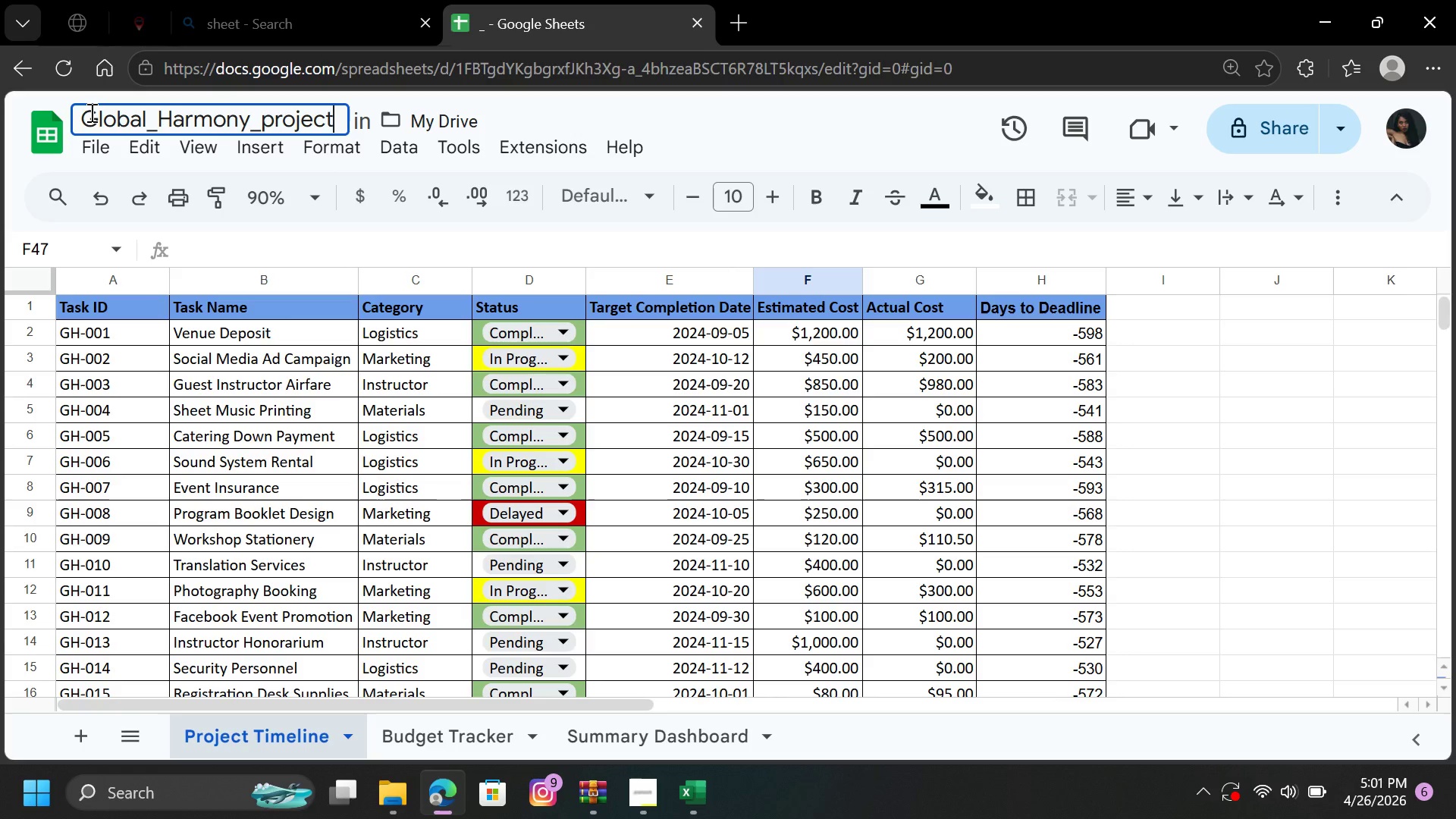 
type(_Management)
 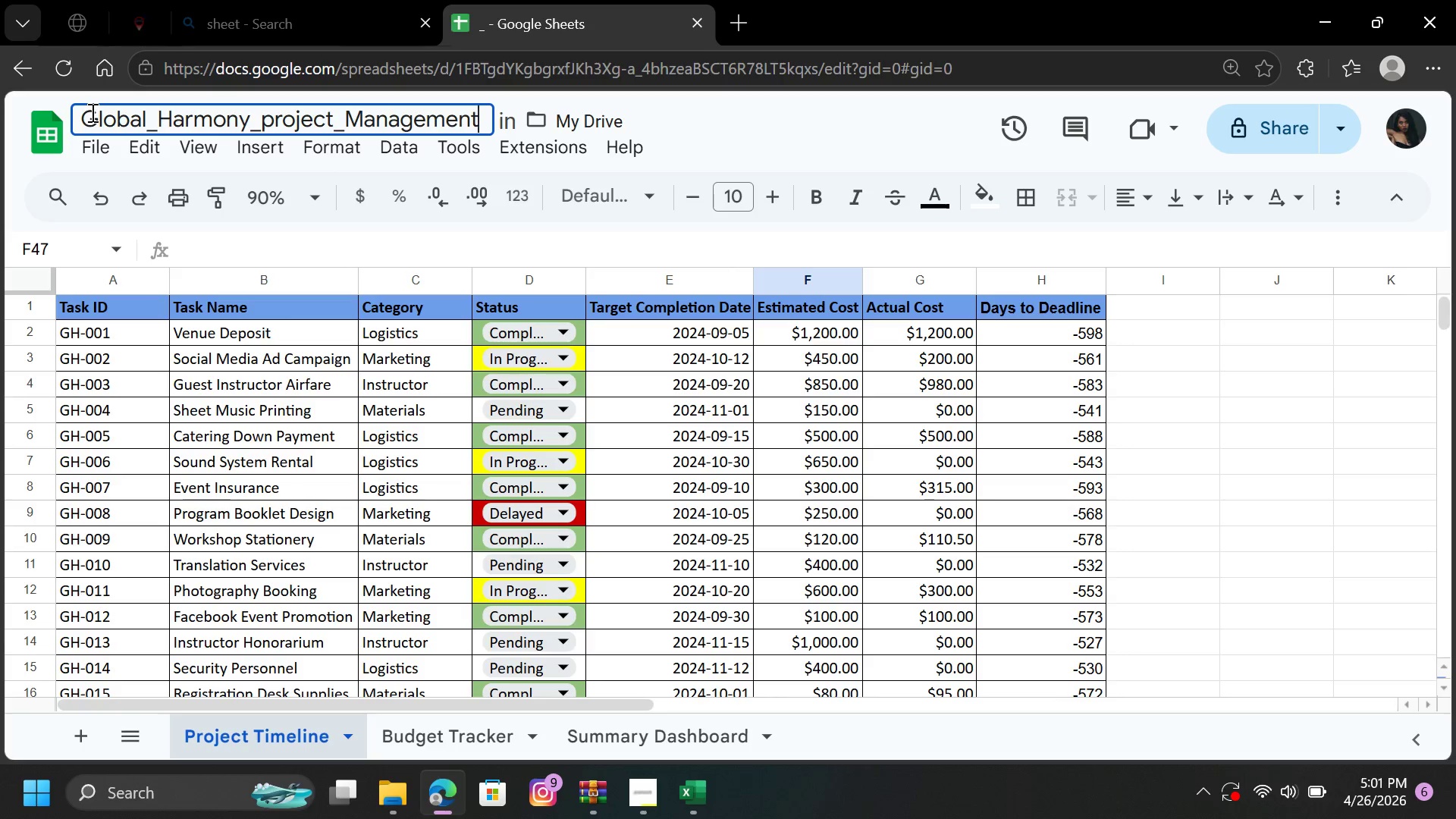 
key(Shift+Minus)
 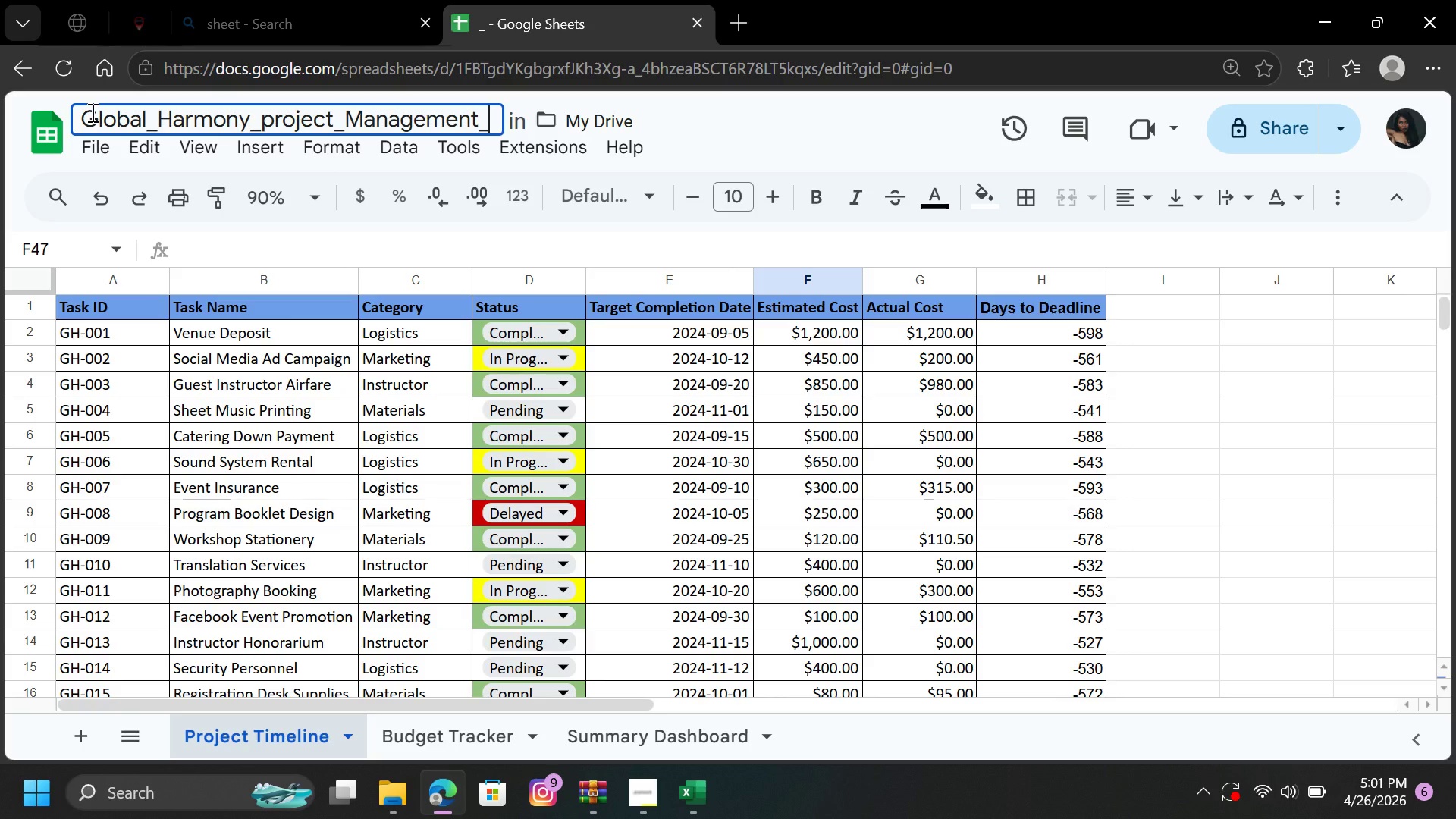 
type(Hub)
 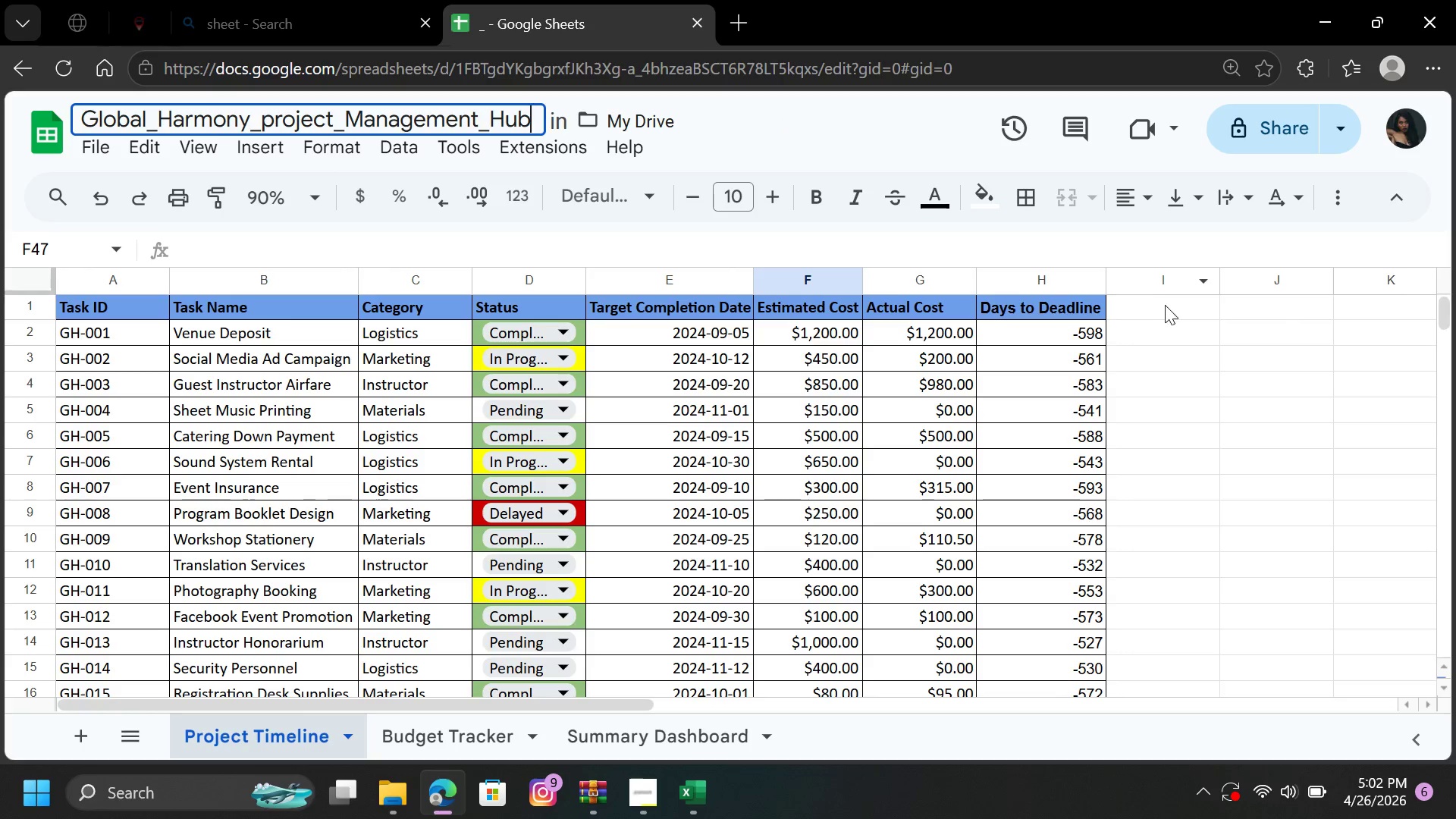 
left_click([1201, 454])
 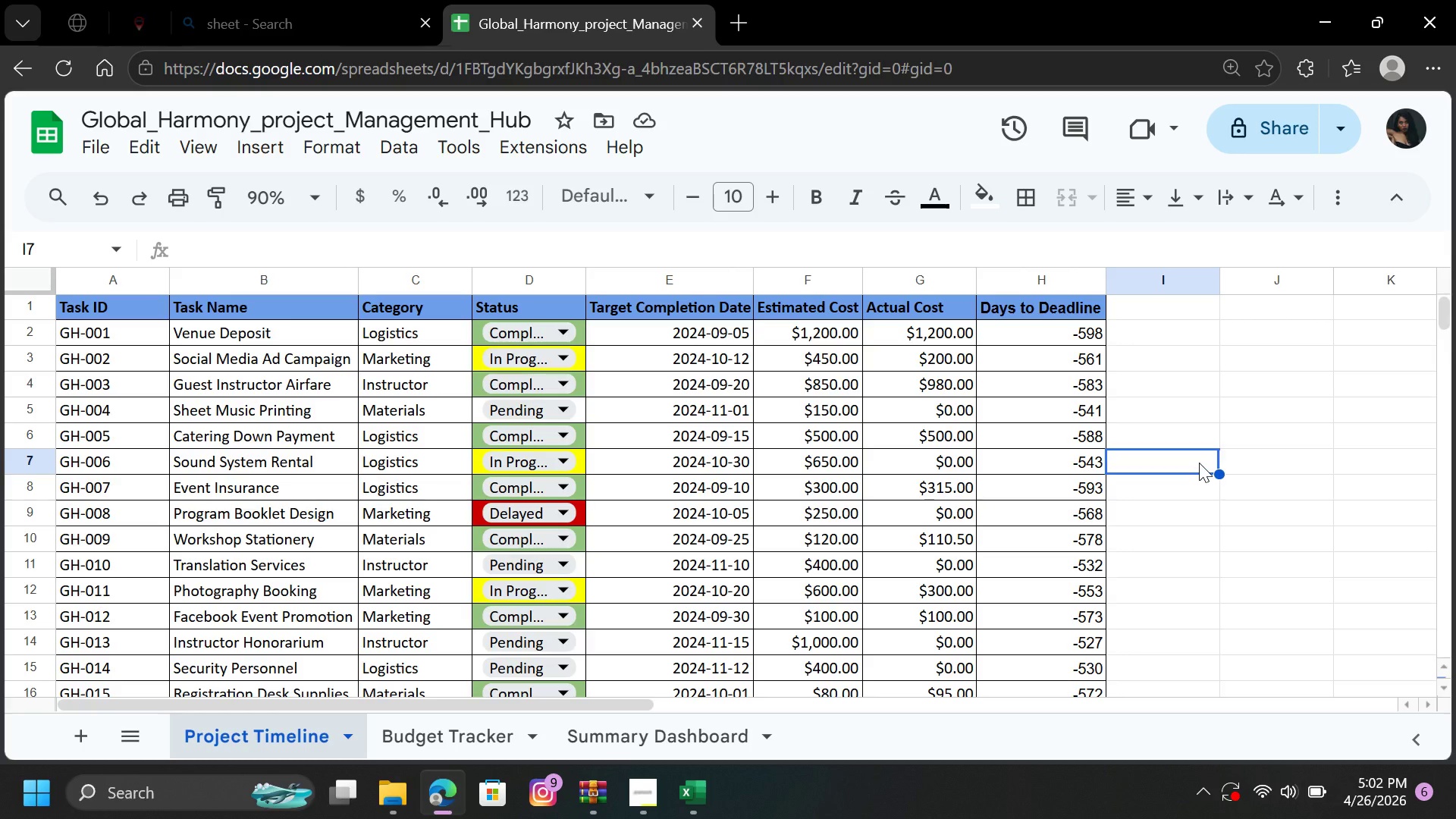 
wait(31.58)
 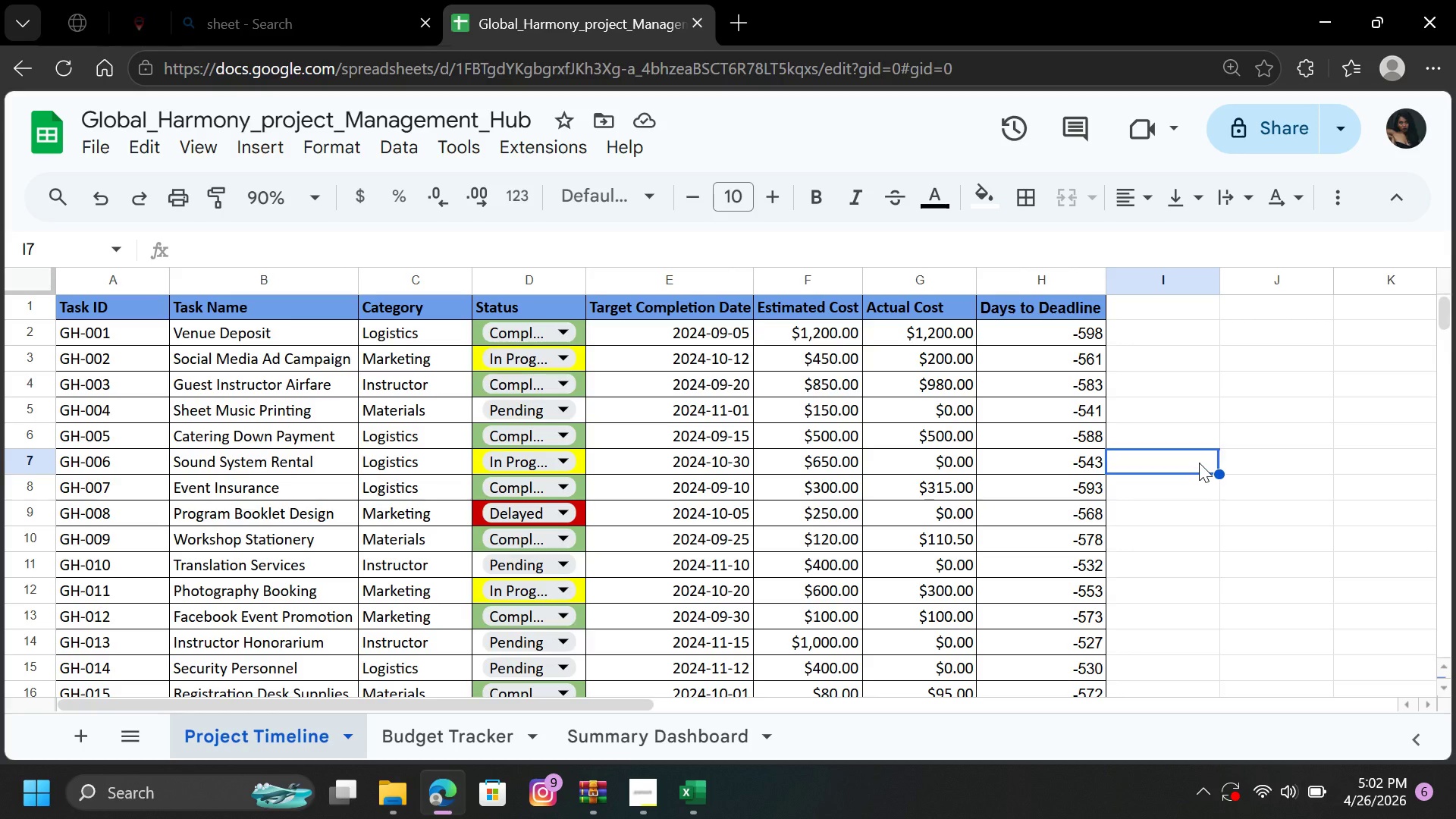 
left_click([1288, 118])
 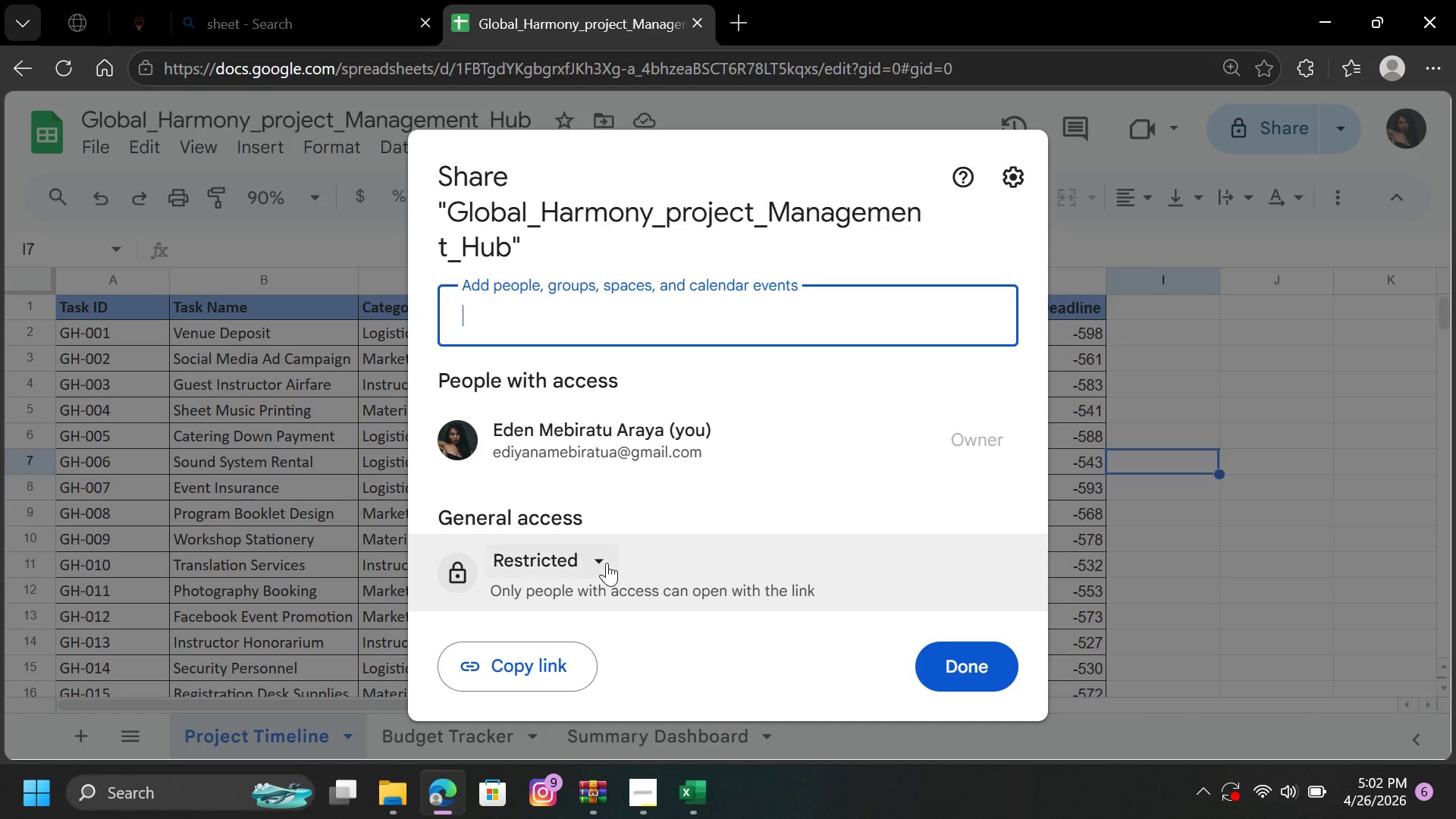 
left_click([596, 566])
 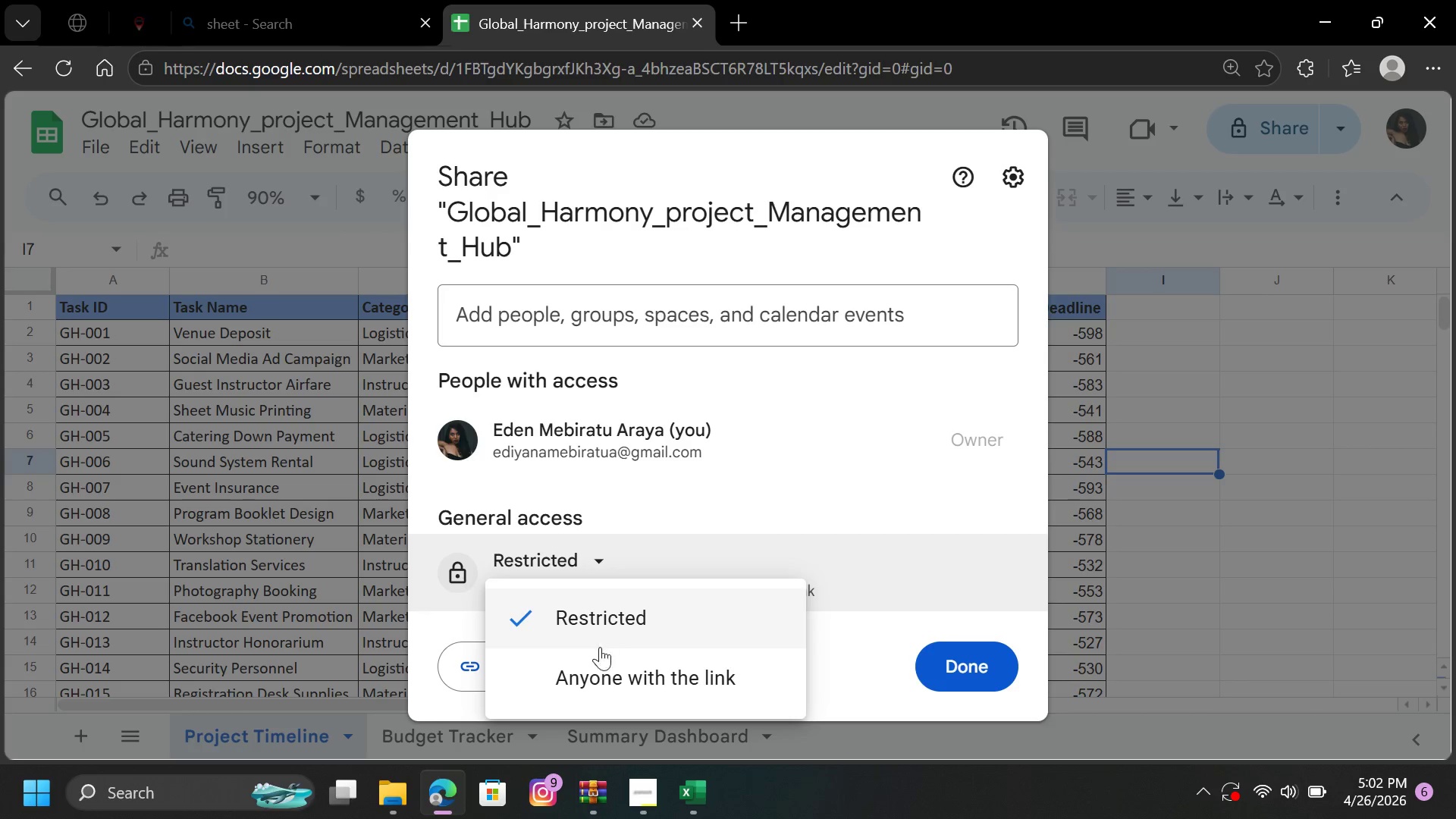 
left_click([599, 683])
 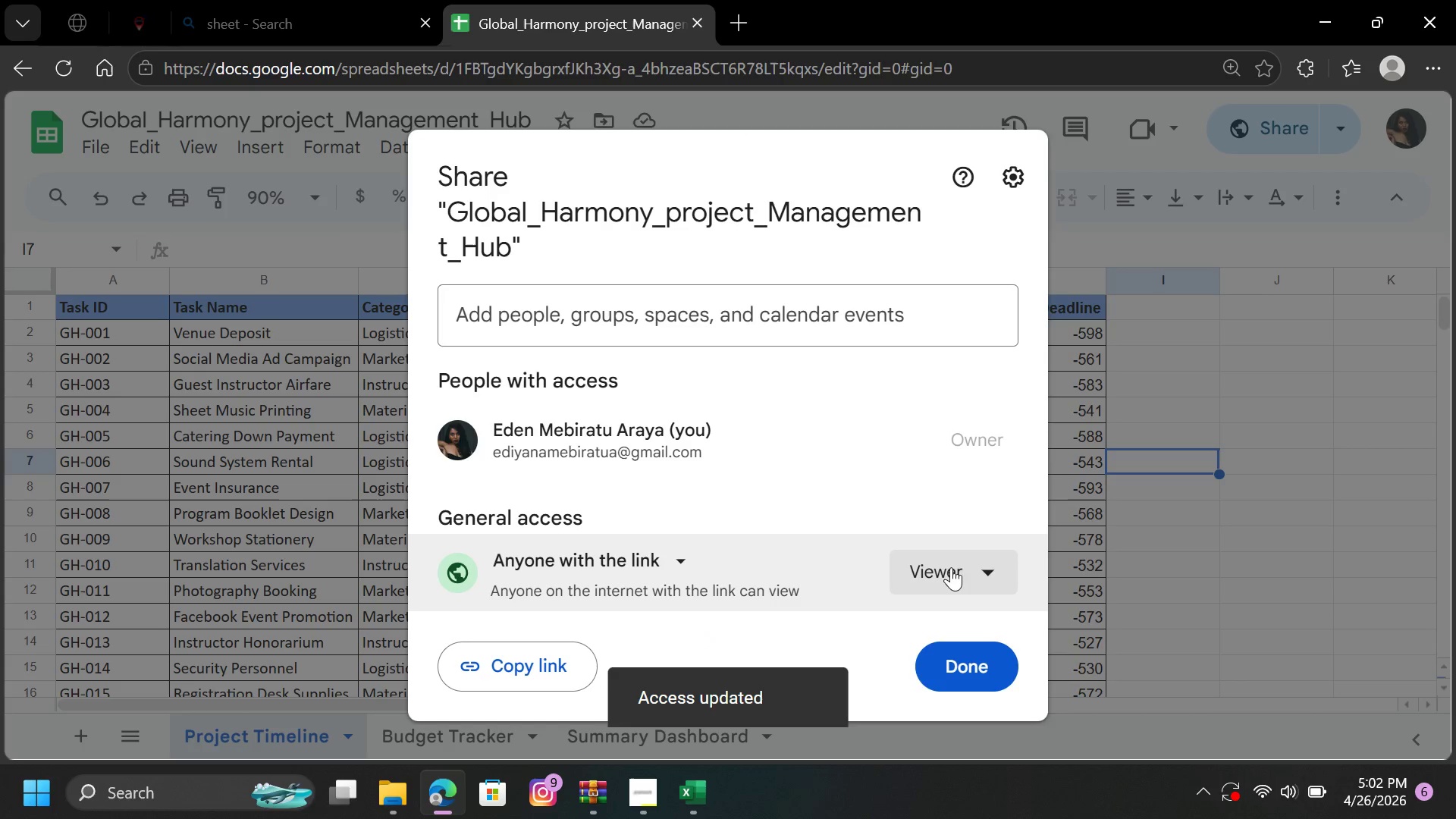 
left_click([931, 566])
 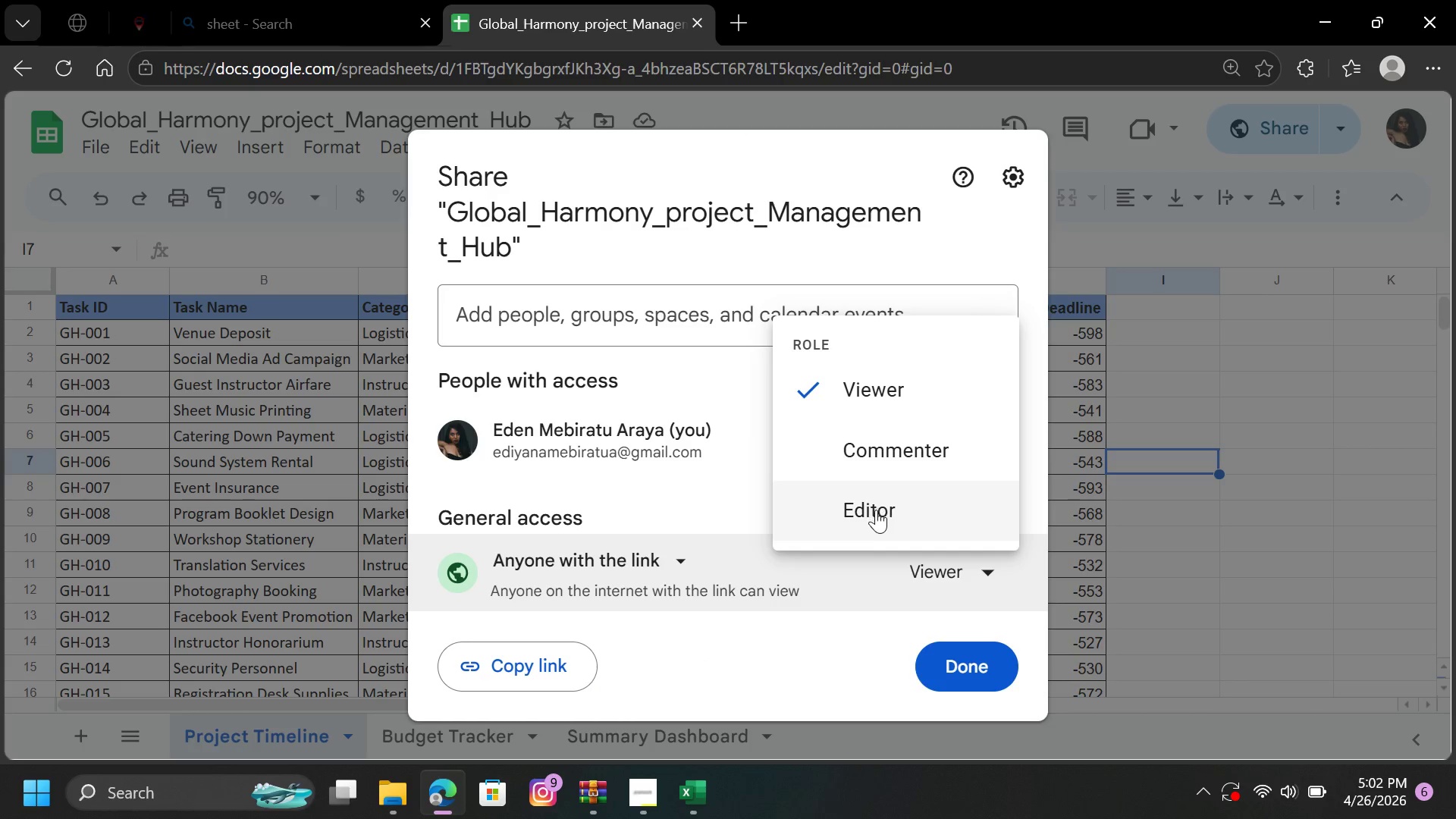 
left_click([876, 511])
 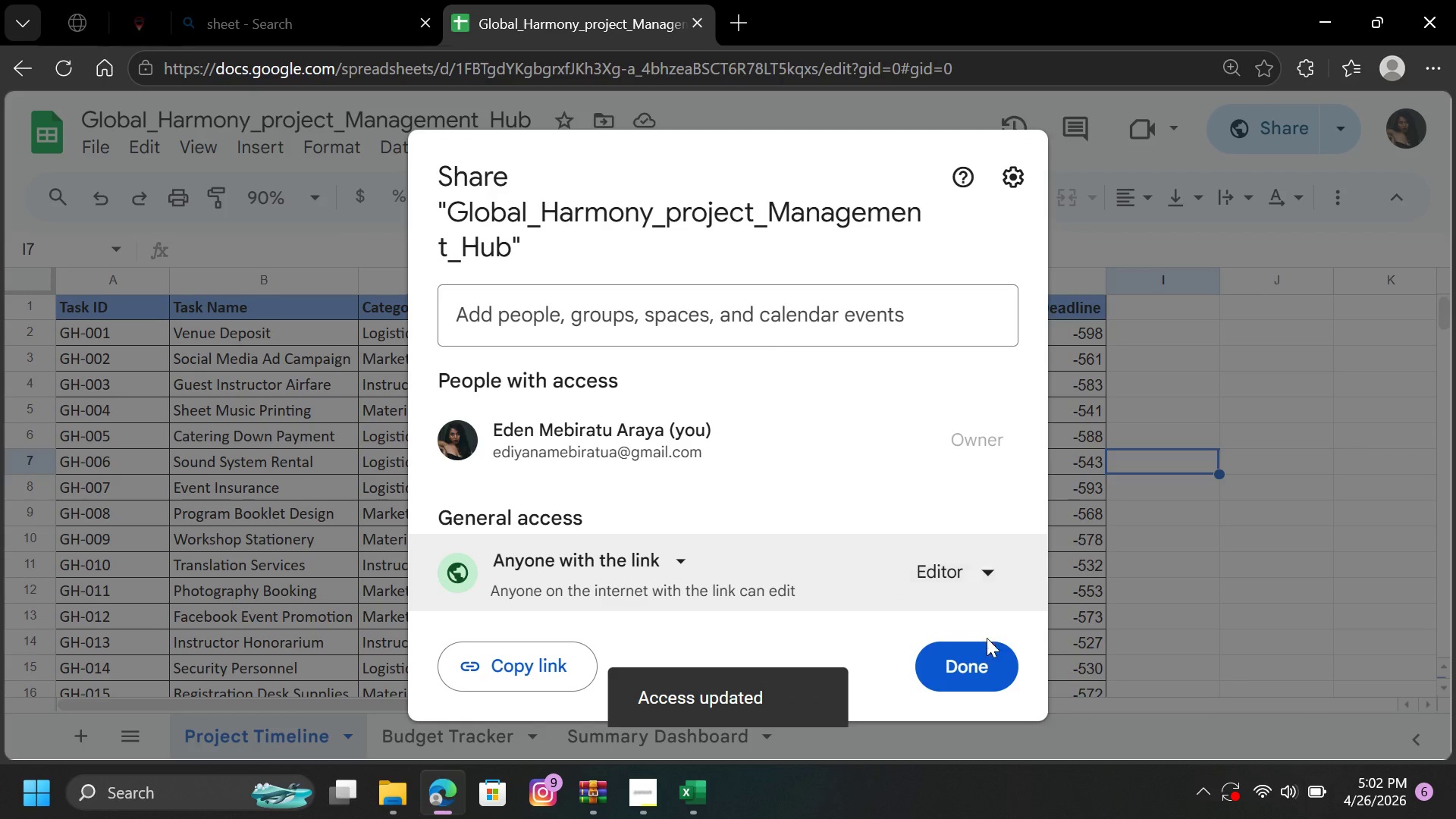 
left_click([956, 664])
 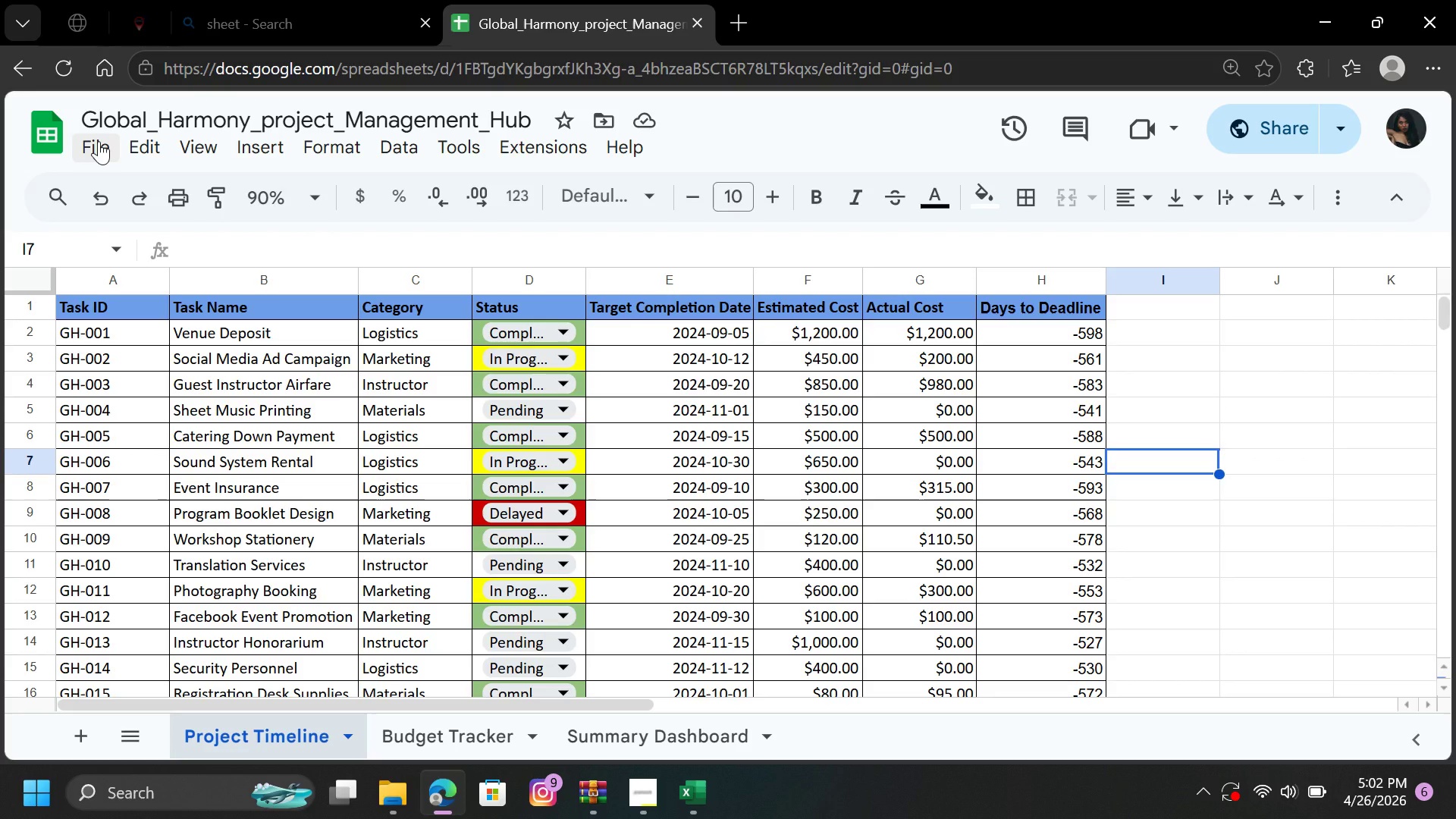 
left_click([99, 141])
 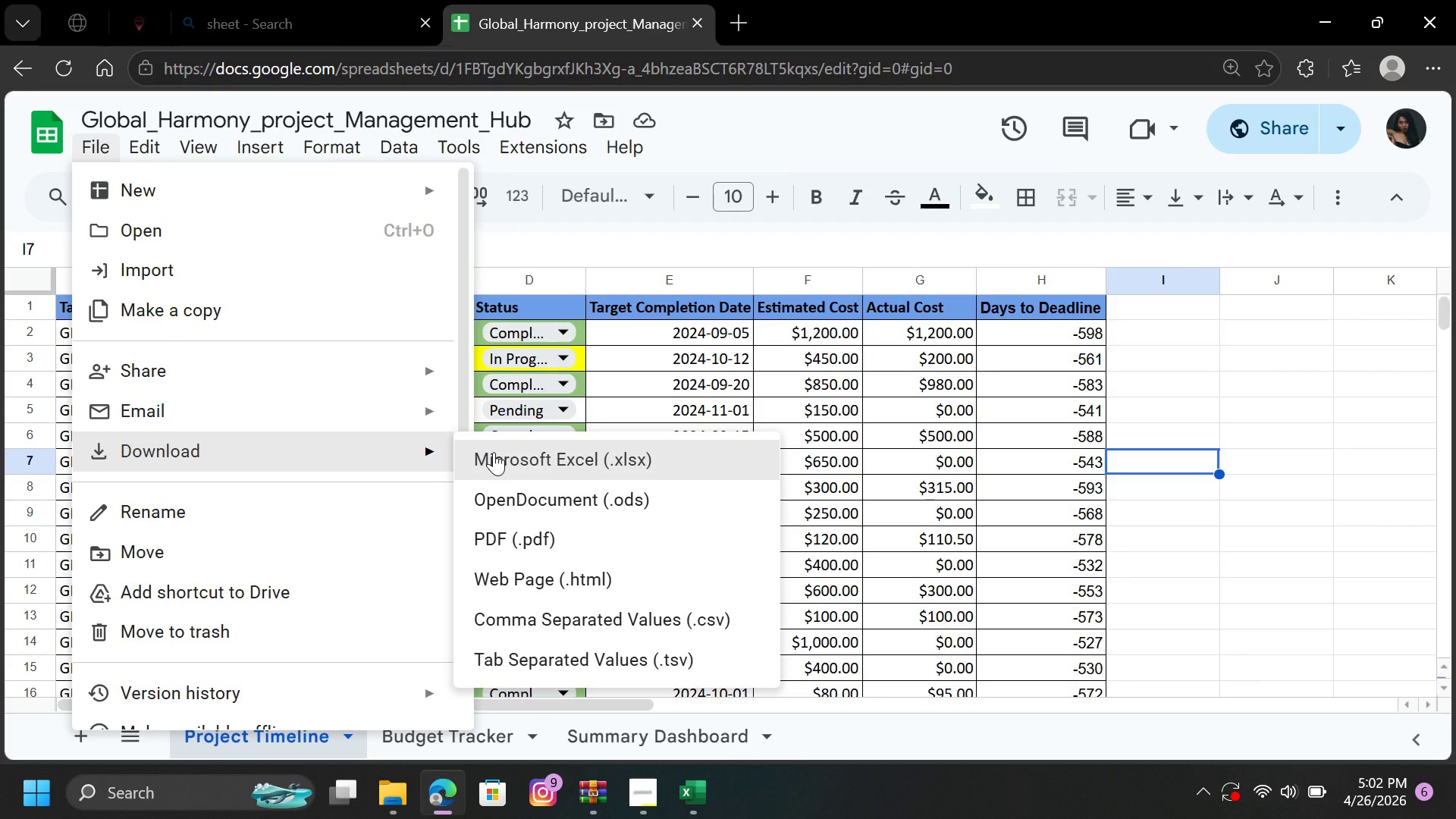 
wait(5.81)
 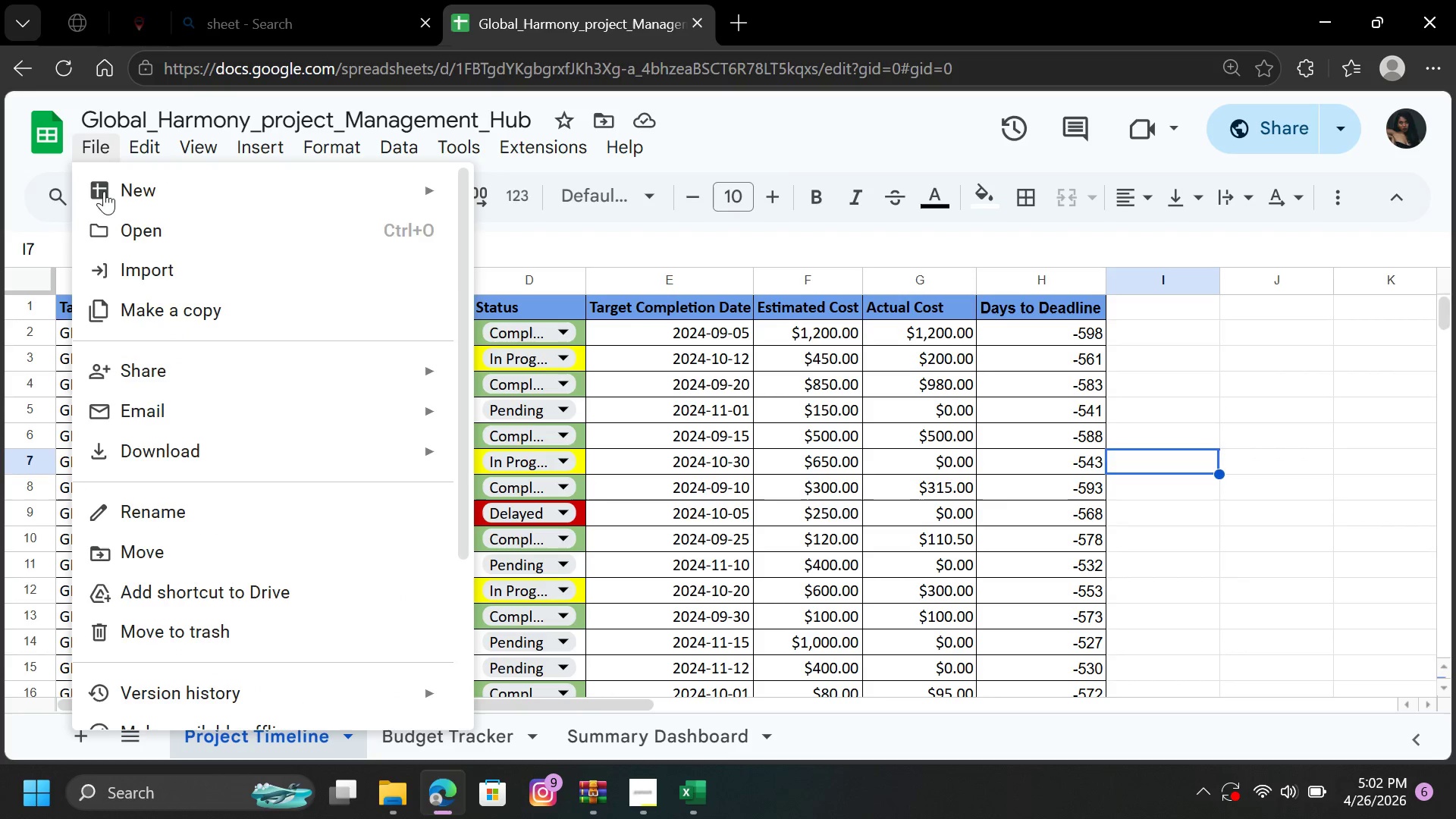 
left_click([592, 453])
 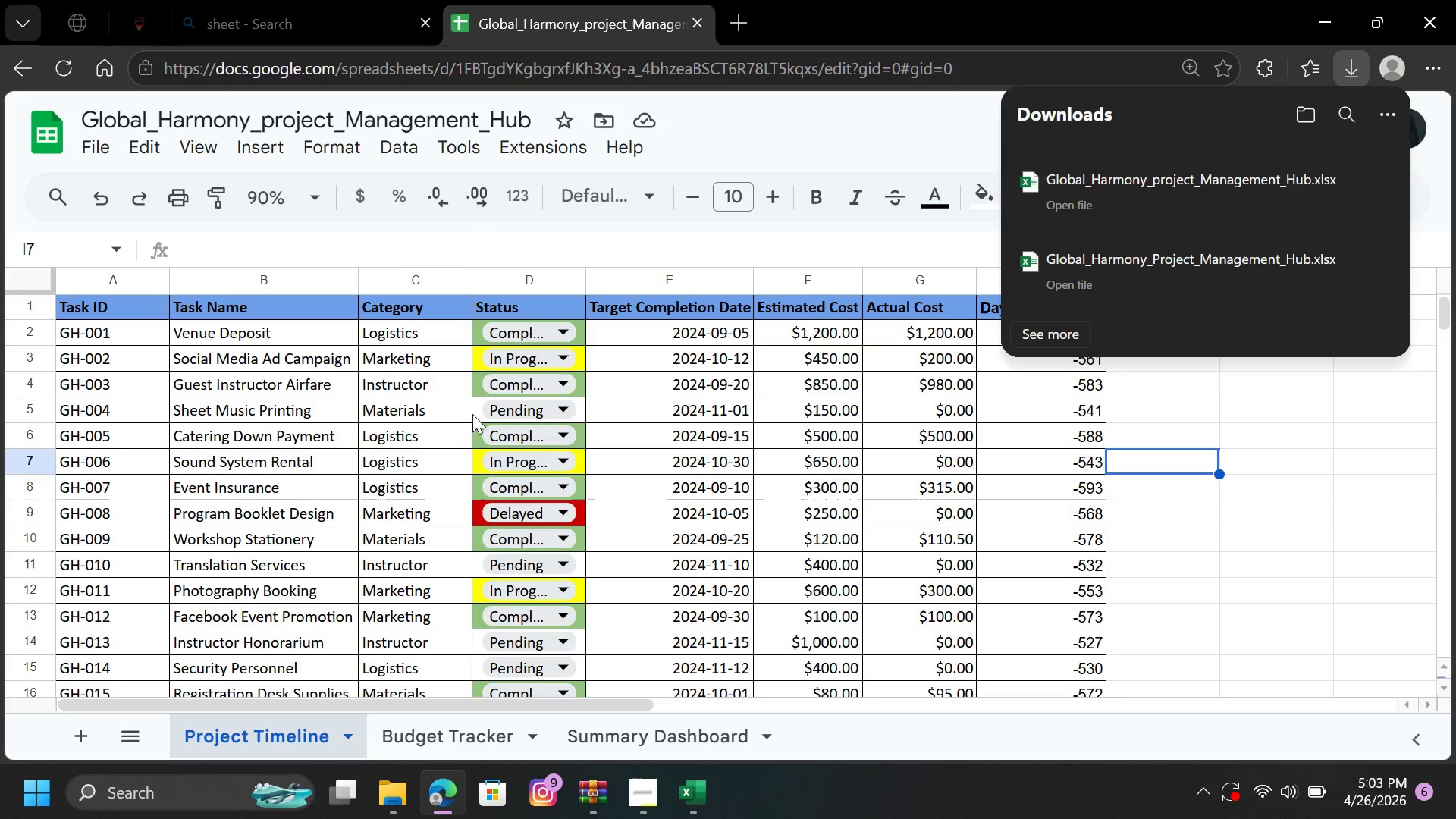 
wait(5.88)
 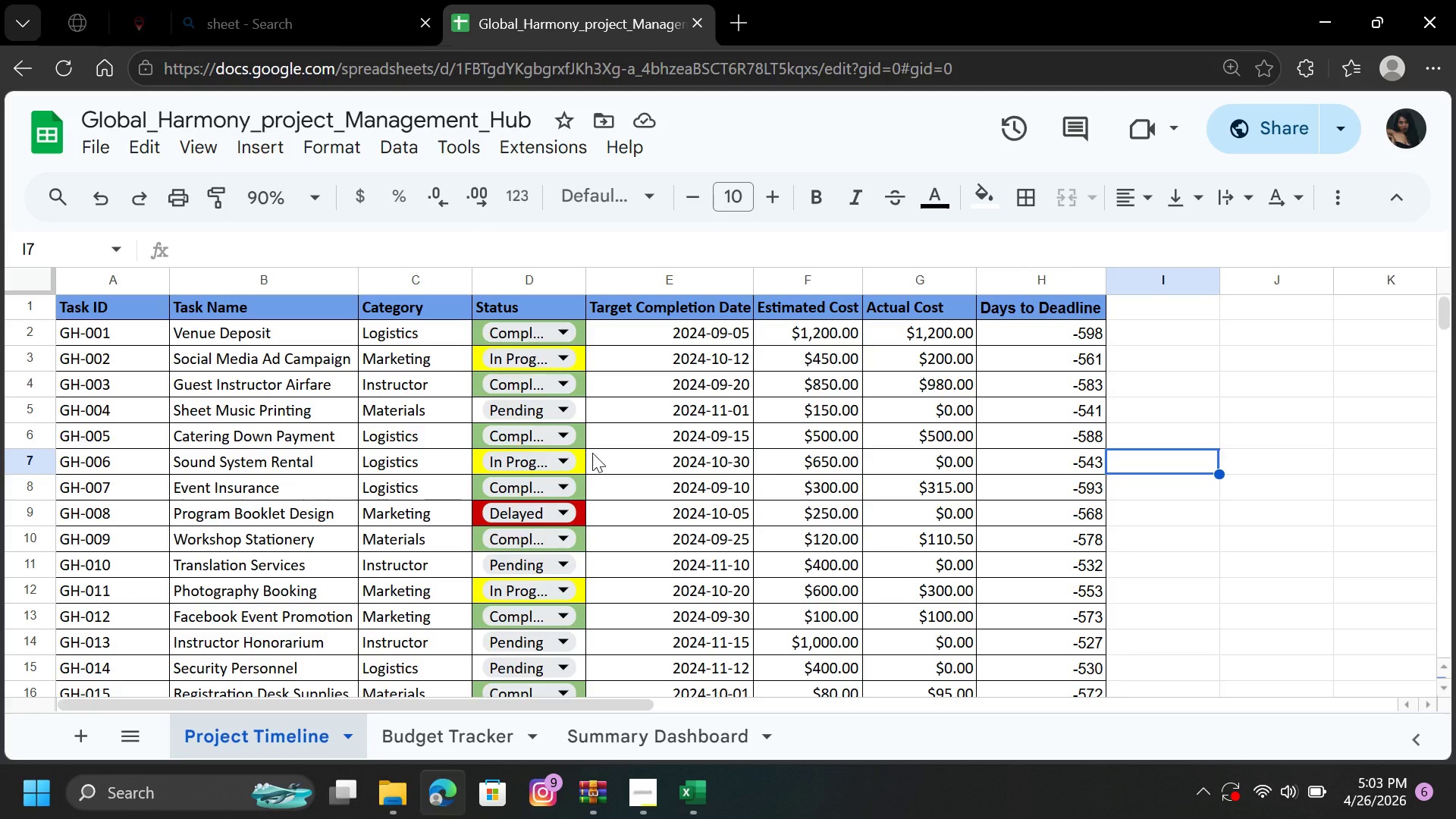 
left_click([94, 151])
 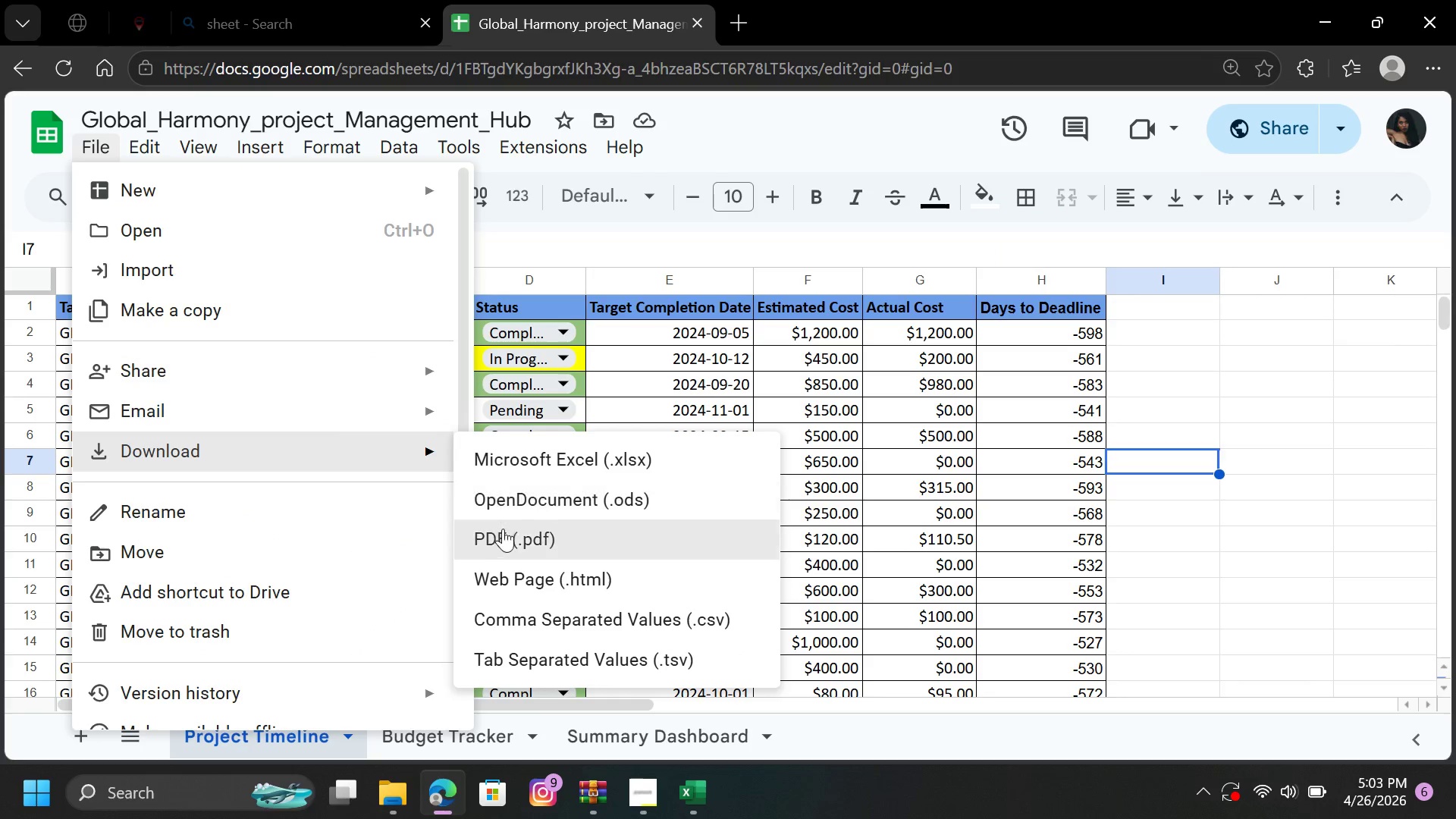 
left_click([503, 535])
 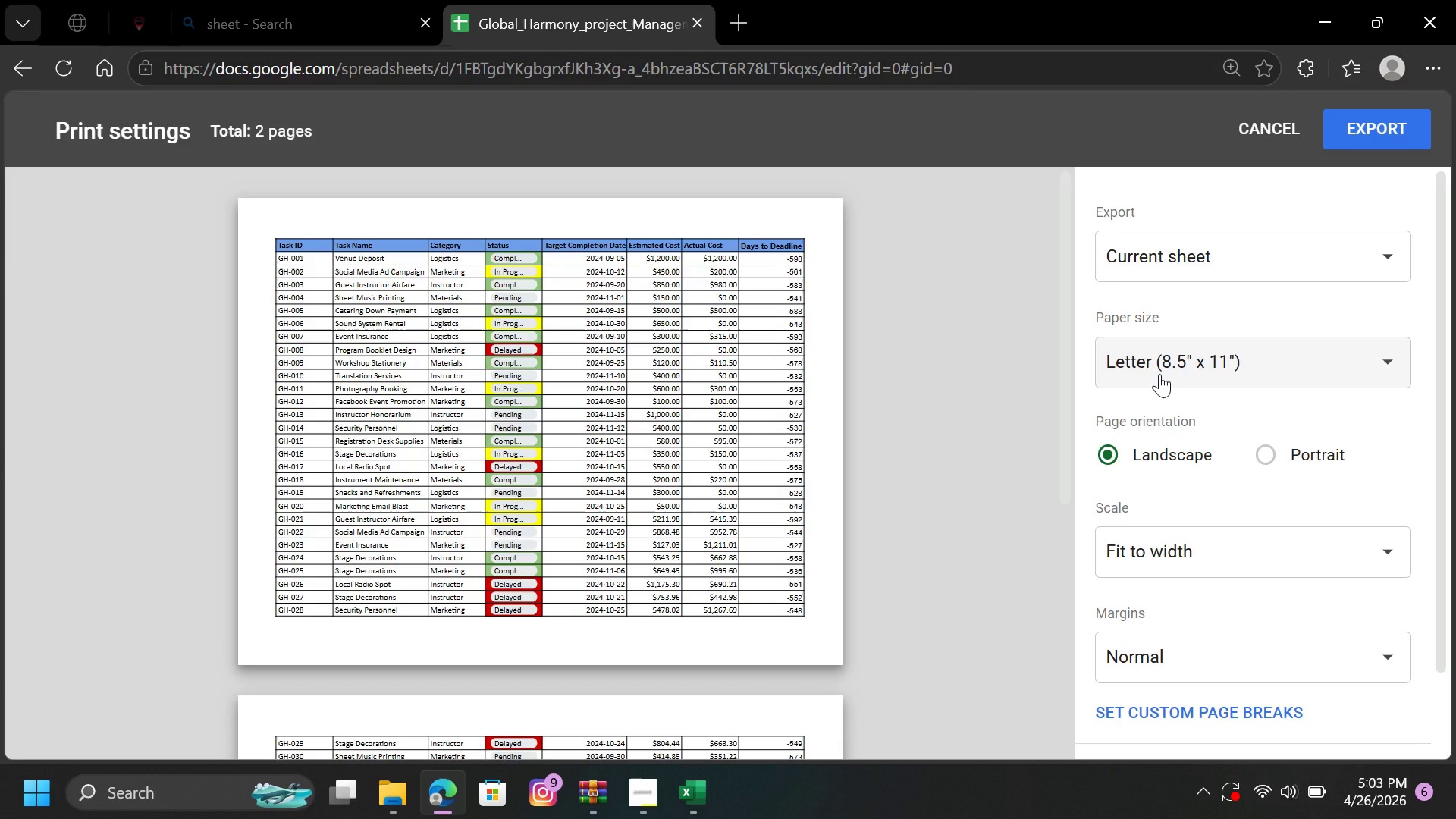 
wait(8.84)
 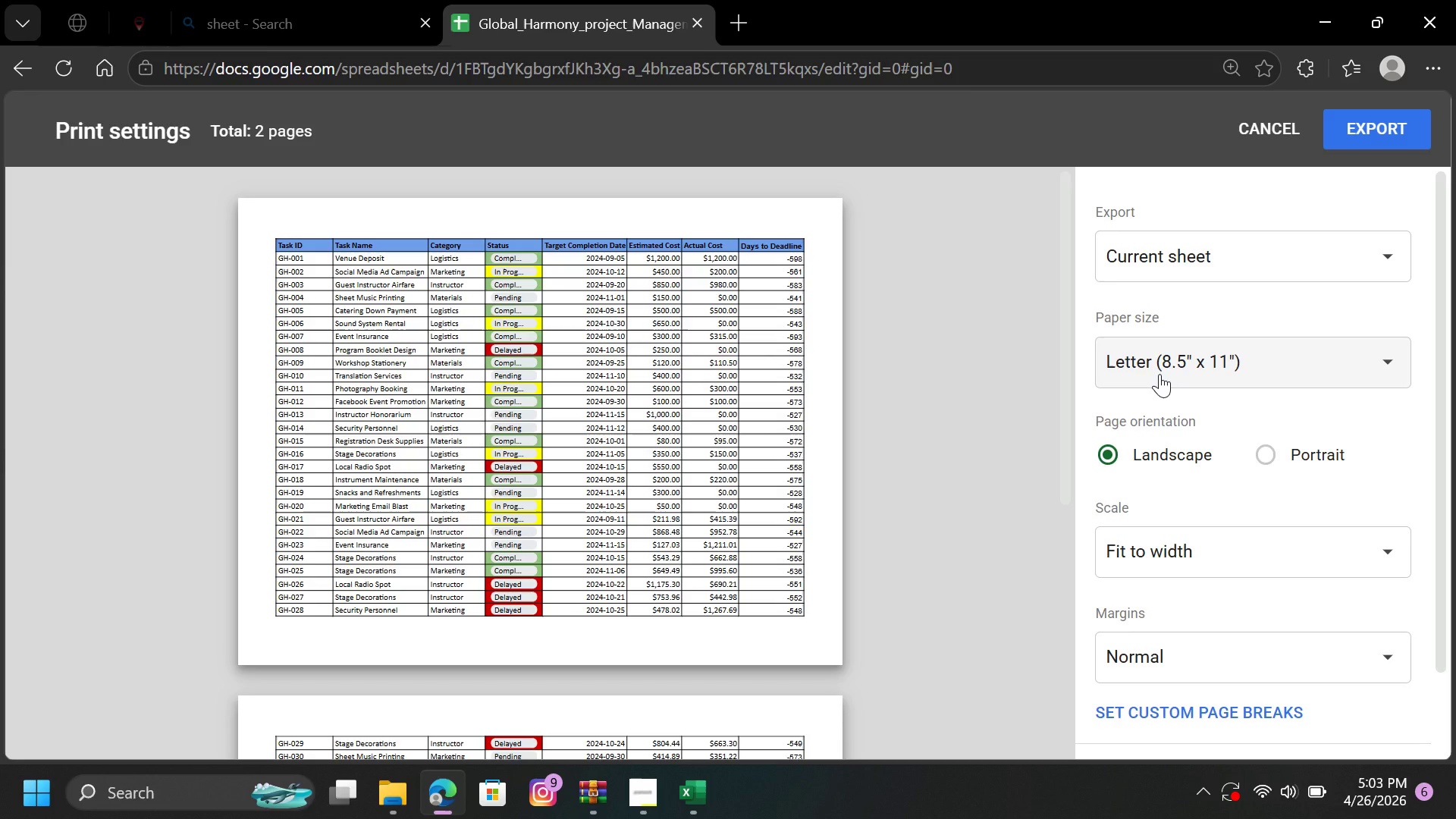 
left_click([1263, 124])
 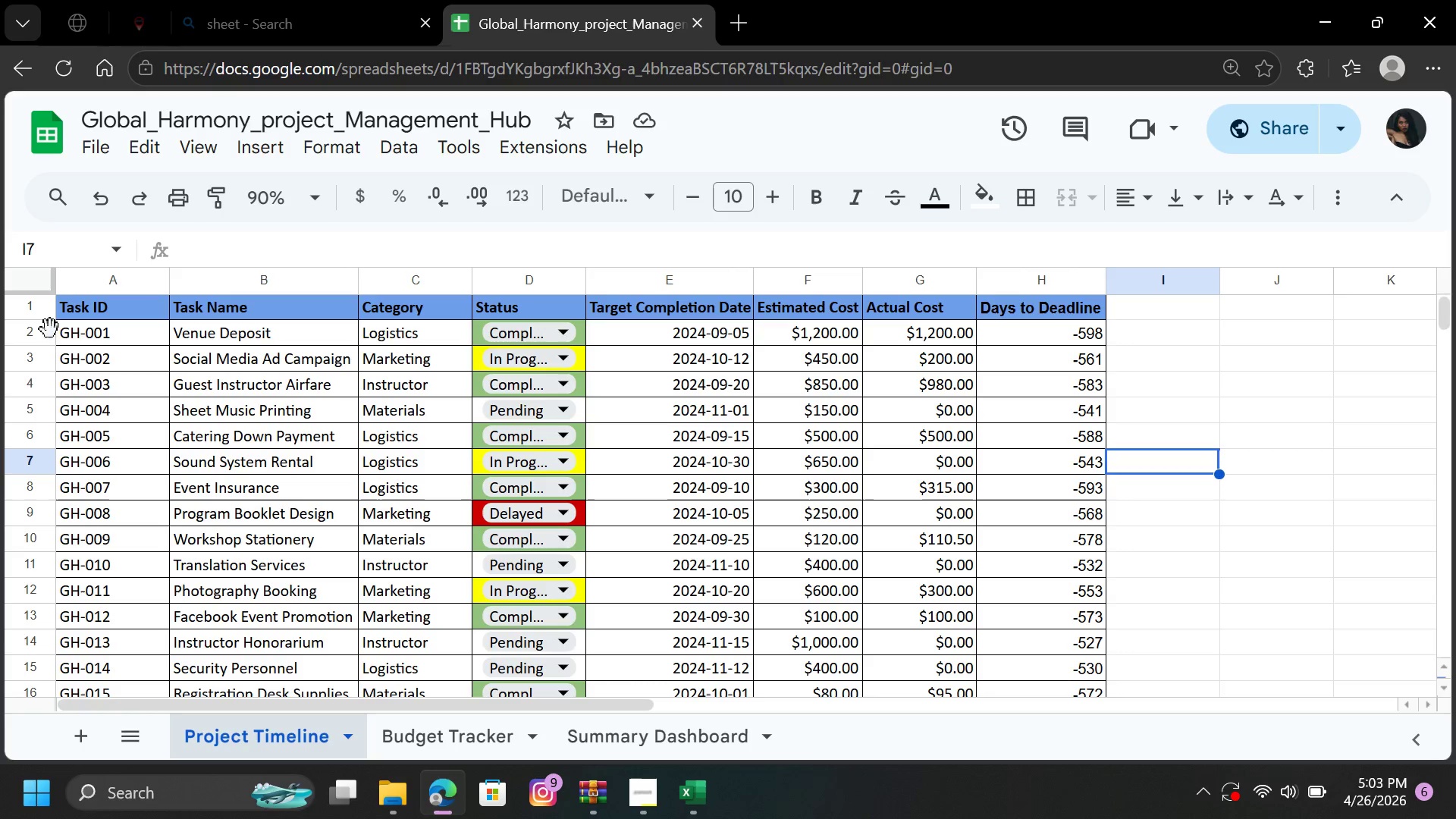 
left_click([34, 329])
 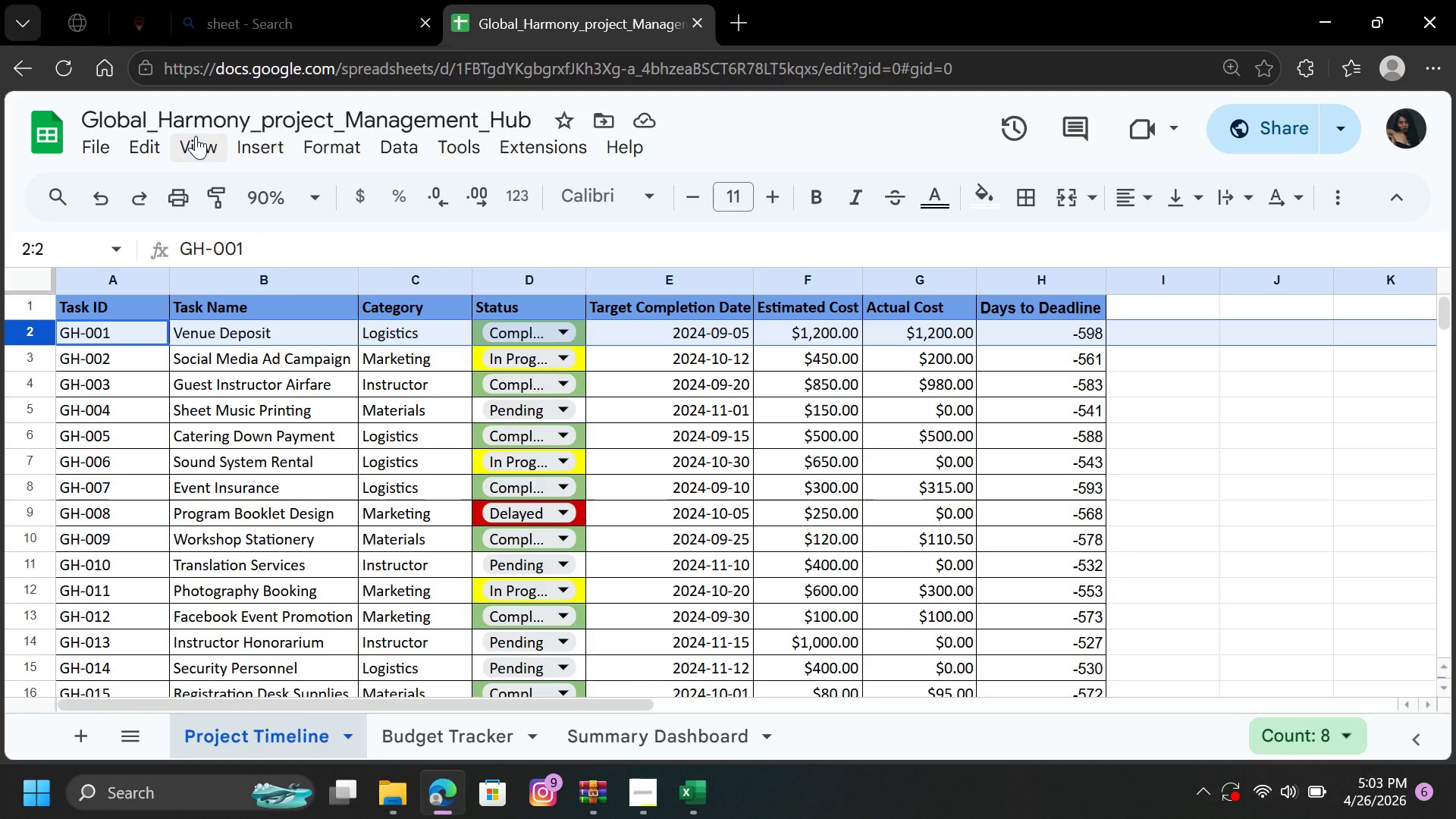 
left_click([196, 136])
 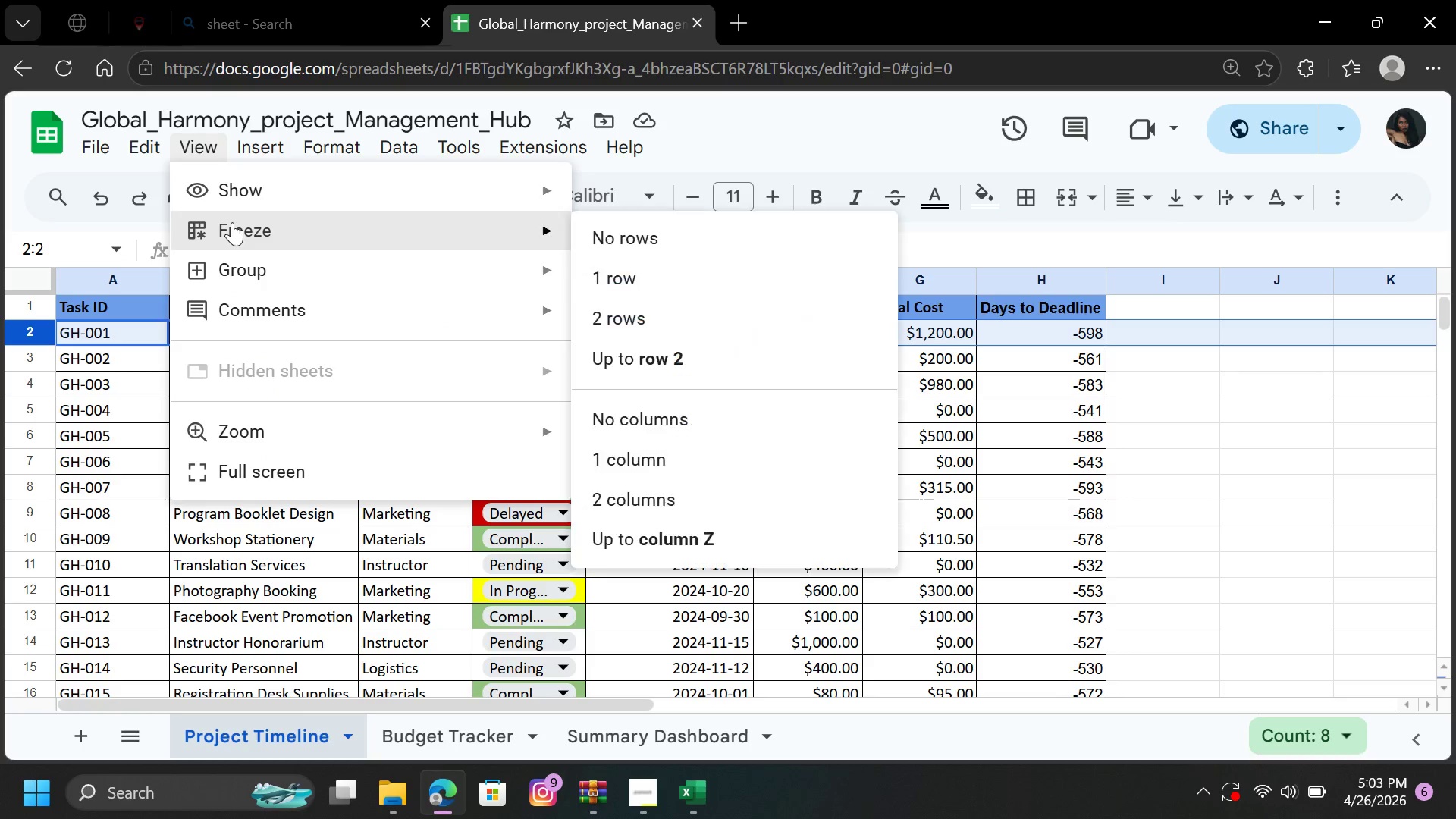 
left_click([232, 222])
 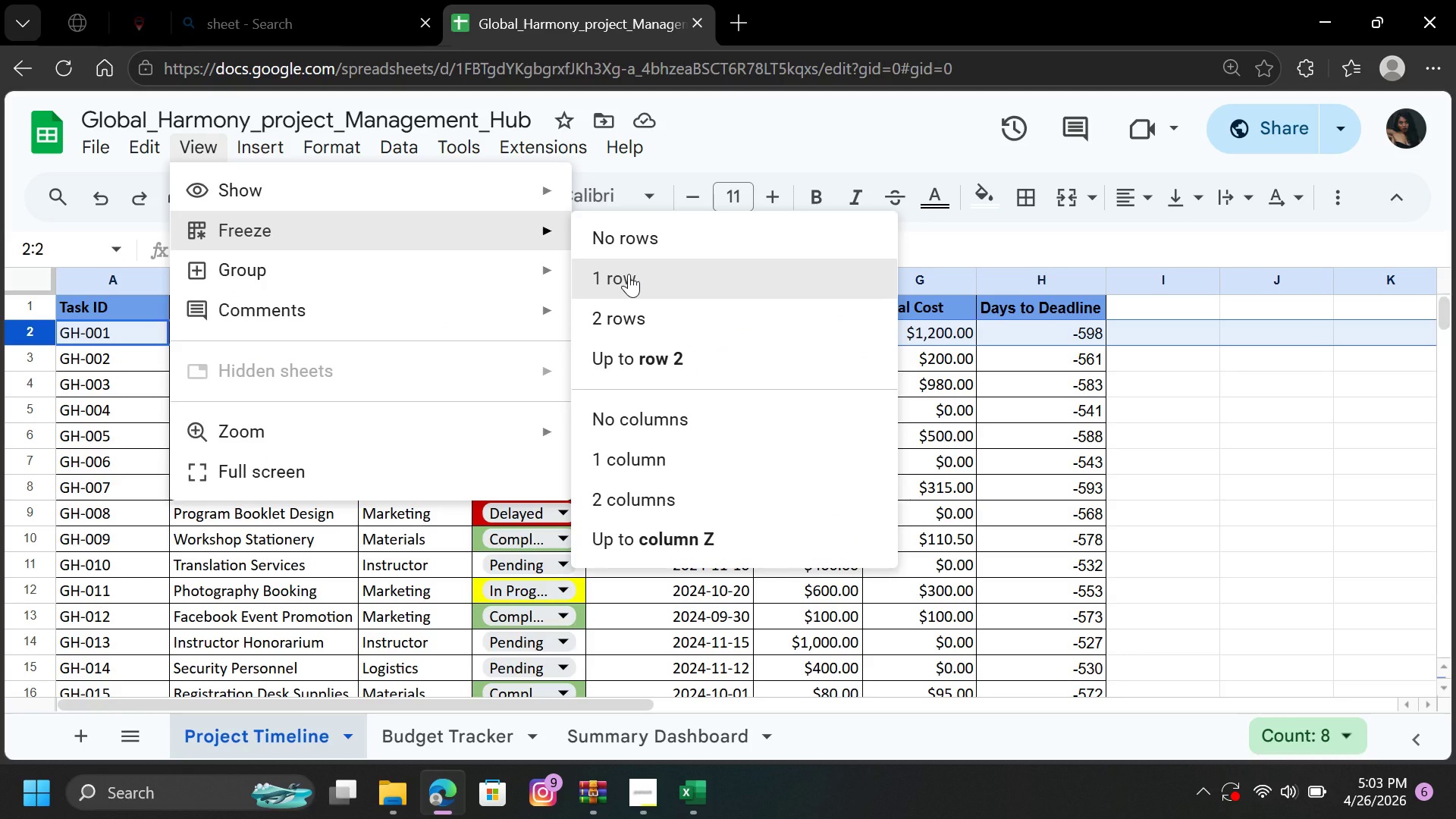 
wait(8.76)
 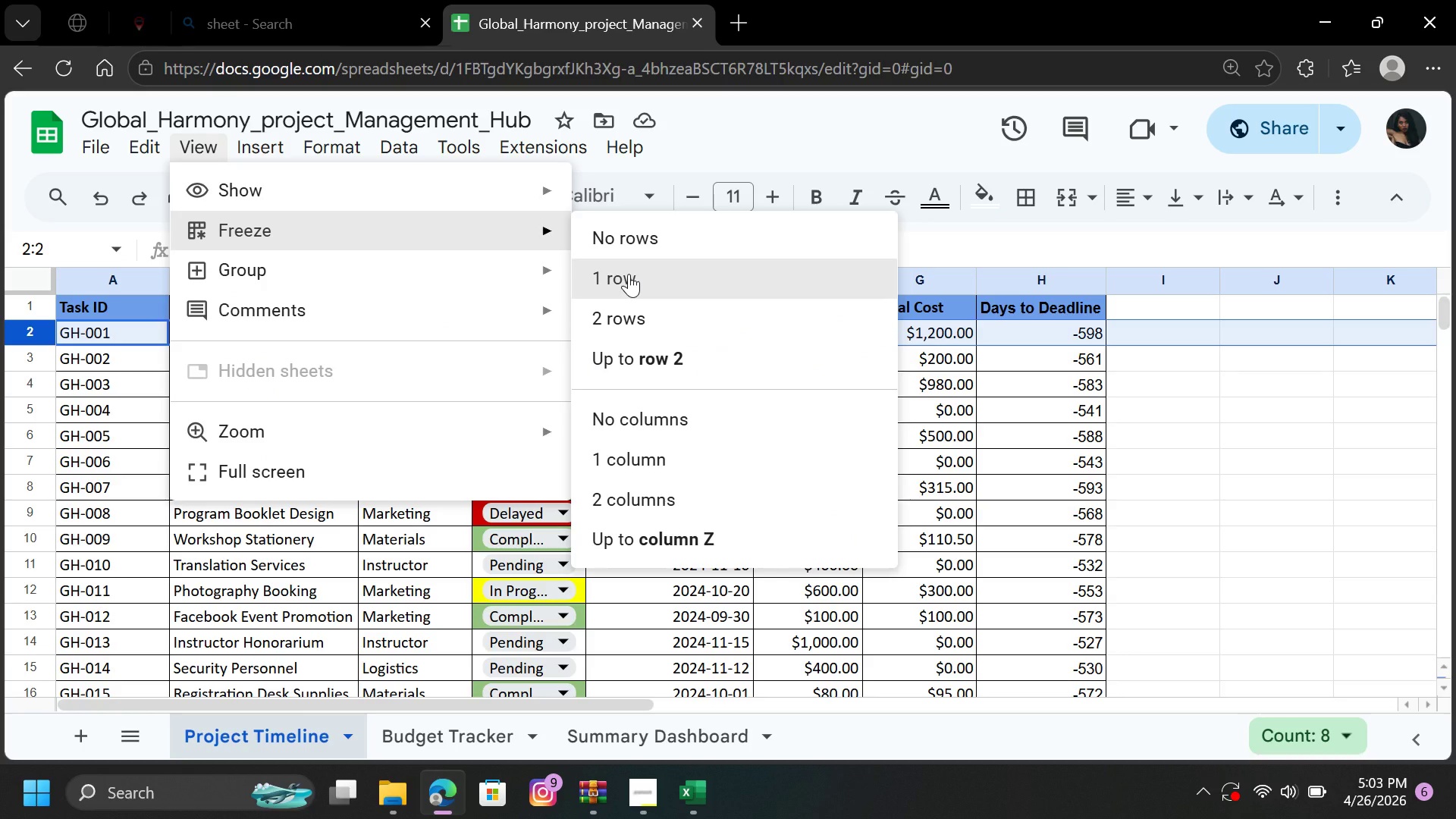 
left_click([629, 274])
 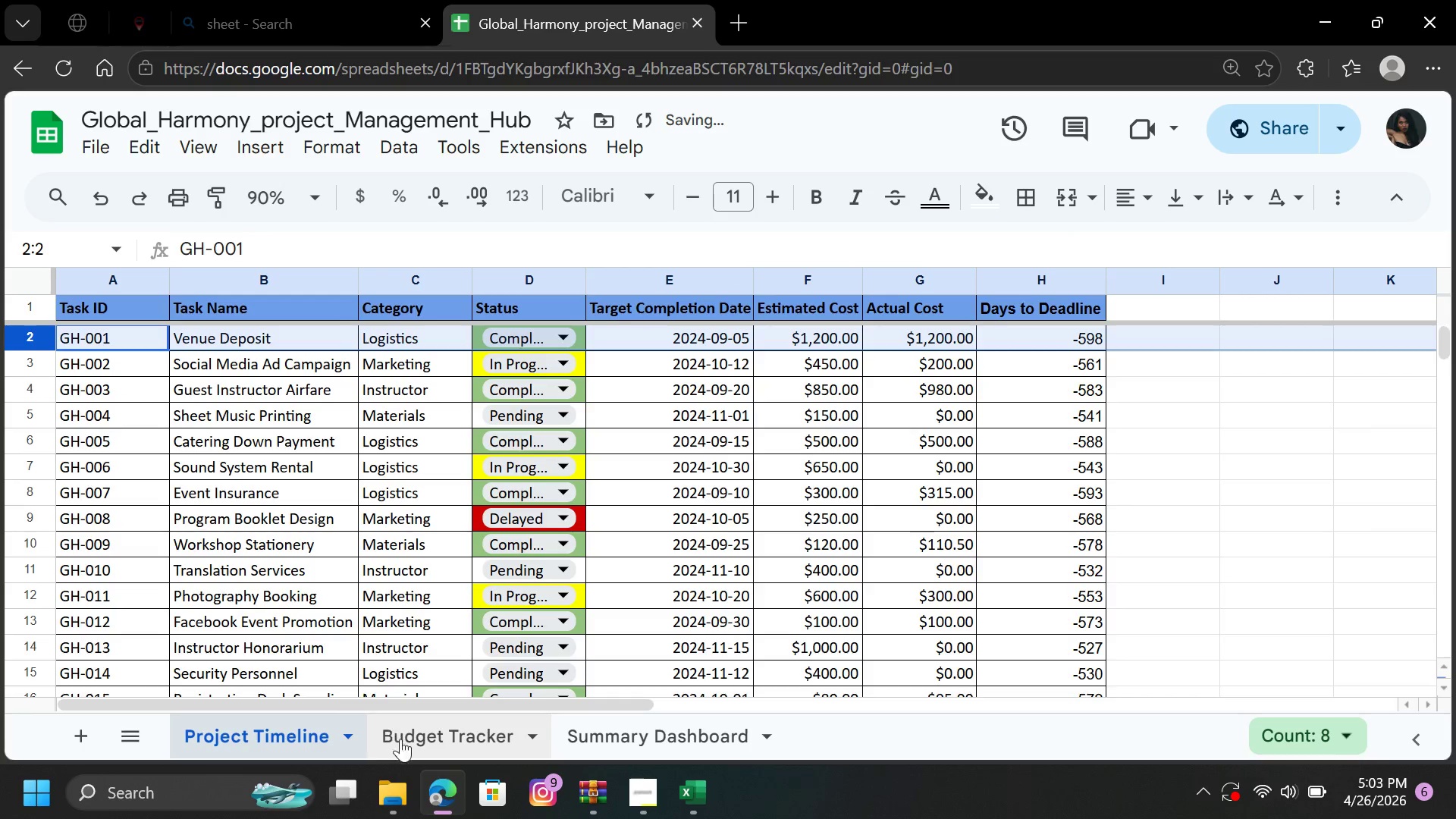 
left_click([419, 739])
 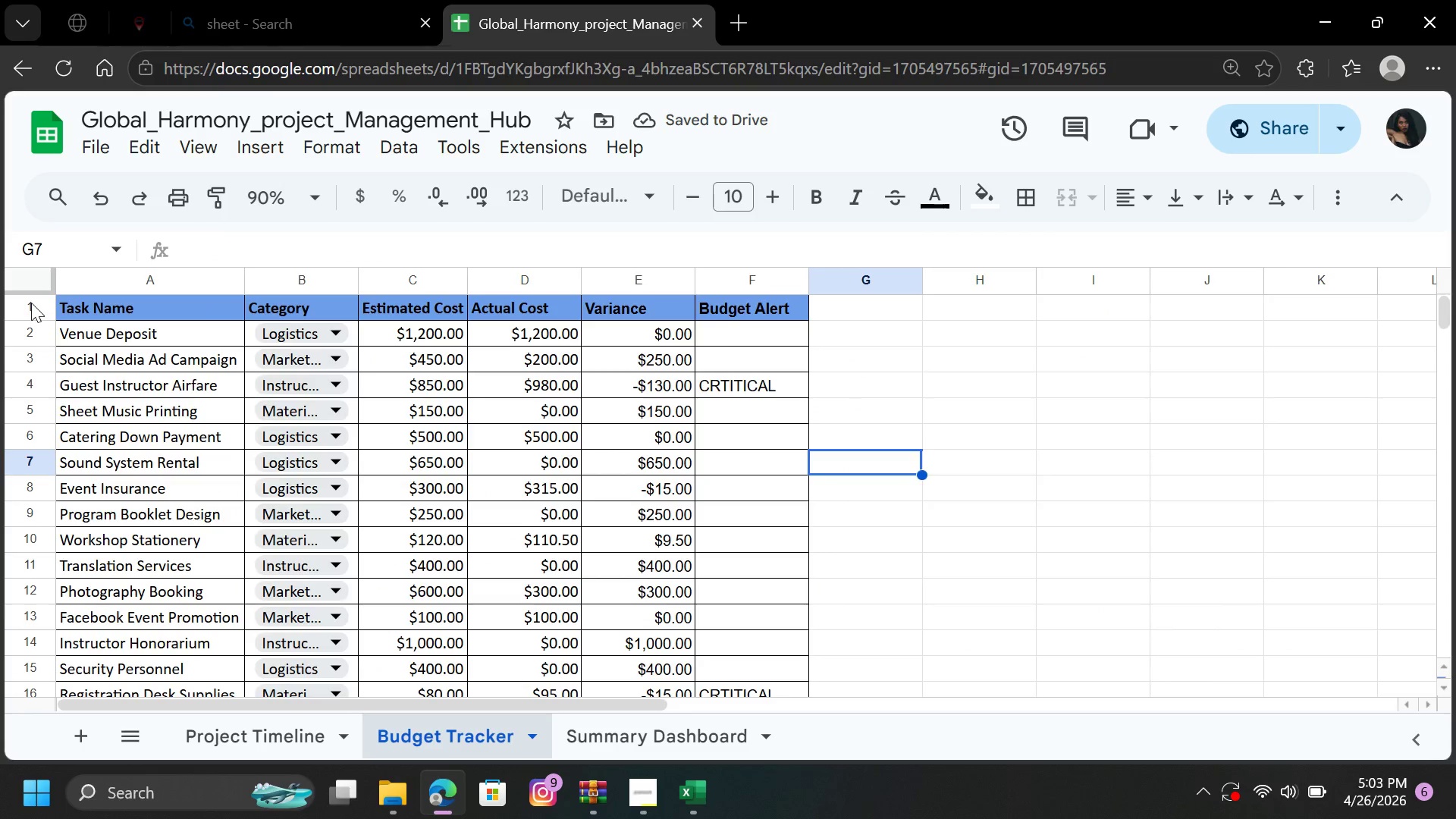 
left_click([31, 303])
 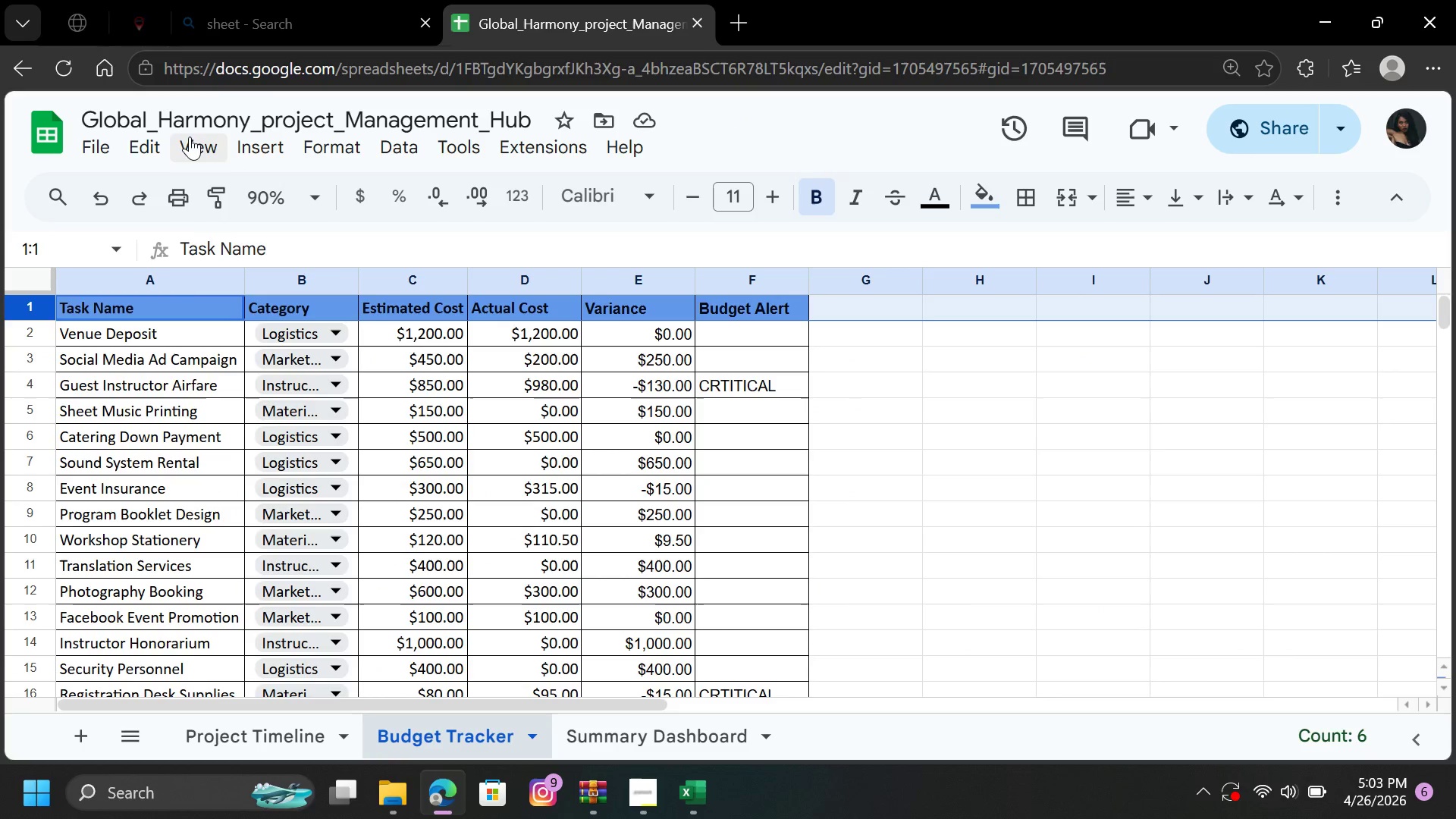 
left_click([191, 138])
 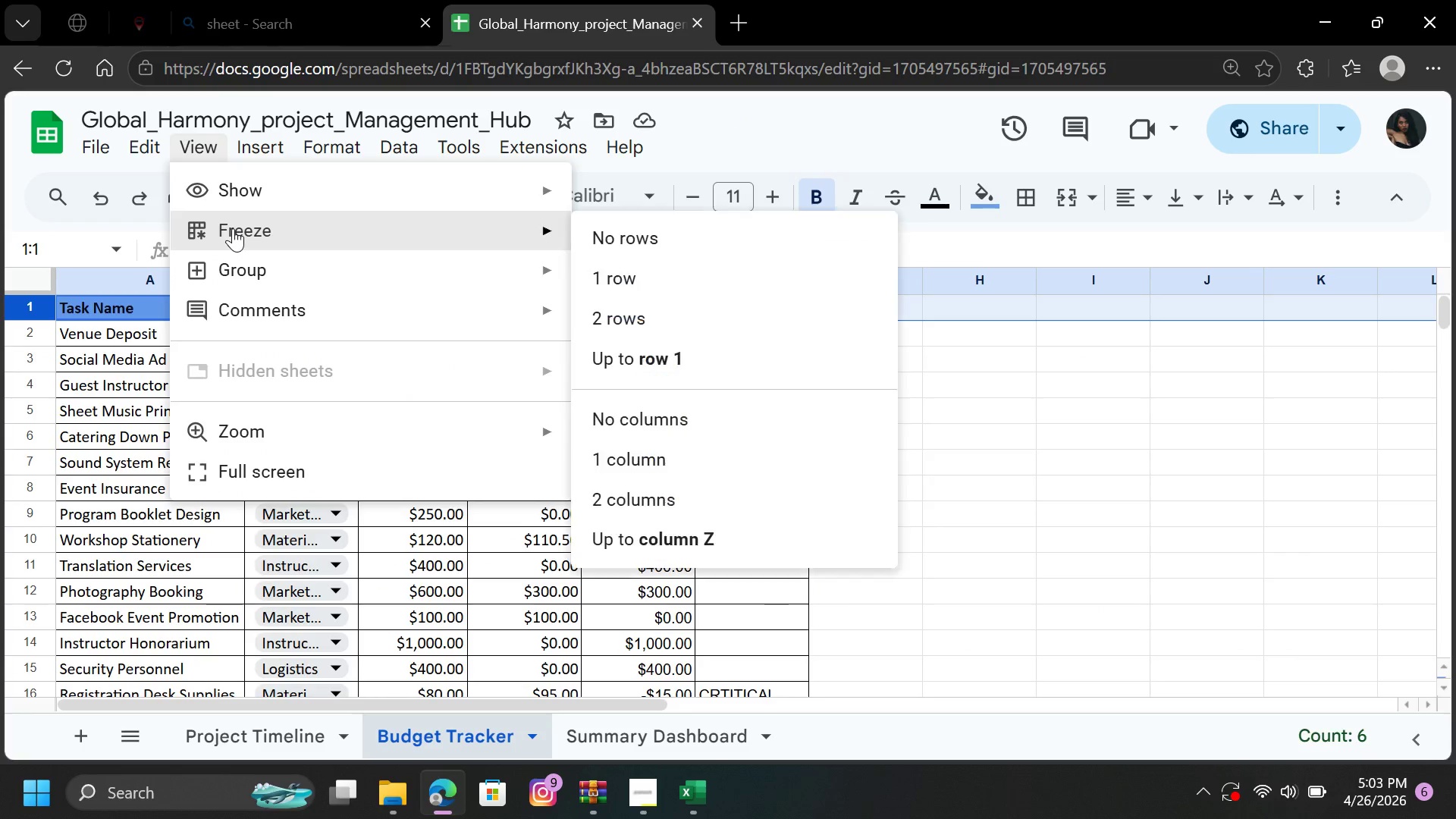 
left_click([233, 228])
 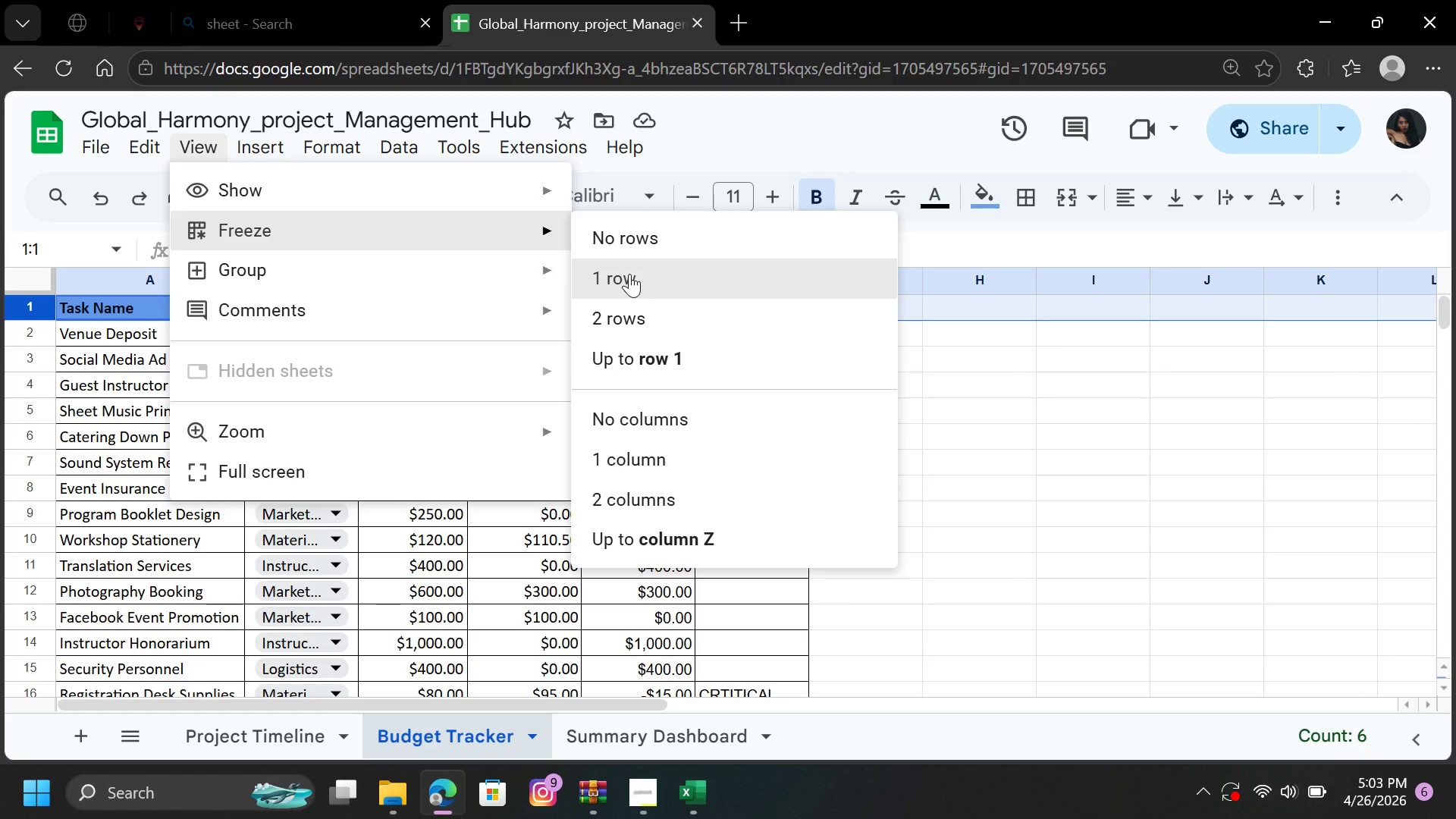 
left_click([629, 274])
 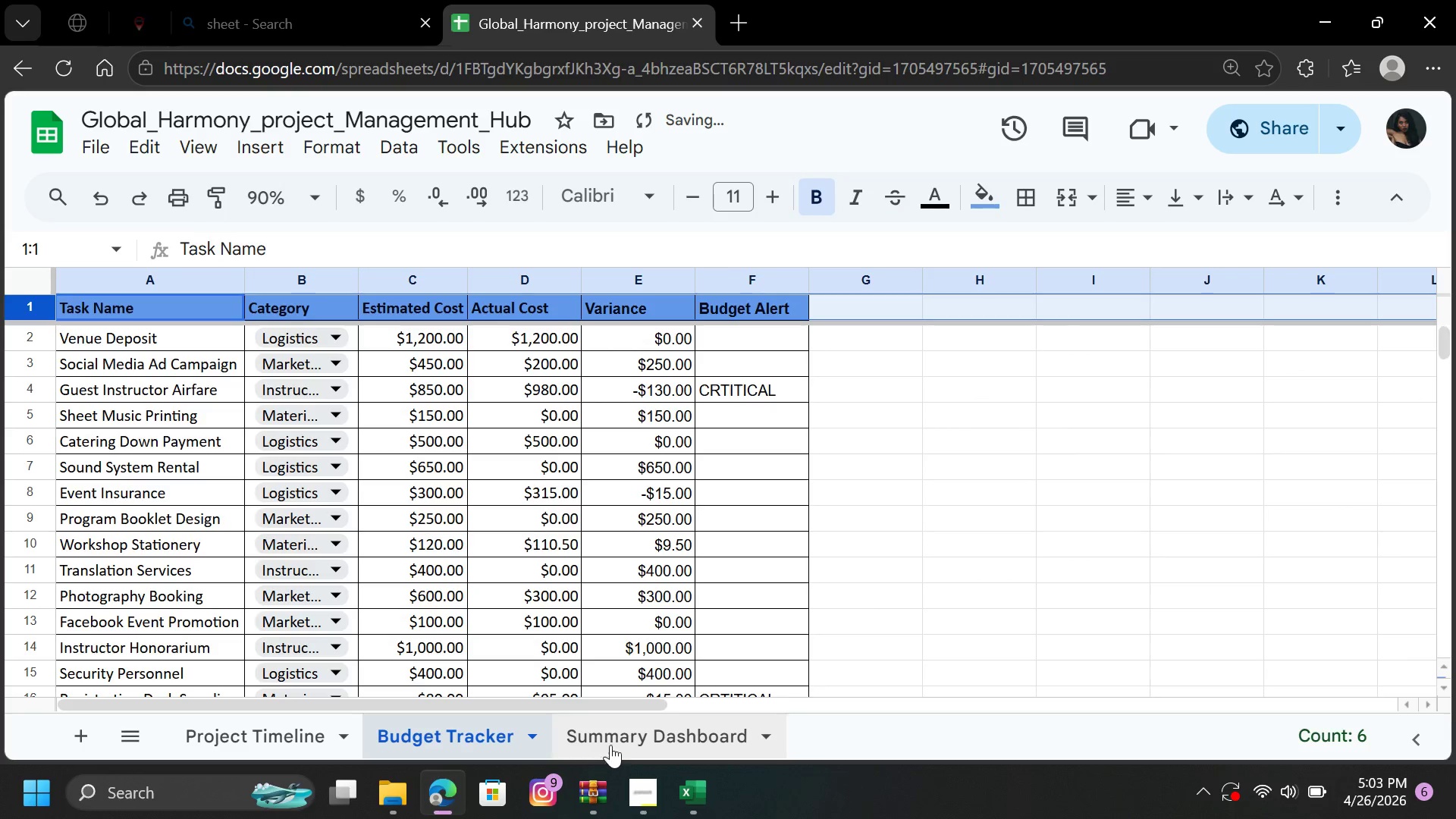 
left_click([610, 742])
 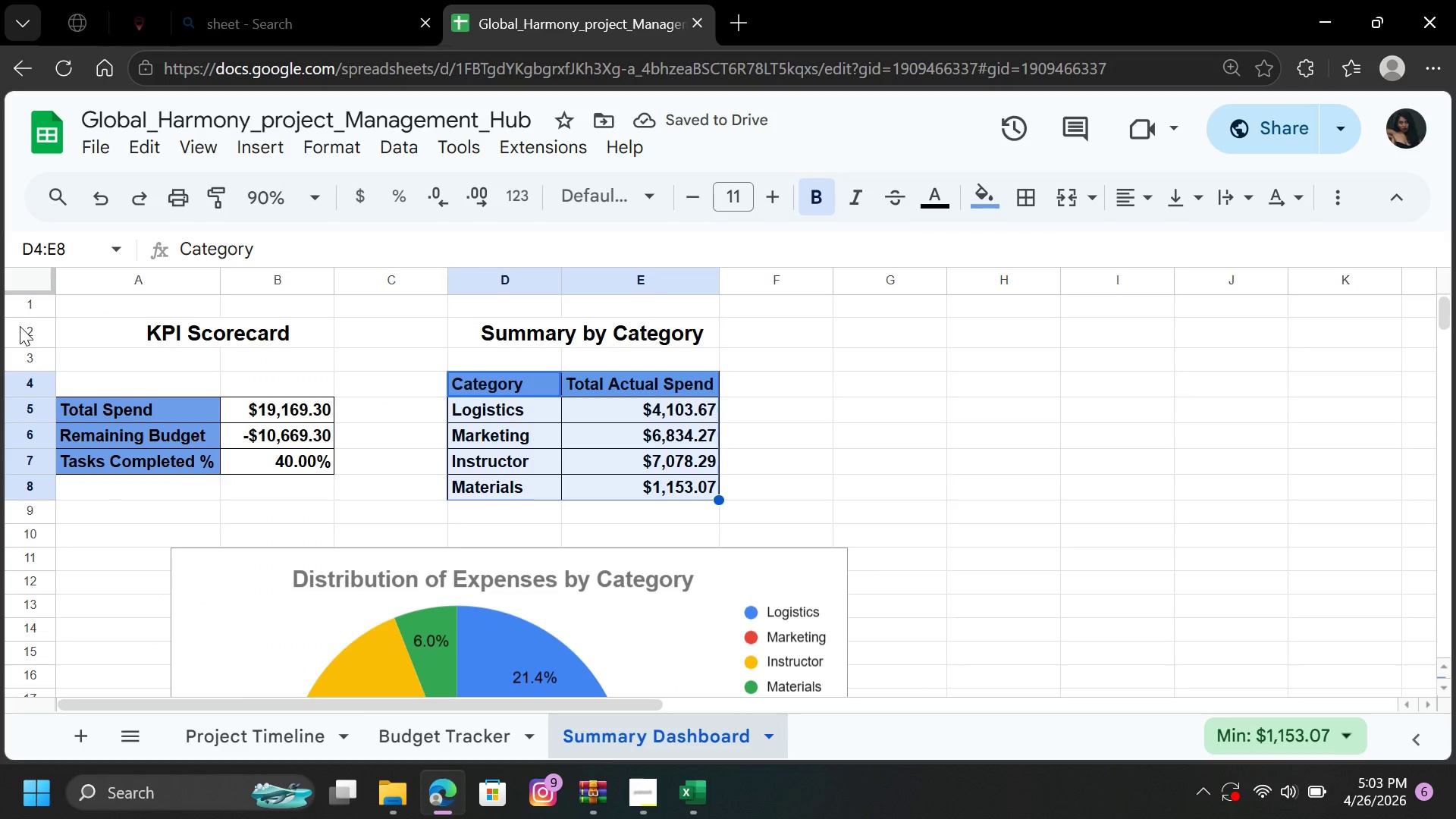 
left_click([20, 325])
 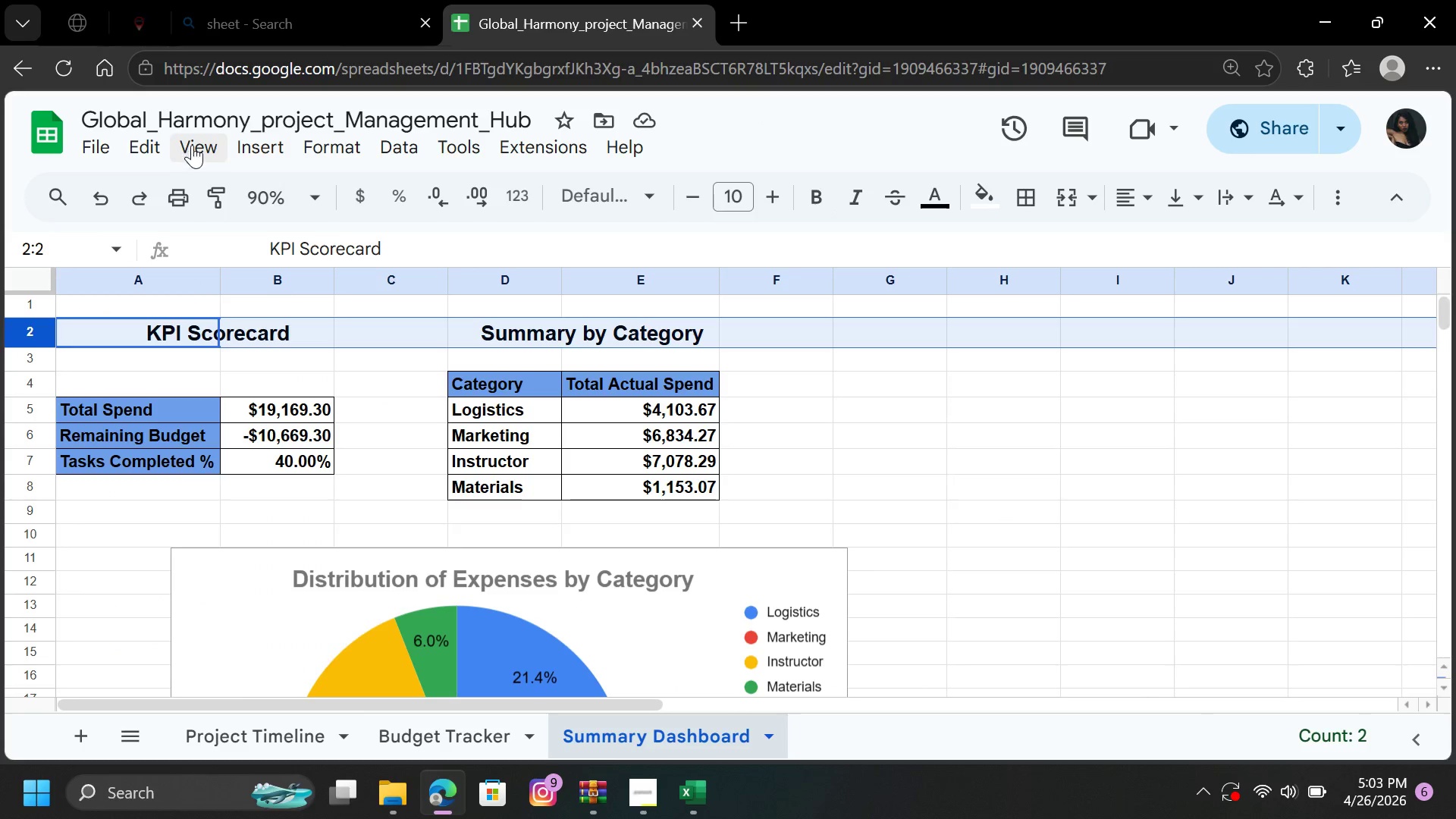 
left_click([193, 144])
 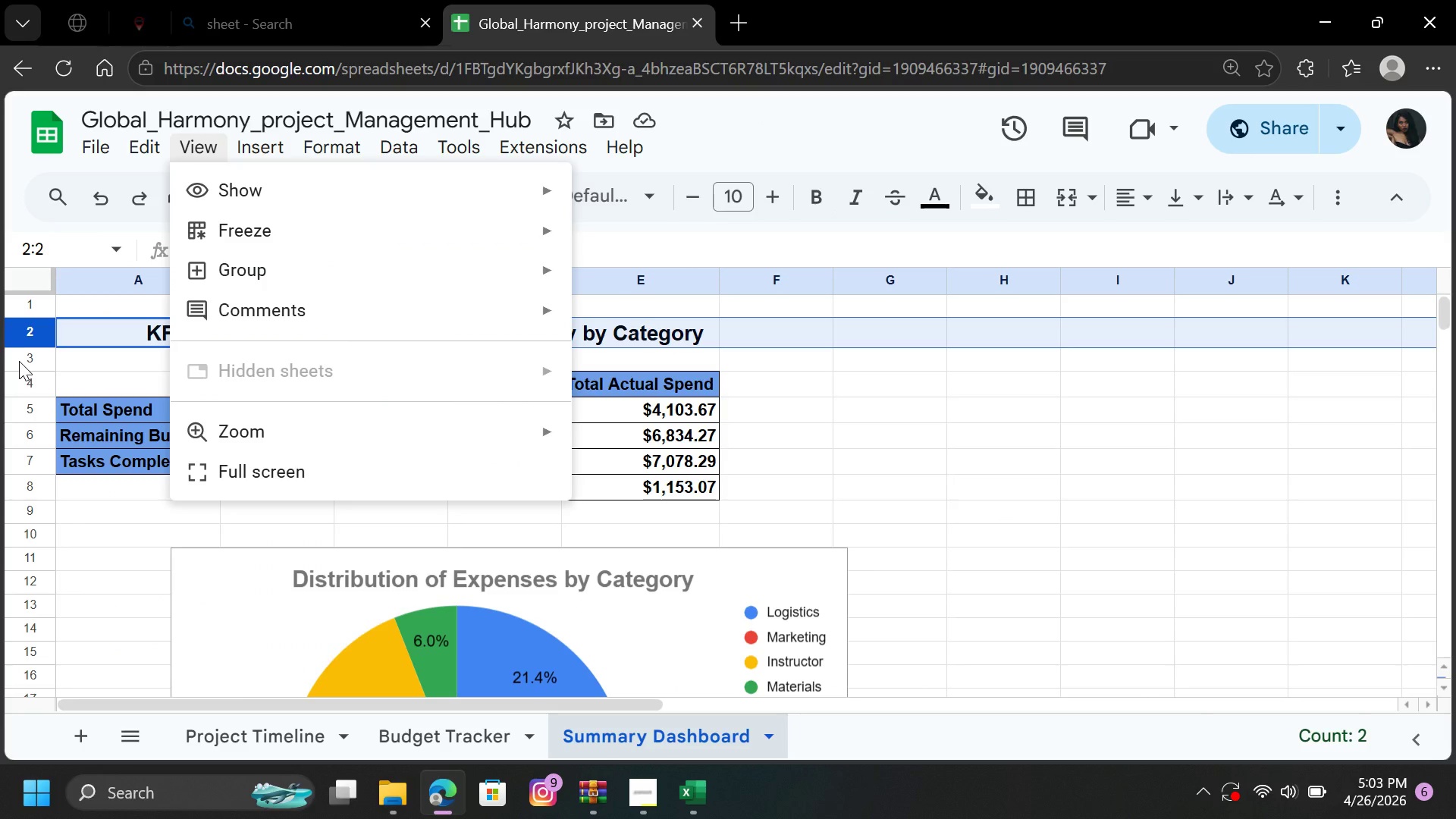 
left_click([19, 361])
 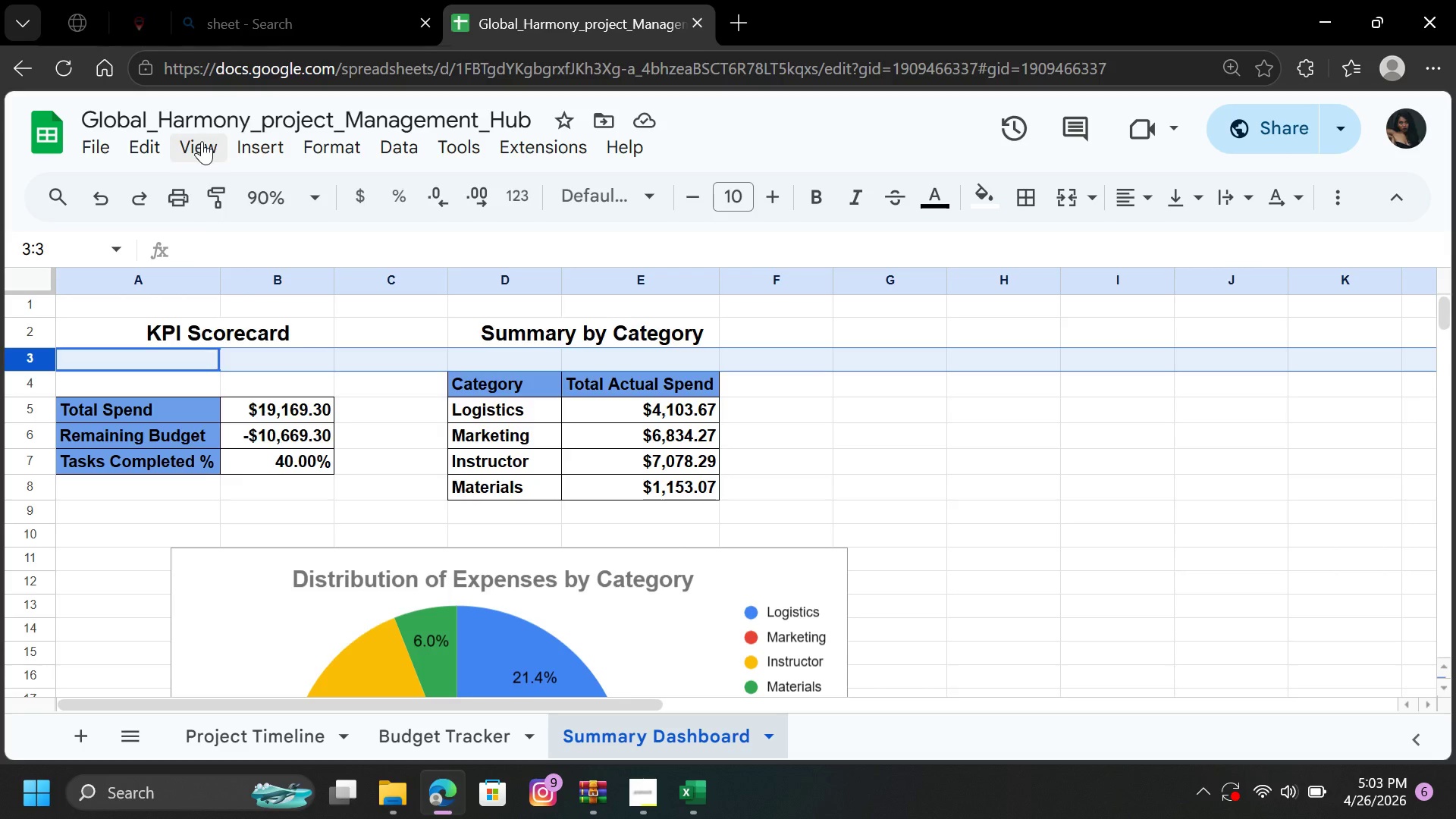 
left_click([202, 141])
 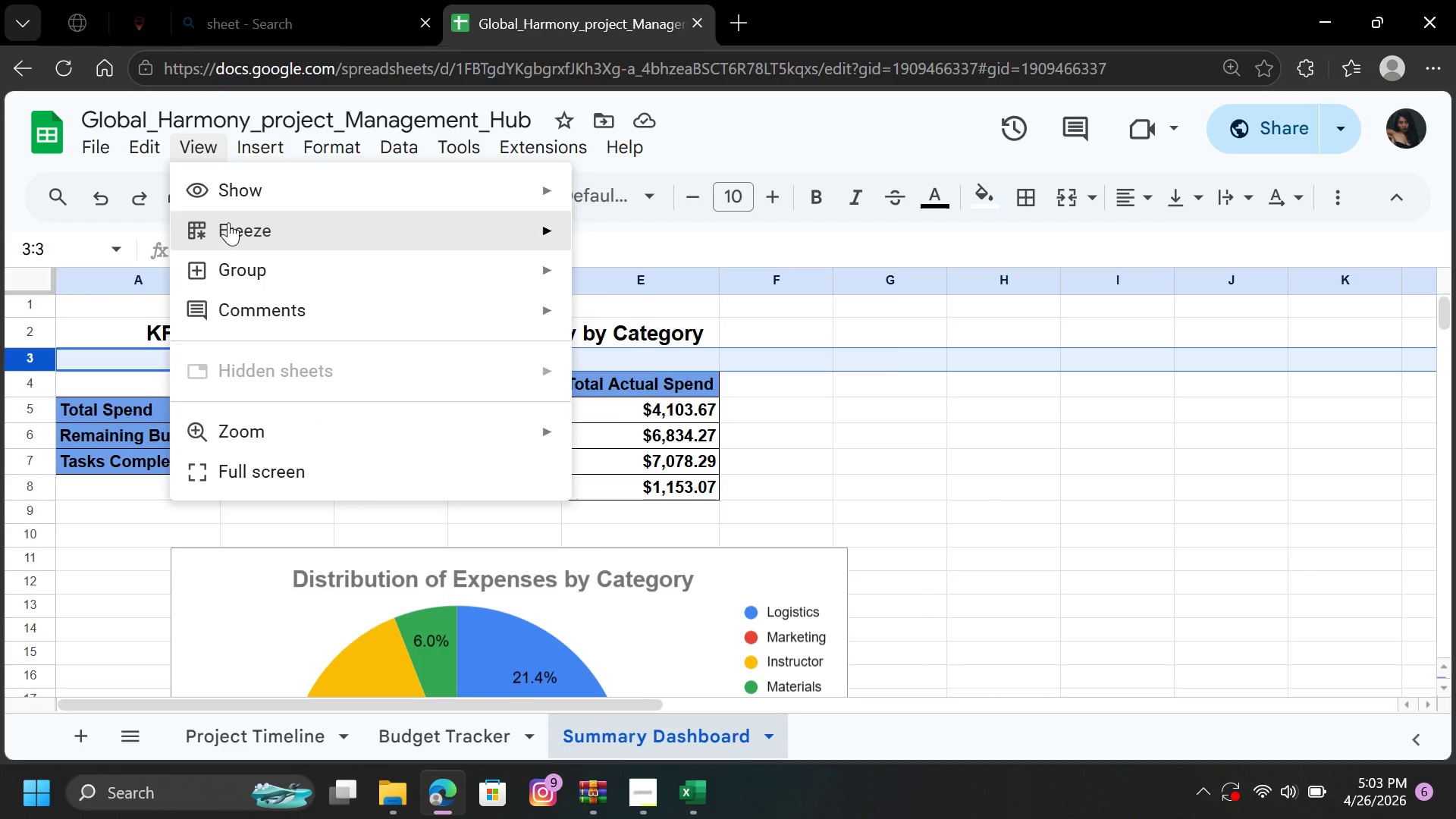 
left_click([228, 222])
 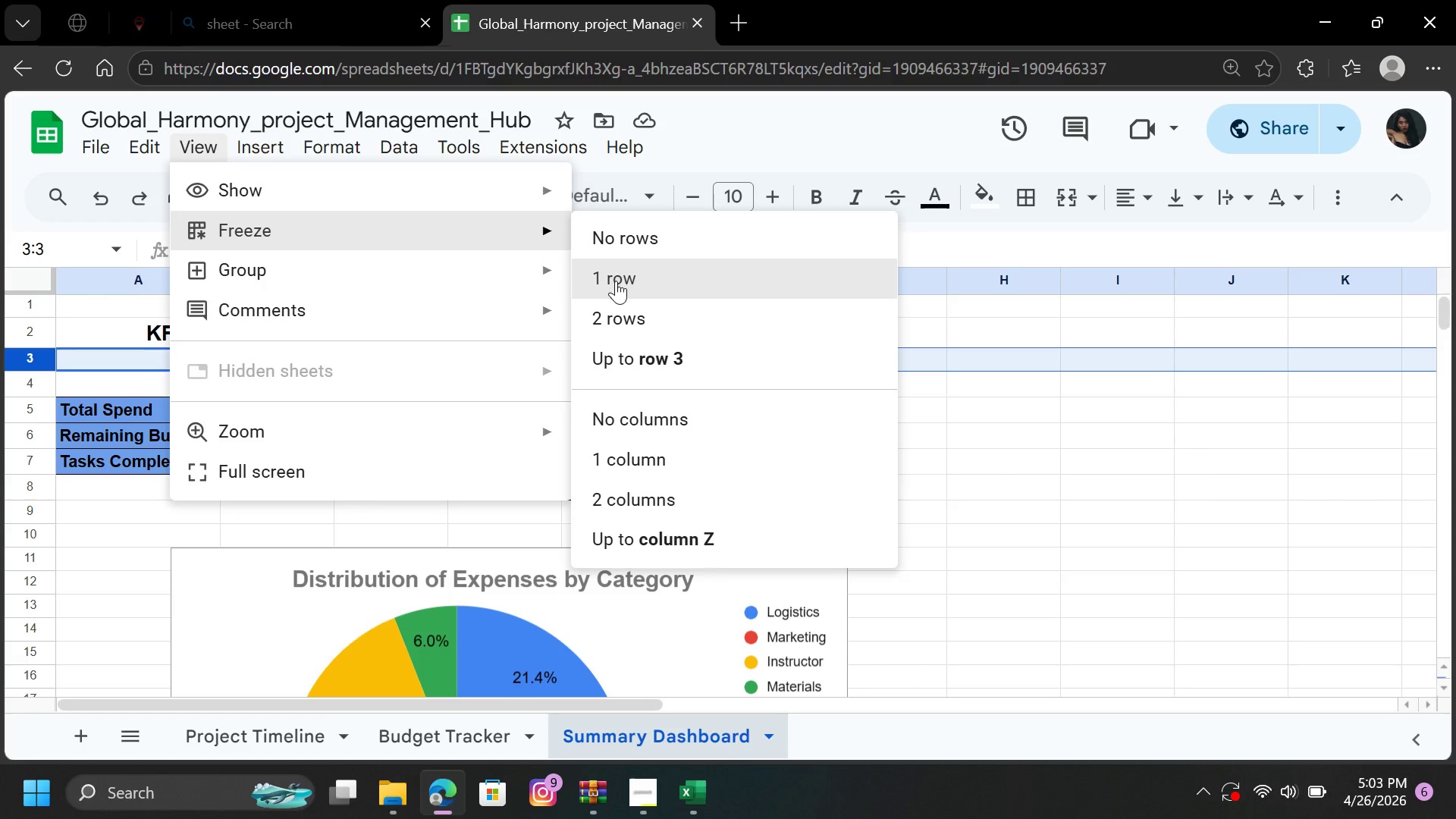 
left_click([616, 281])
 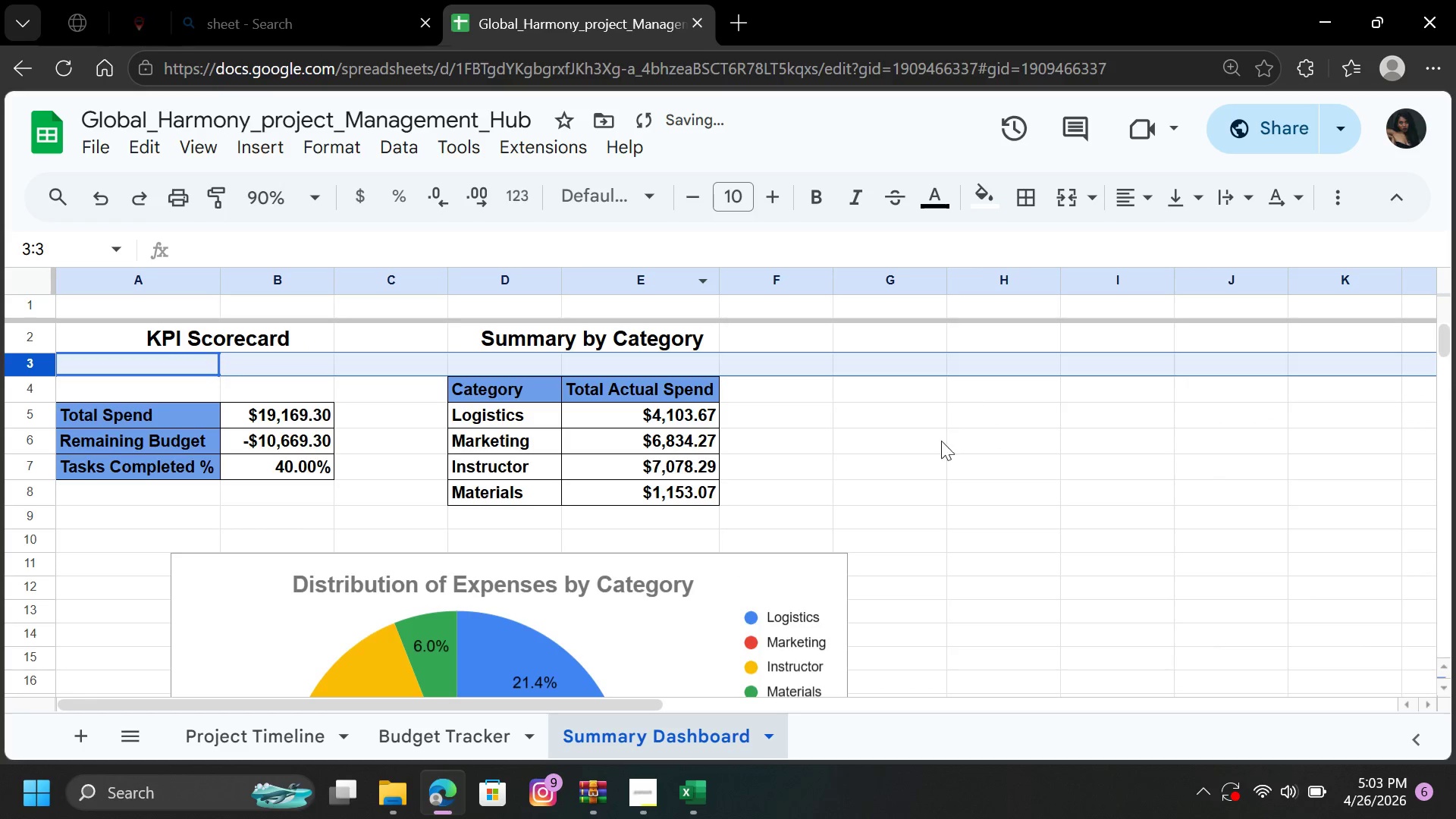 
left_click([937, 443])
 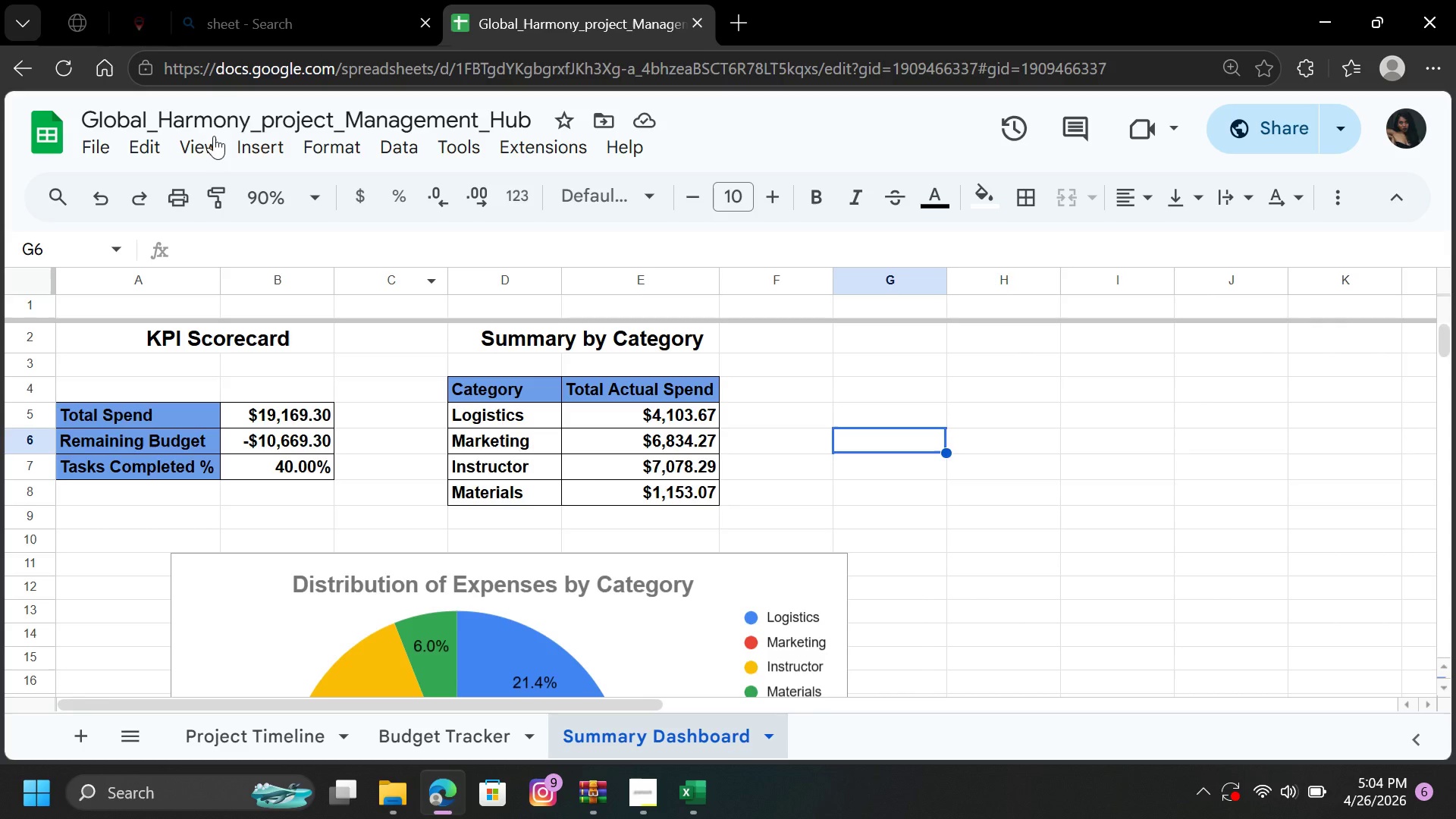 
wait(5.97)
 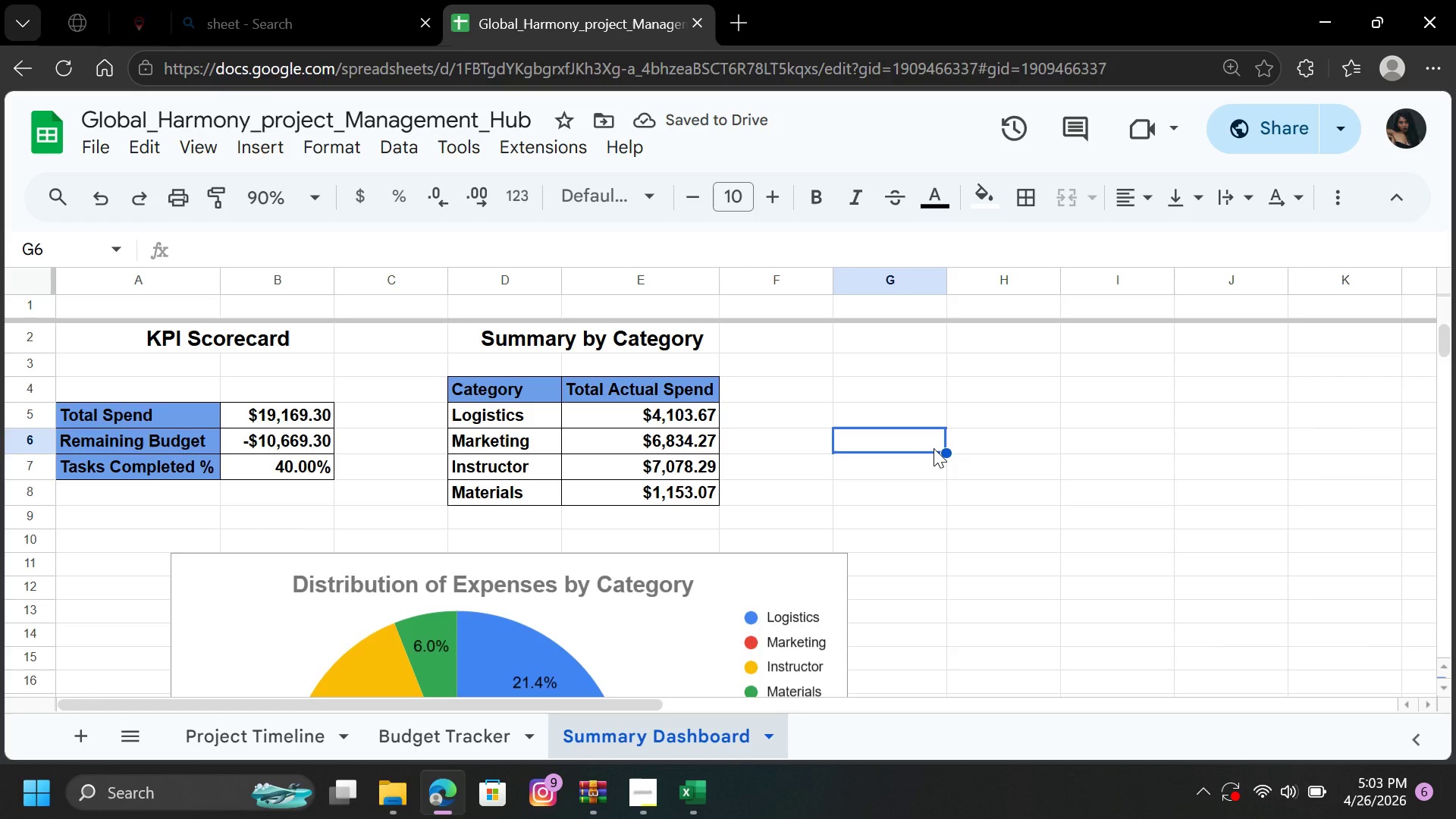 
left_click([102, 189])
 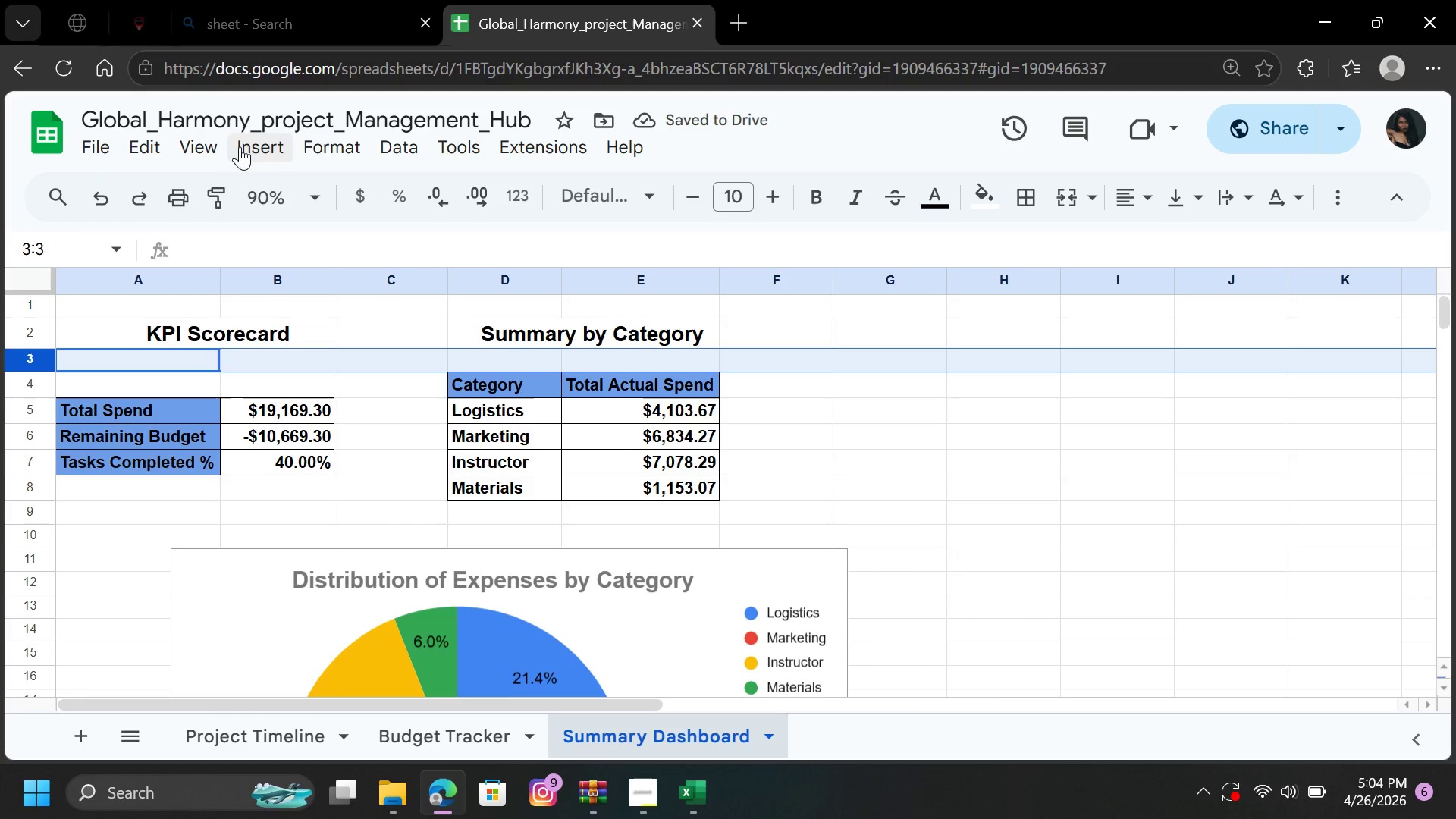 
left_click_drag(start_coordinate=[196, 146], to_coordinate=[298, 227])
 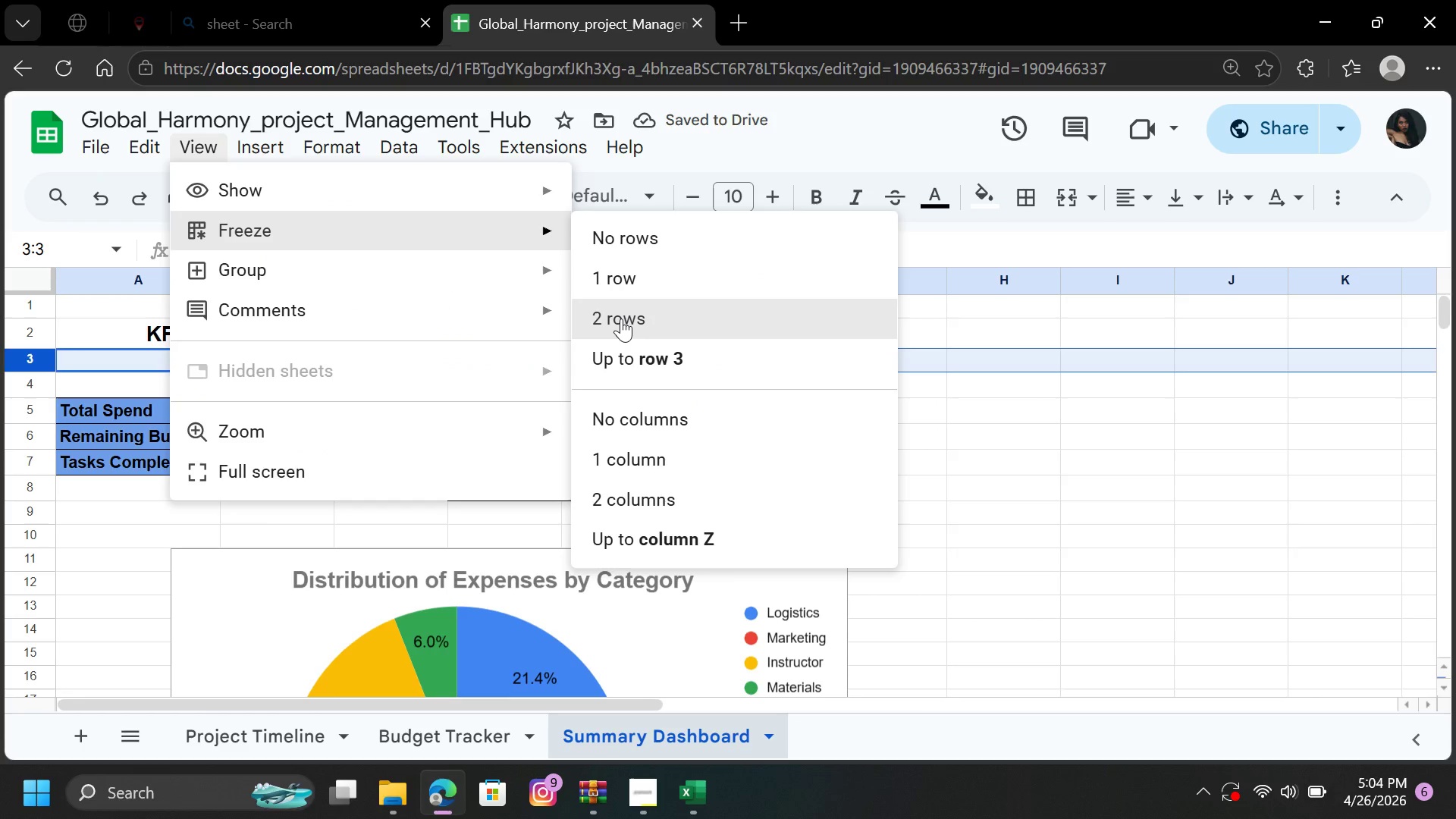 
left_click([621, 318])
 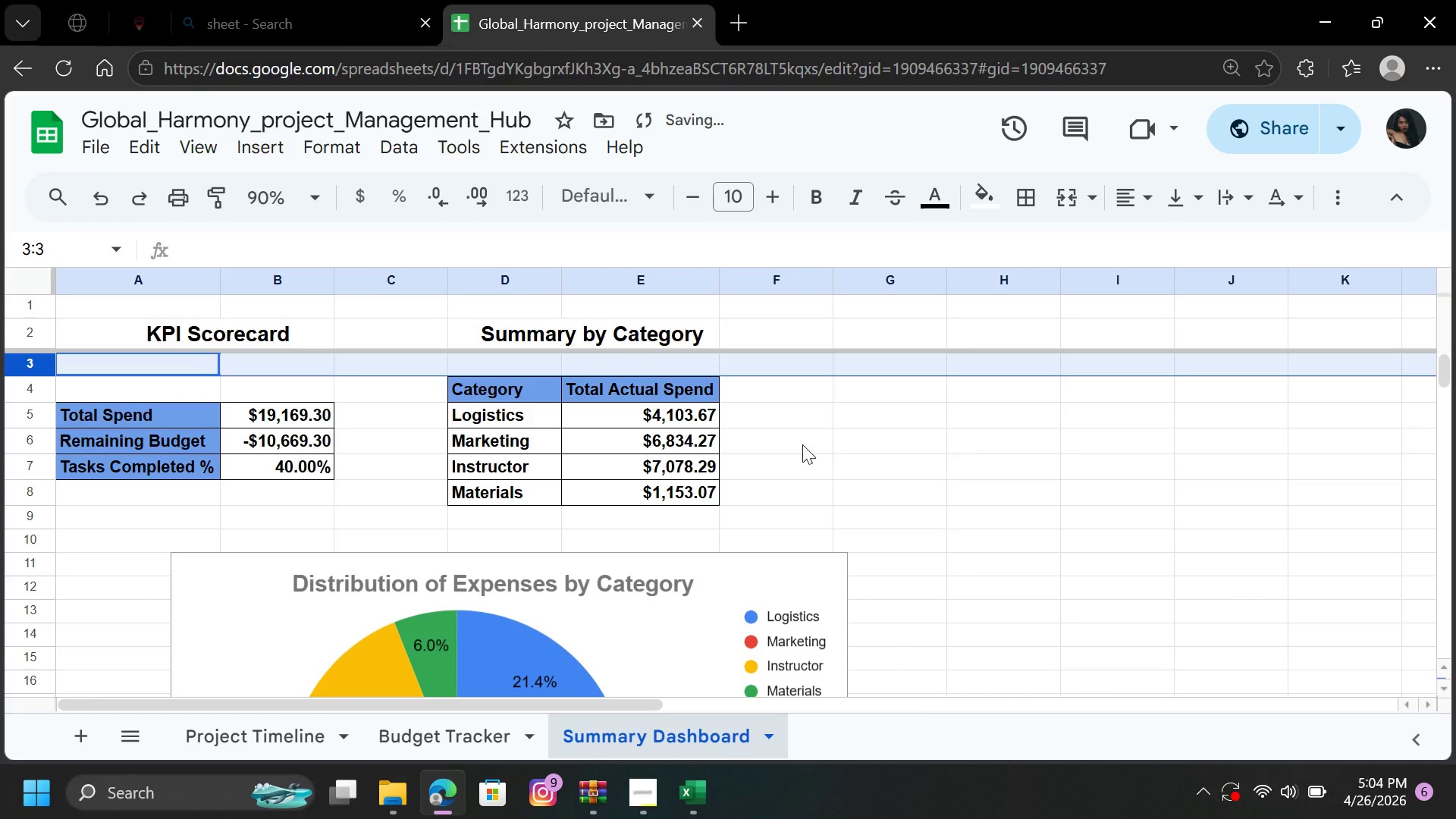 
left_click([802, 444])
 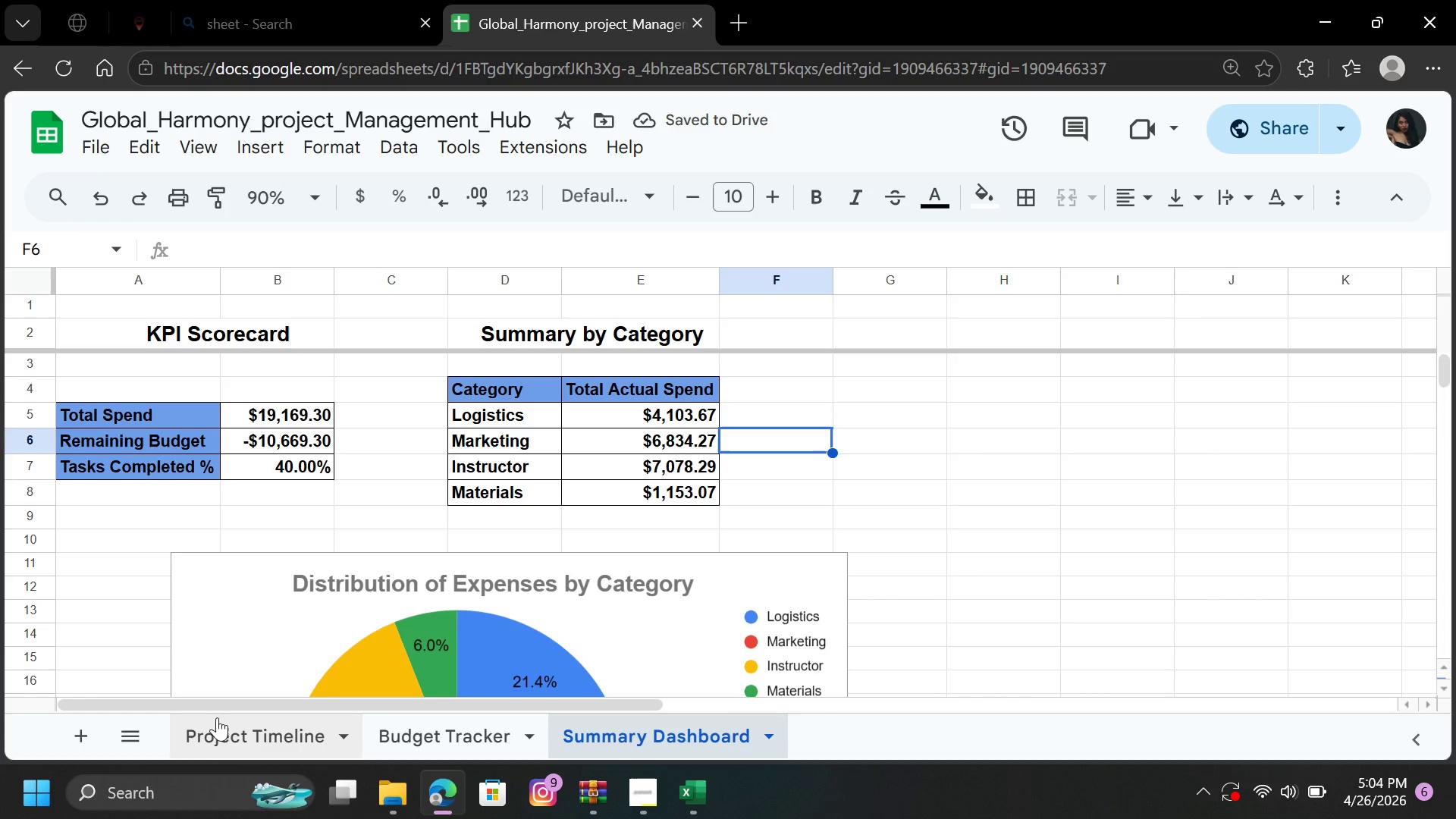 
left_click([229, 735])
 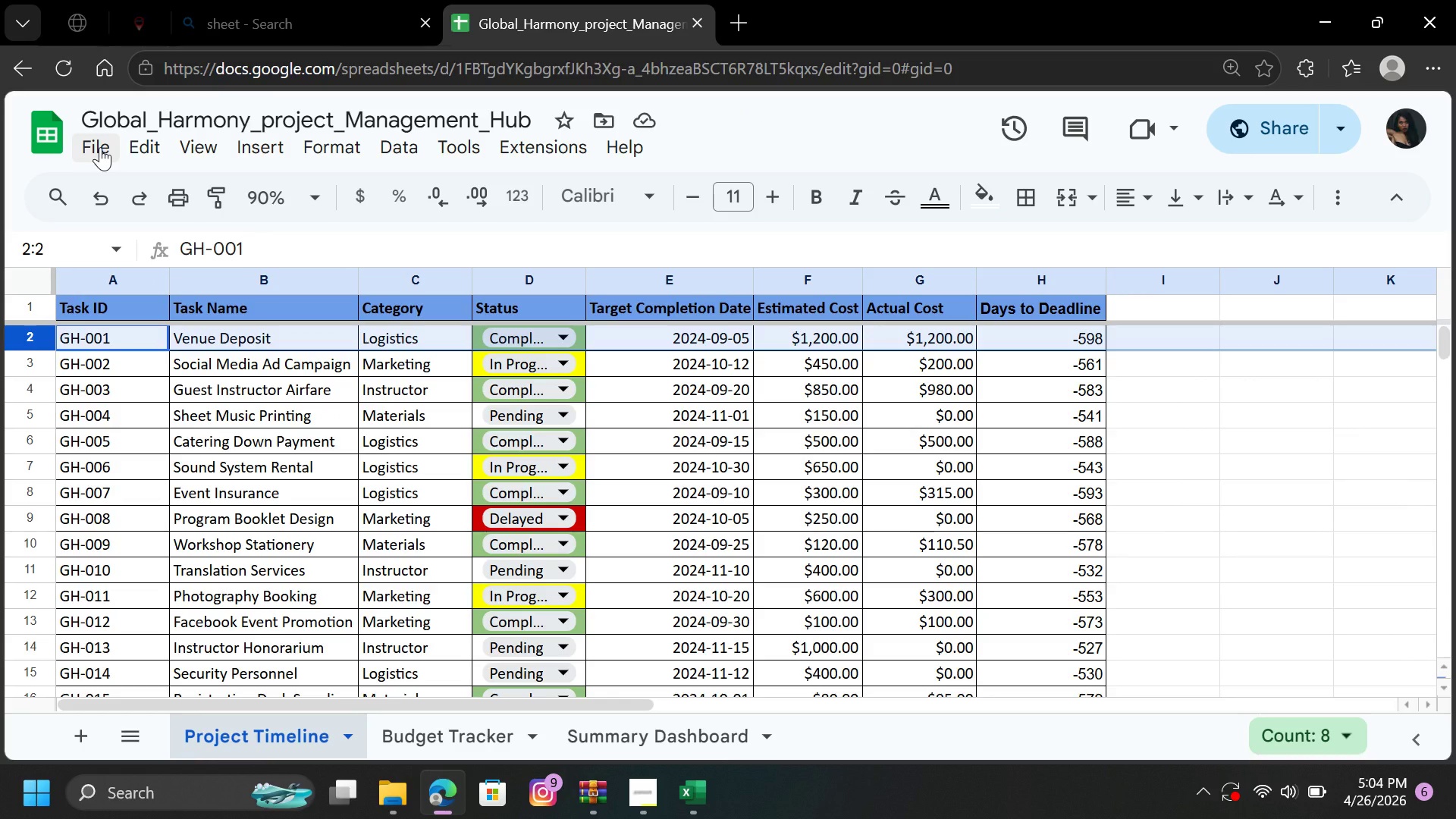 
left_click([100, 147])
 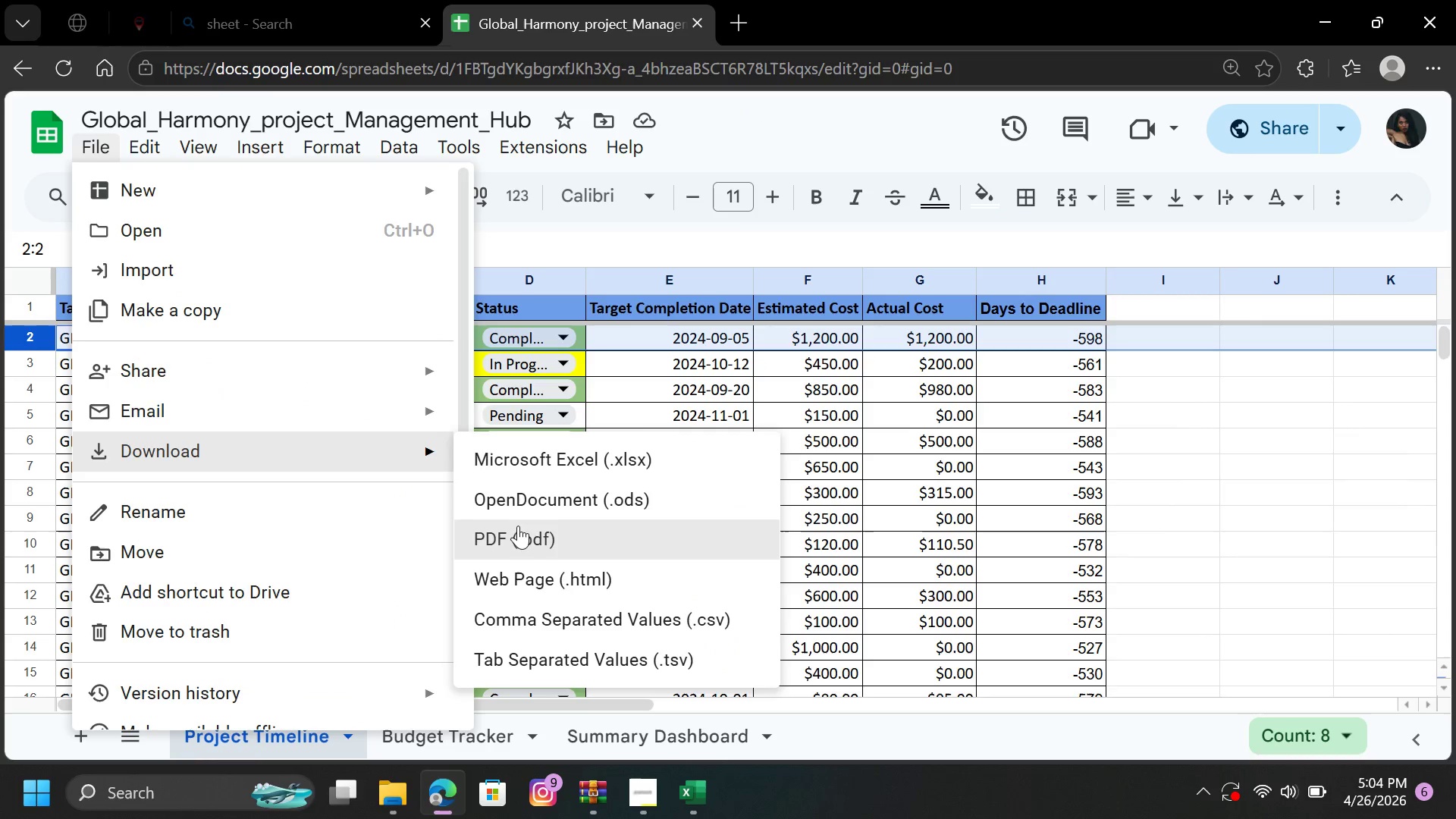 
left_click_drag(start_coordinate=[519, 530], to_coordinate=[514, 536])
 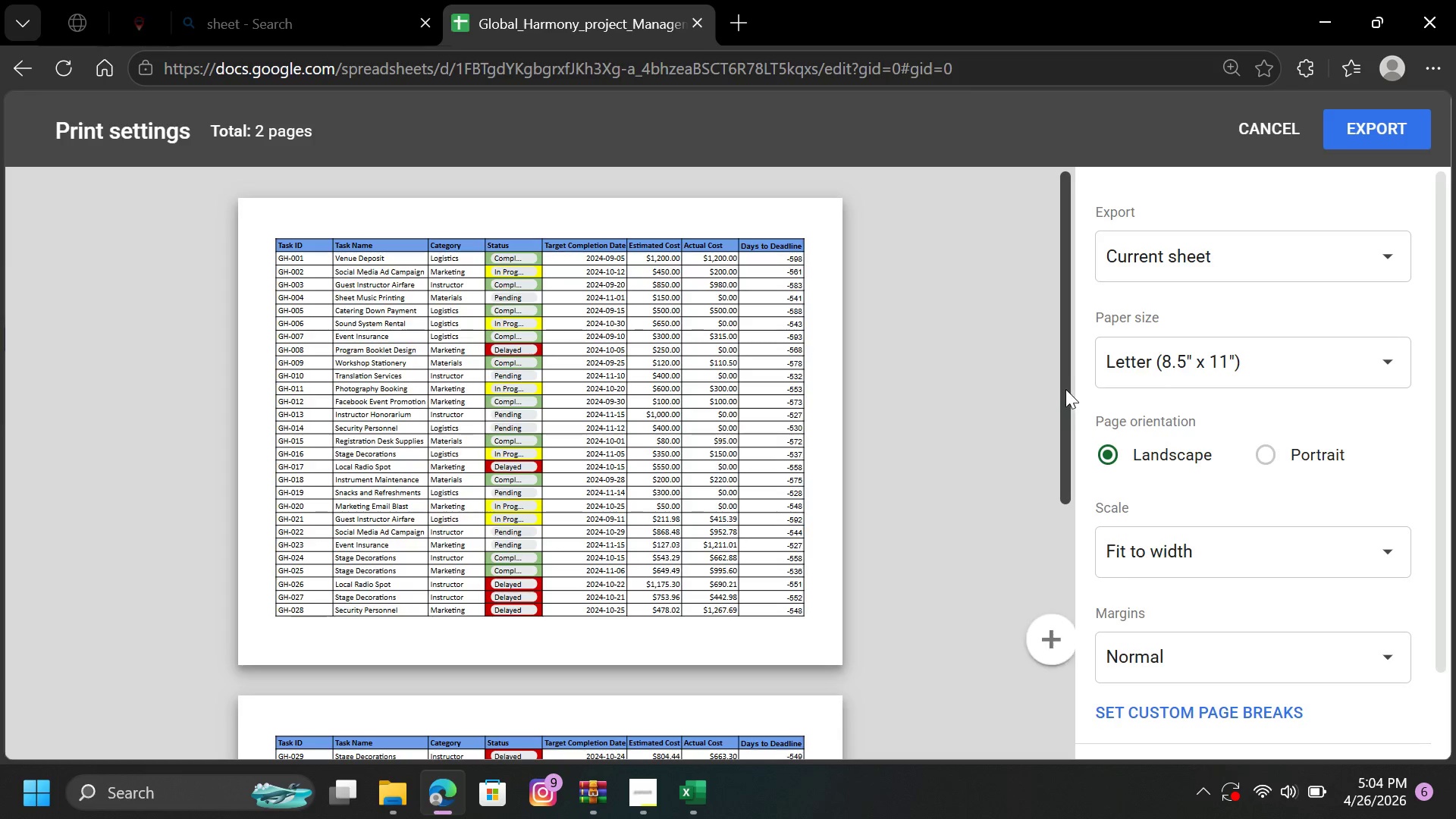 
left_click_drag(start_coordinate=[1062, 389], to_coordinate=[1077, 818])
 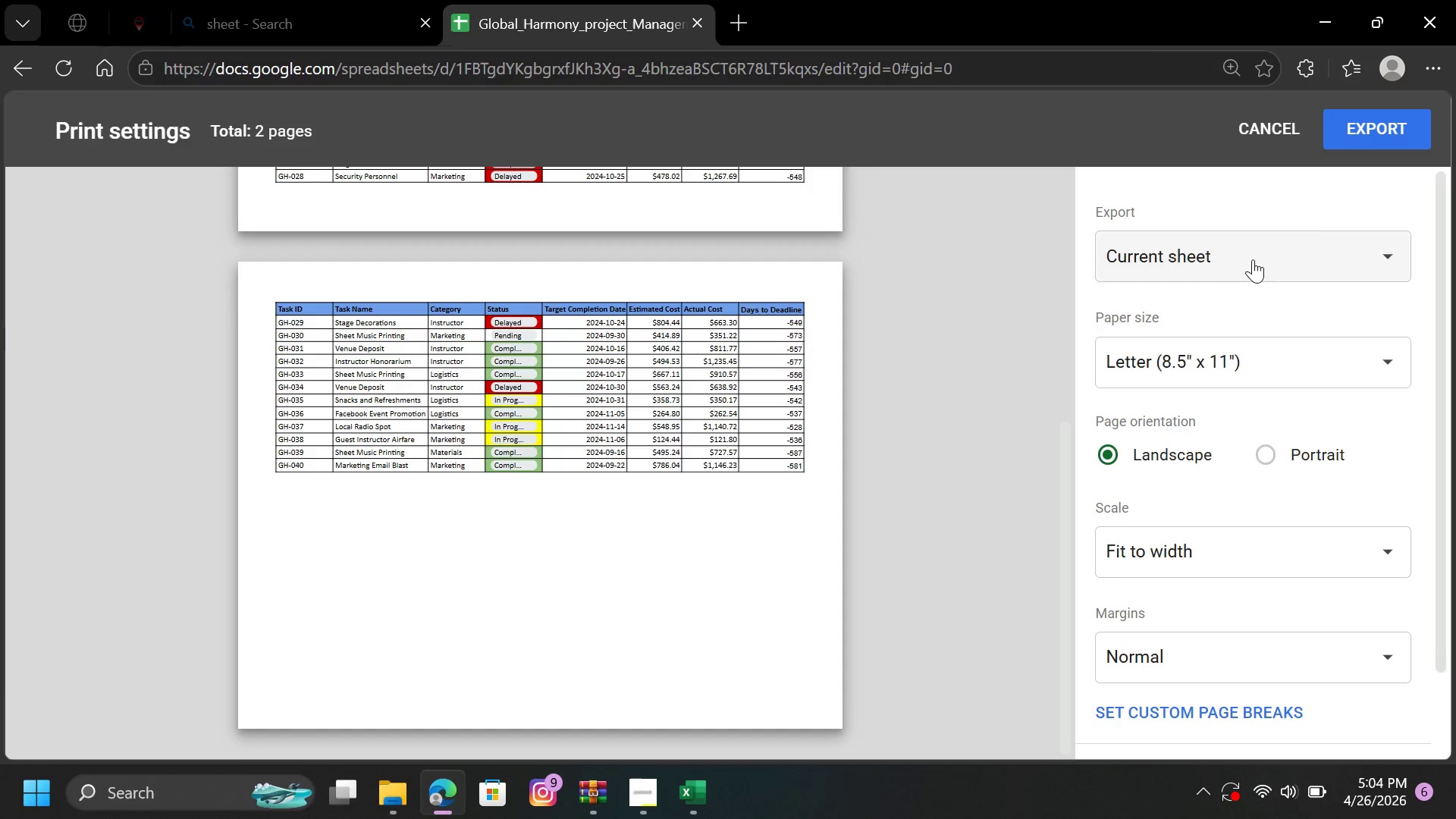 
left_click([1253, 259])
 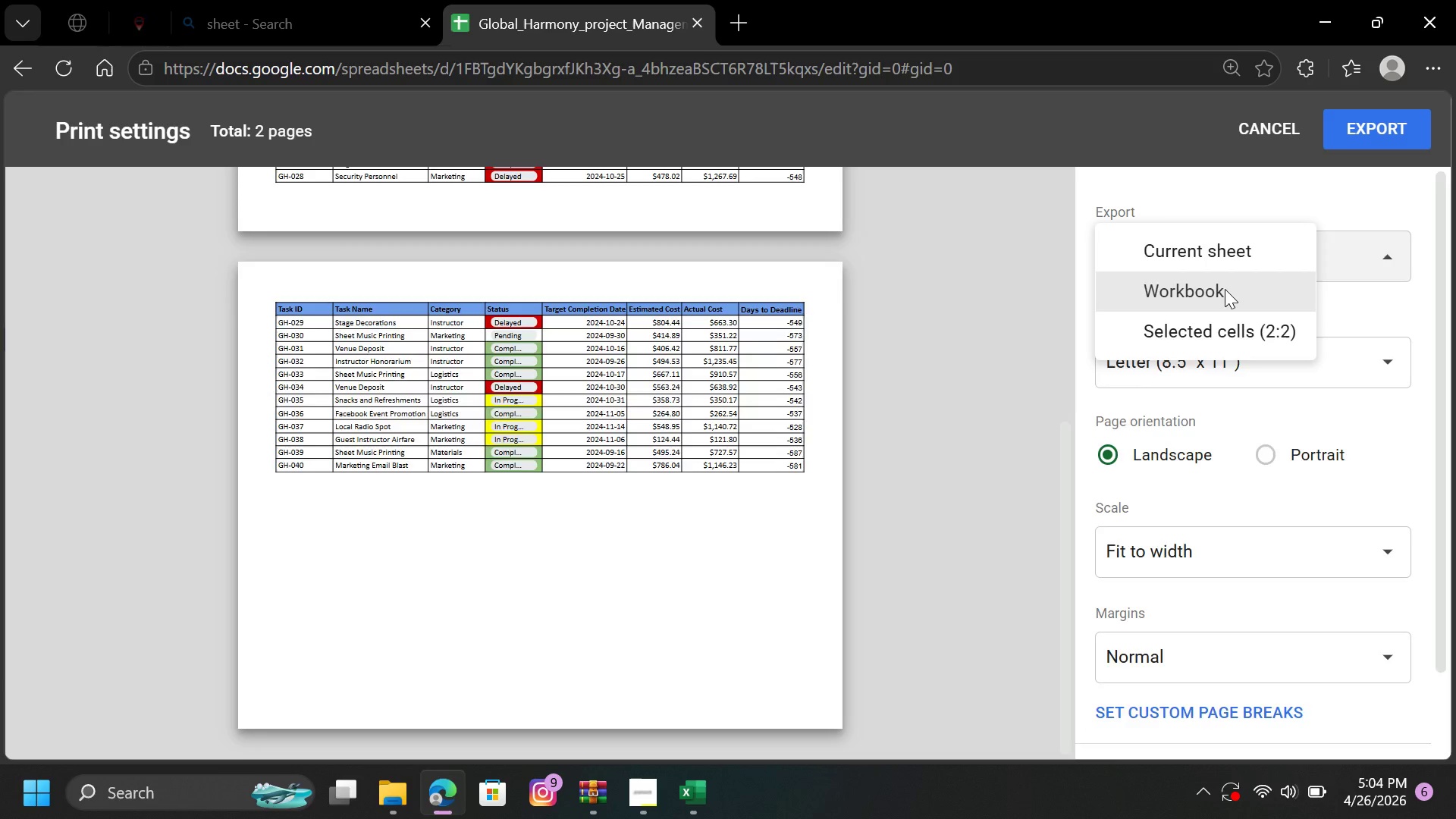 
left_click([1225, 289])
 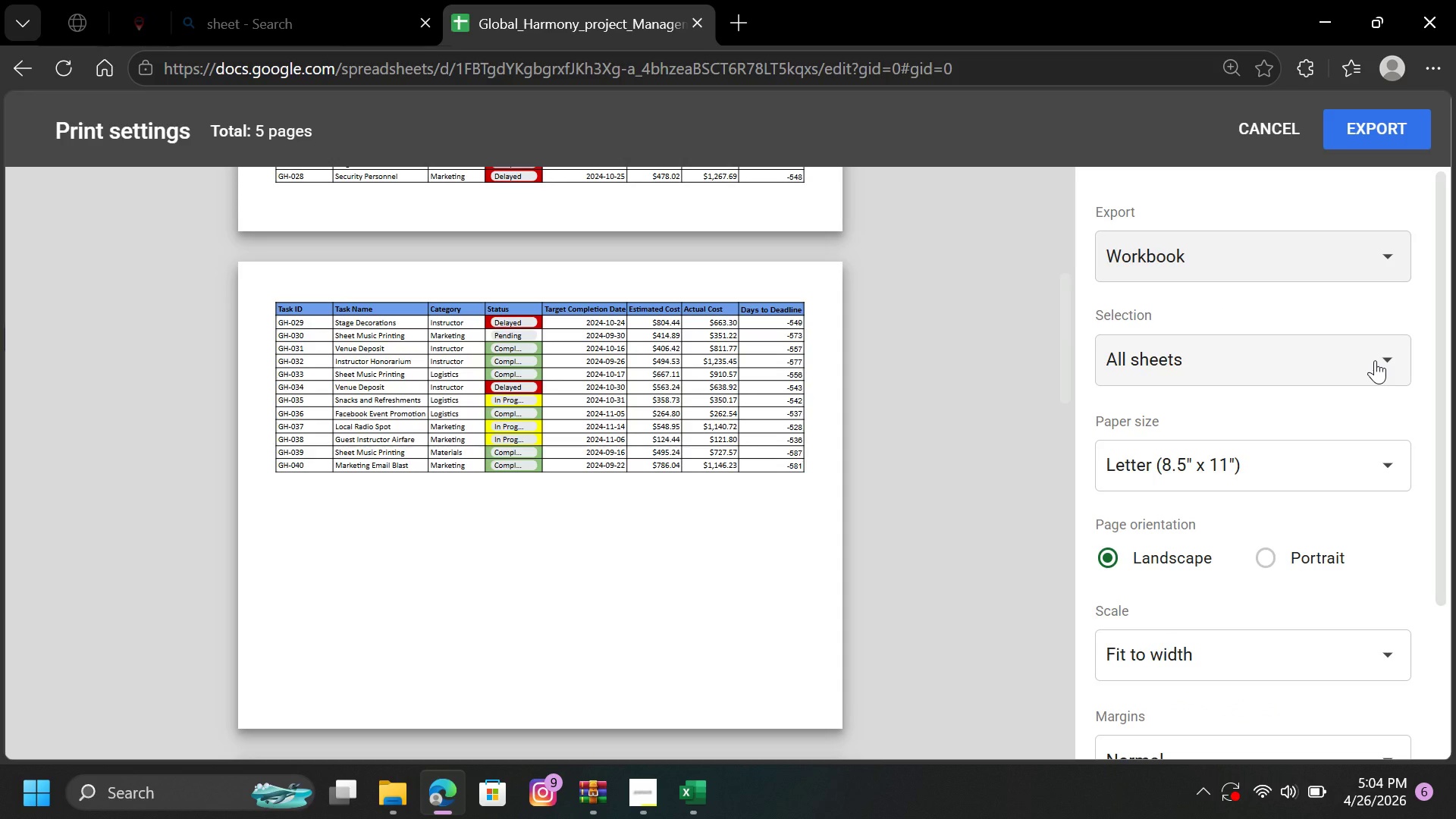 
left_click([1375, 360])
 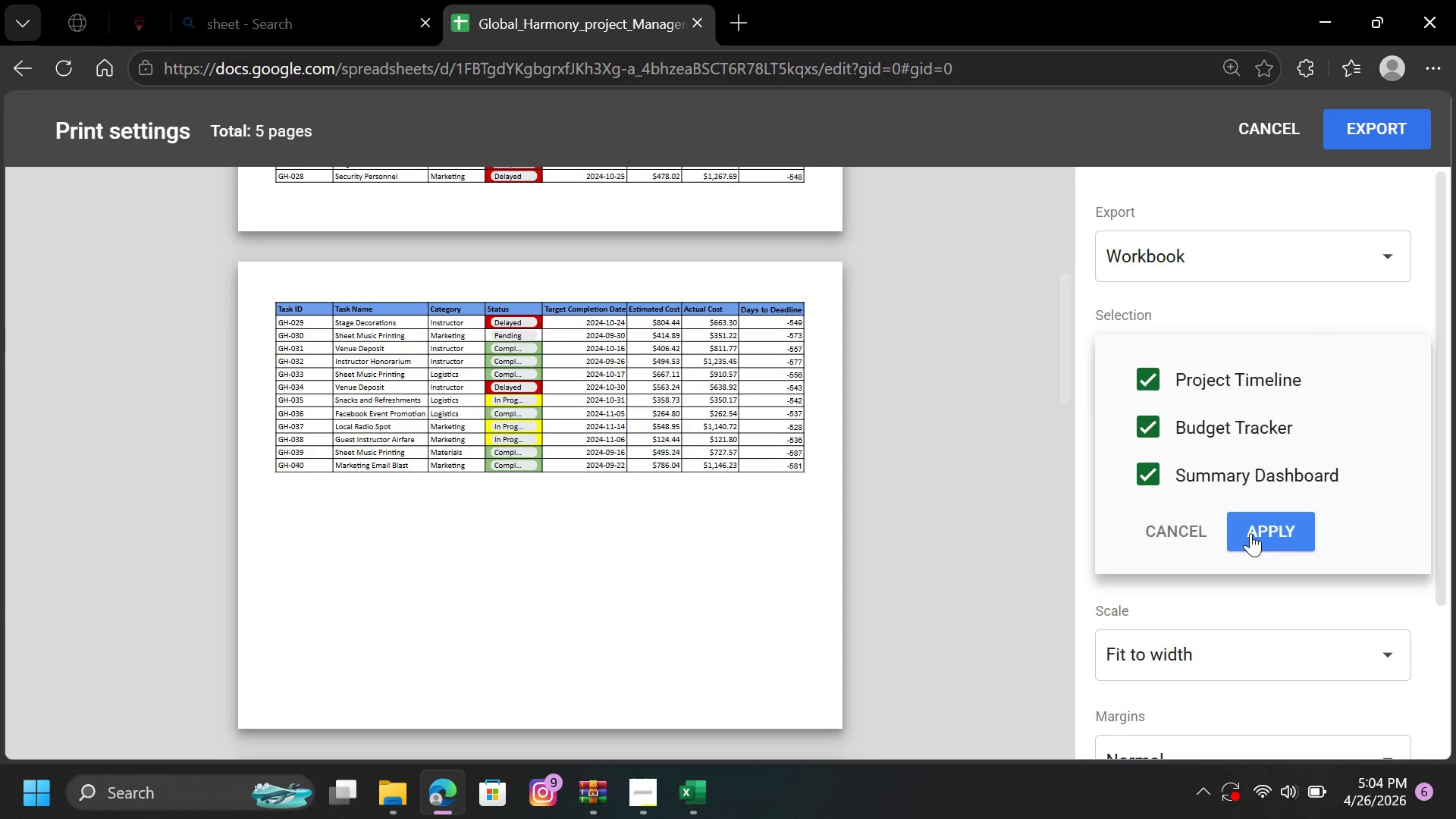 
left_click([1250, 533])
 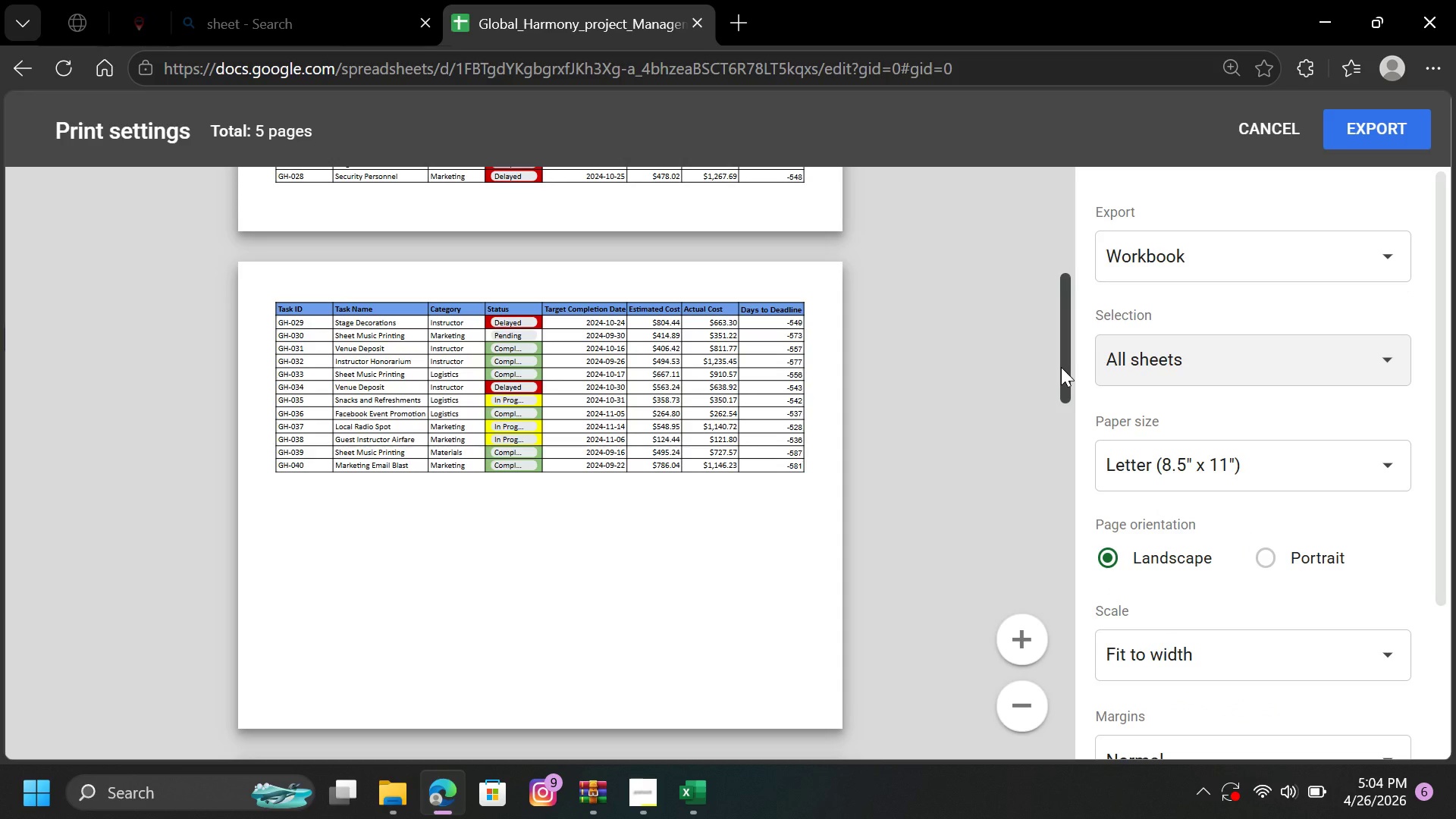 
left_click_drag(start_coordinate=[1061, 367], to_coordinate=[1075, 818])
 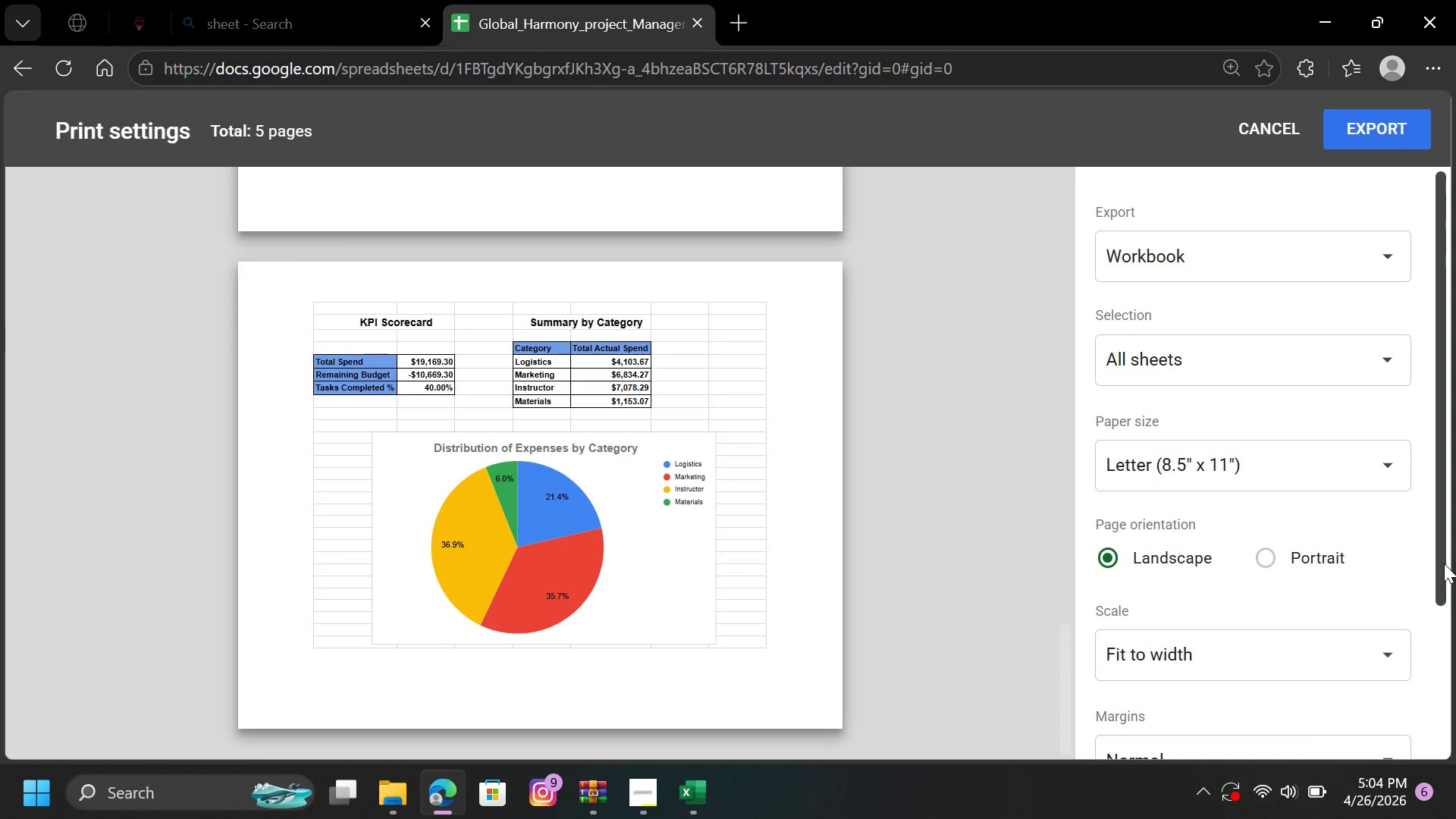 
wait(13.89)
 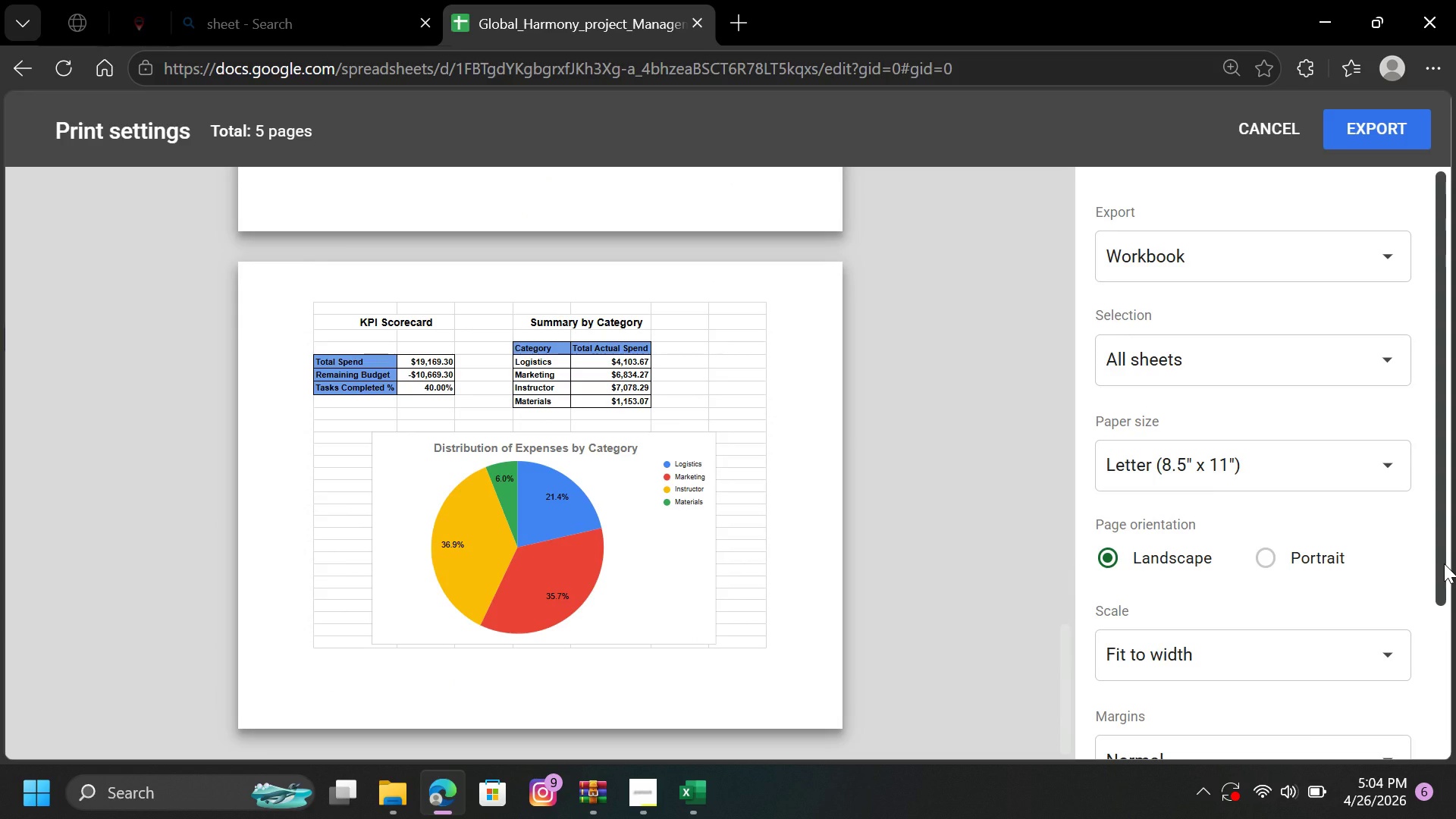 
left_click_drag(start_coordinate=[1444, 559], to_coordinate=[1446, 744])
 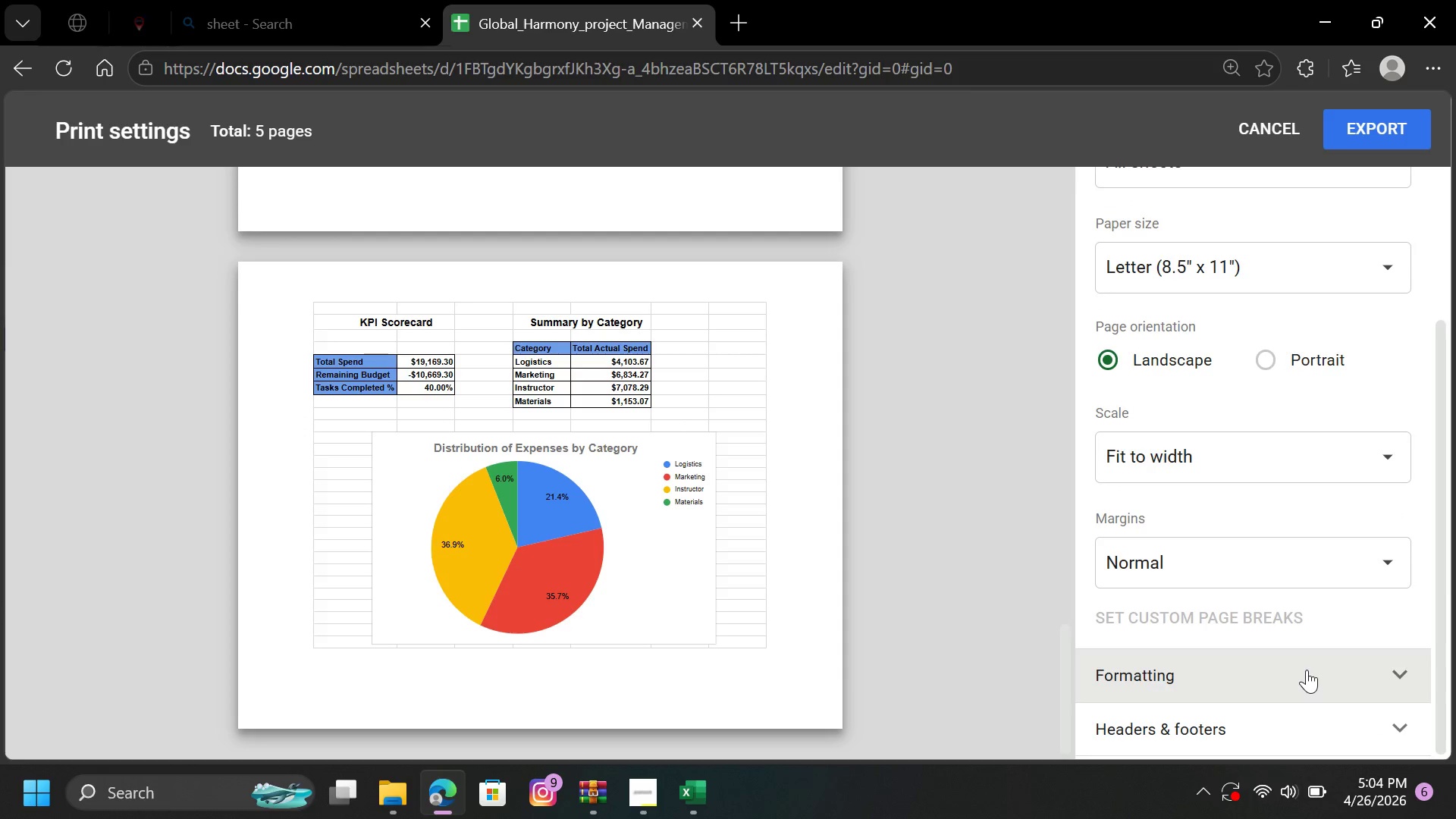 
left_click([1307, 670])
 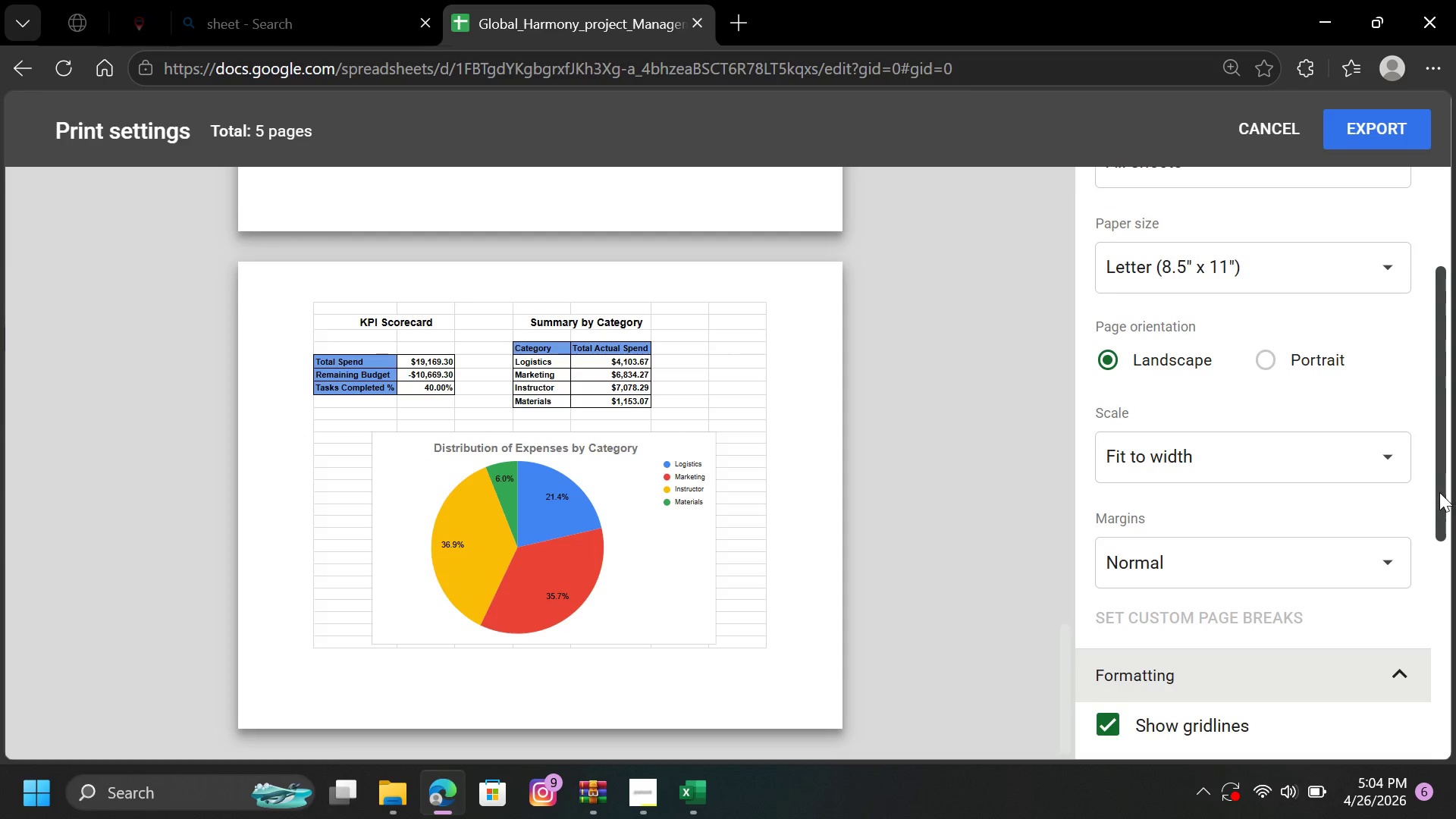 
left_click_drag(start_coordinate=[1438, 492], to_coordinate=[1436, 650])
 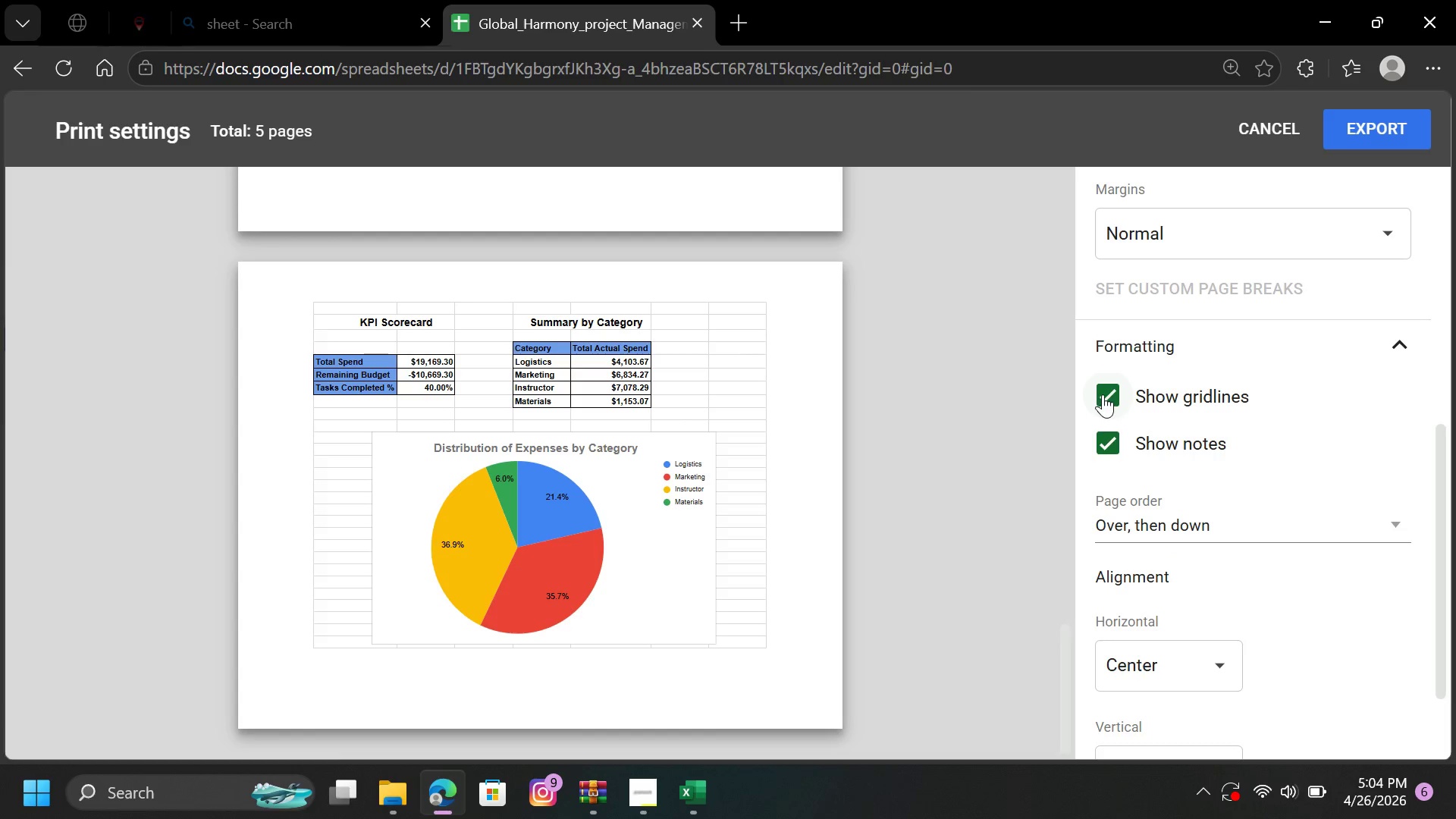 
left_click([1109, 389])
 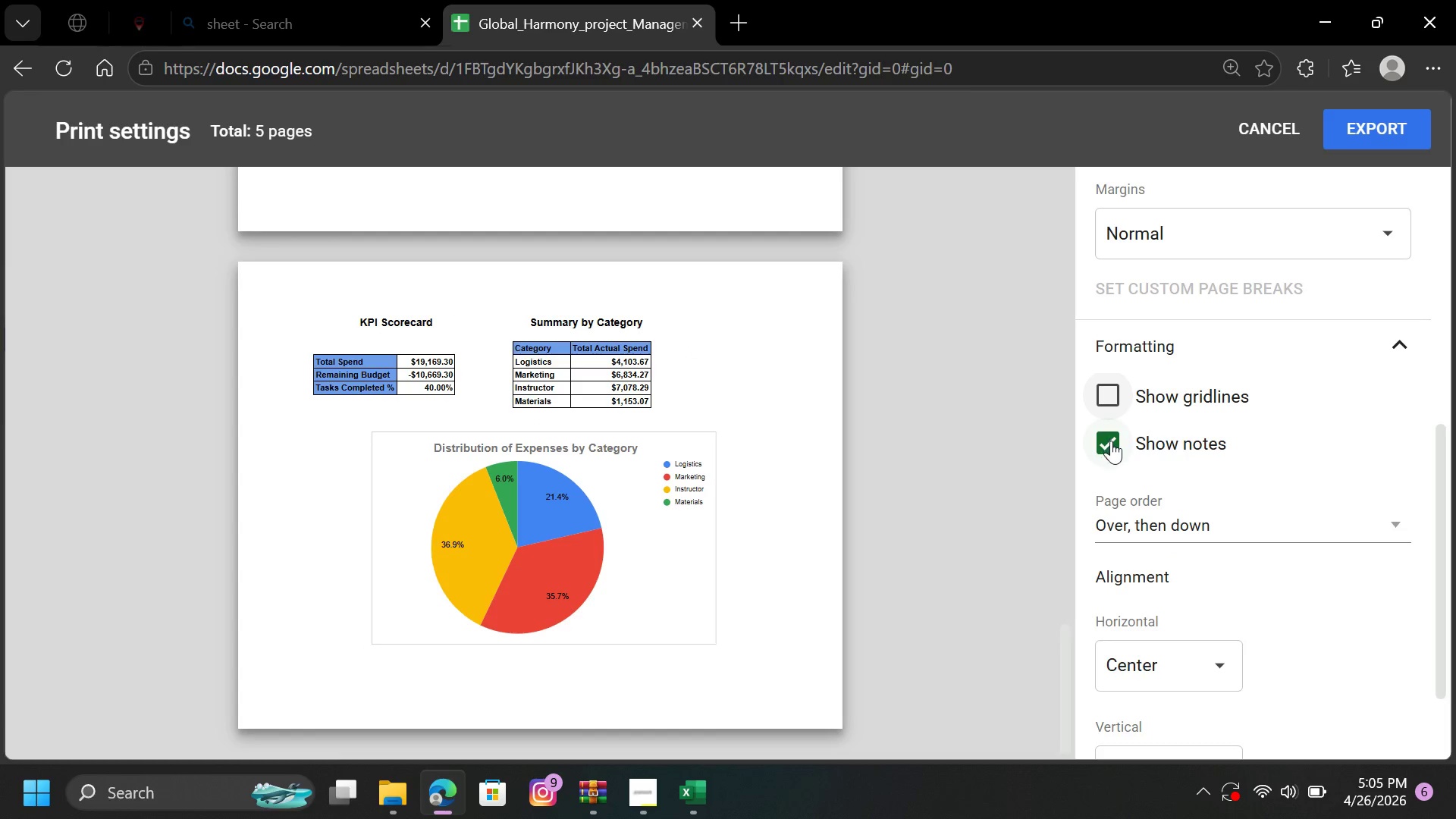 
left_click([1111, 441])
 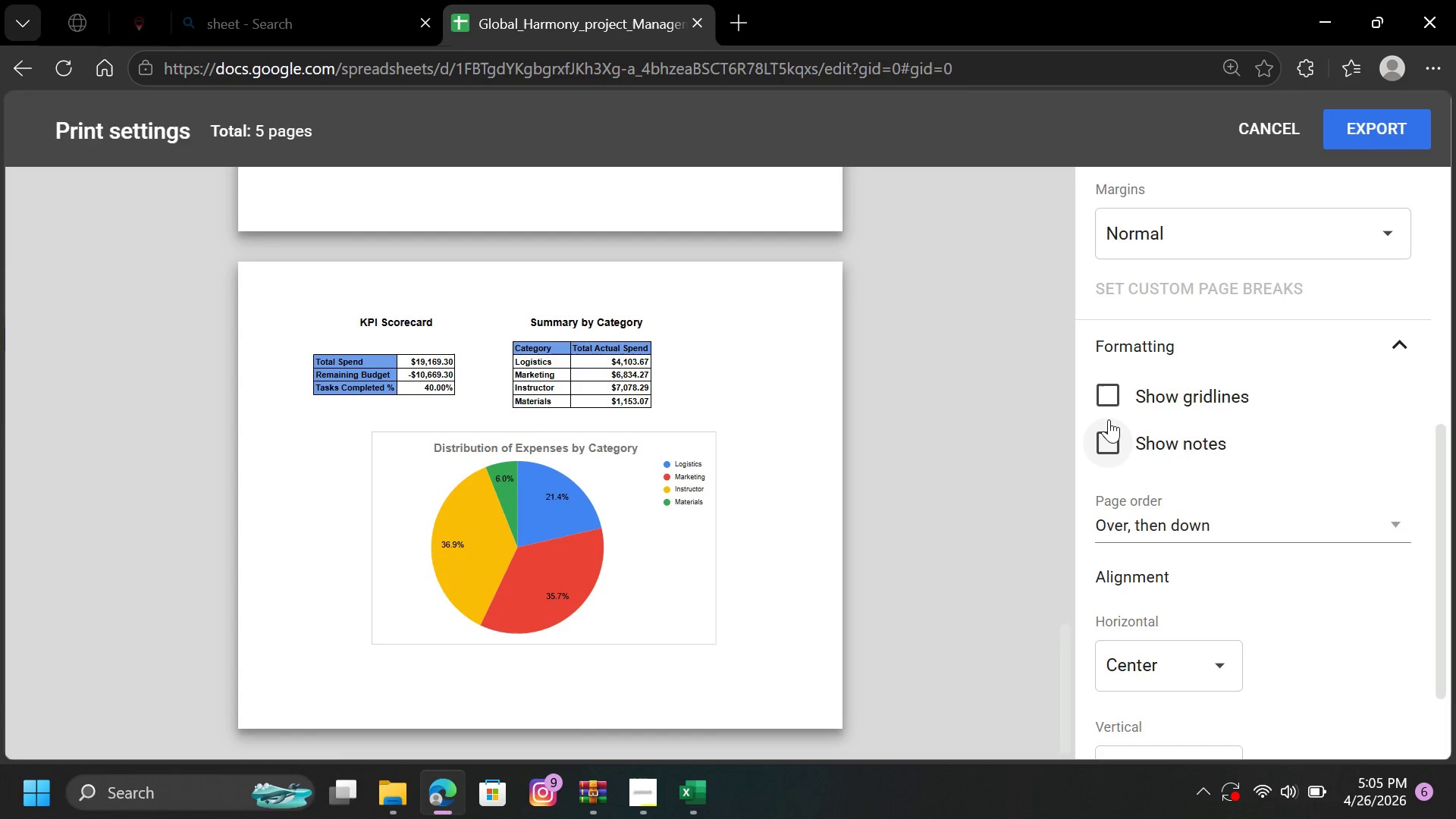 
left_click([1111, 438])
 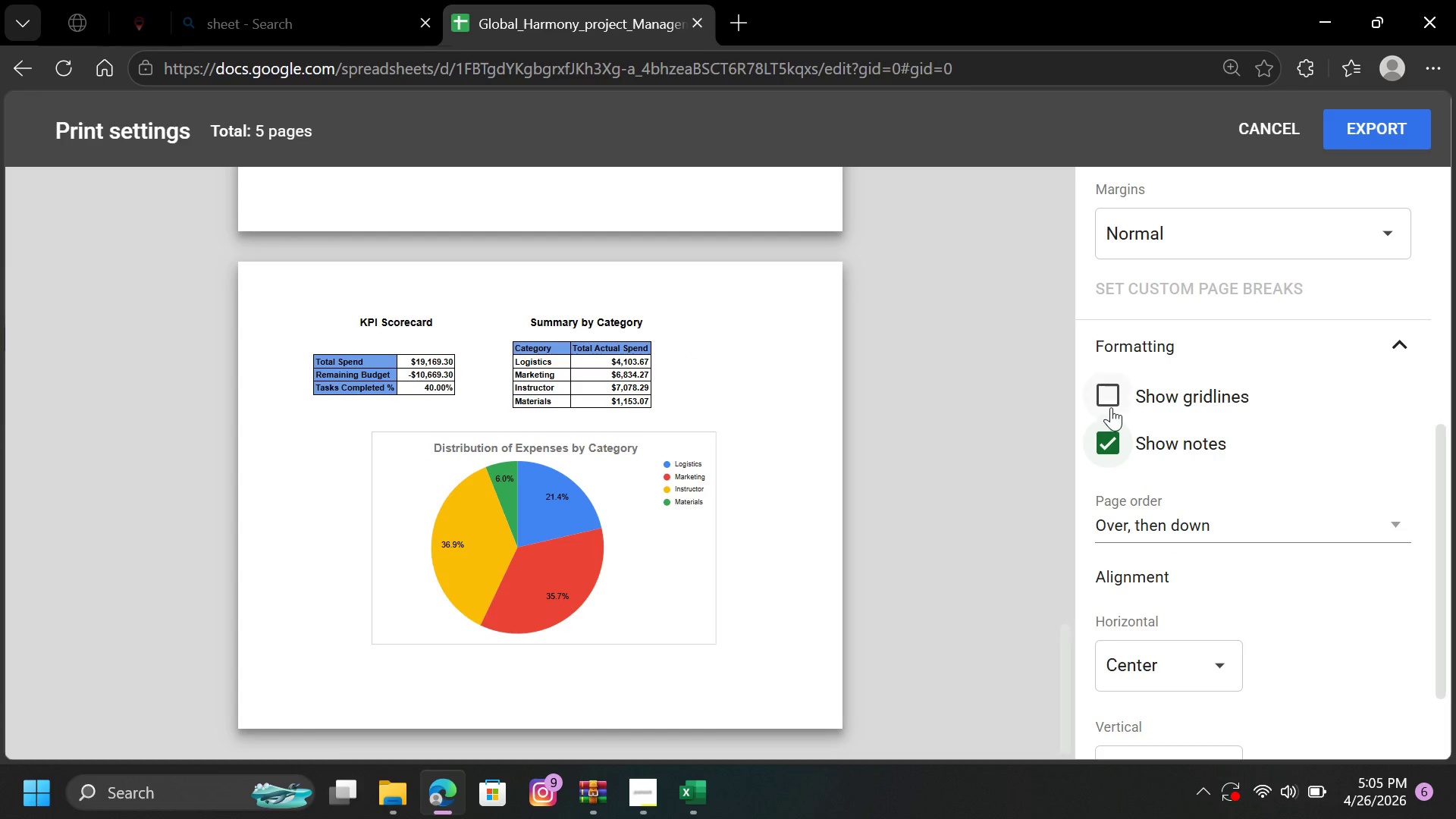 
left_click([1111, 400])
 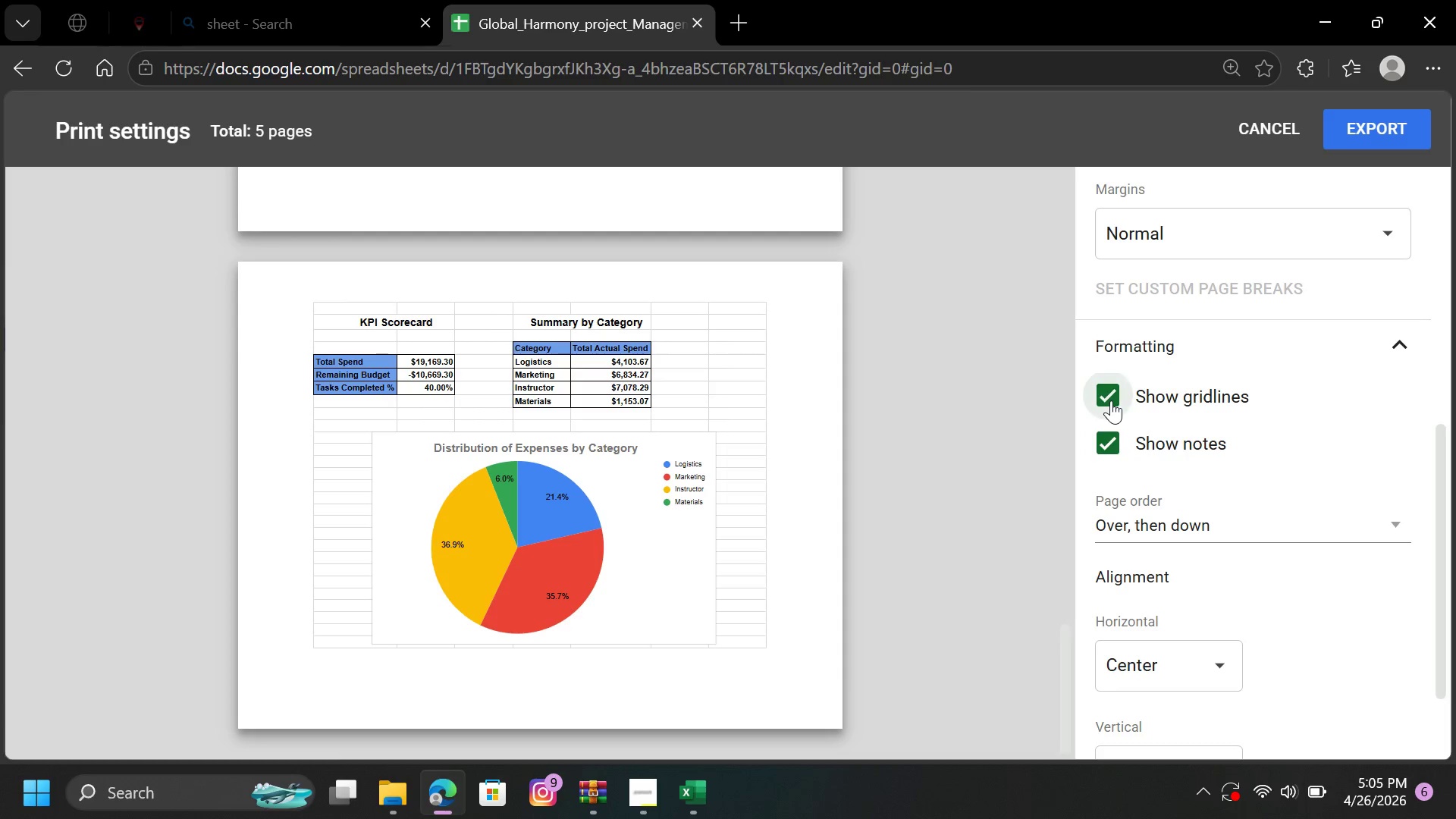 
left_click([1111, 400])
 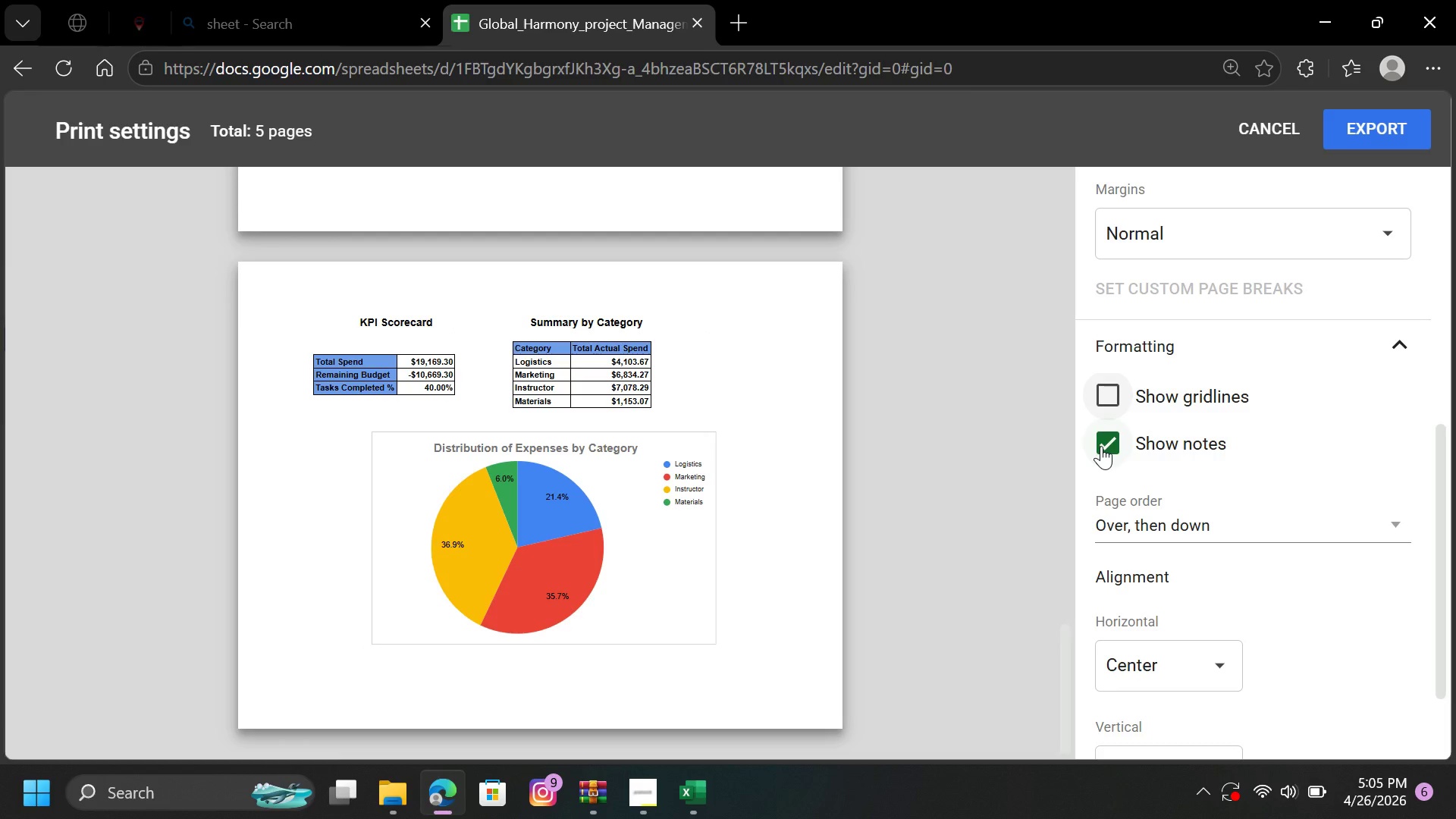 
left_click([1101, 446])
 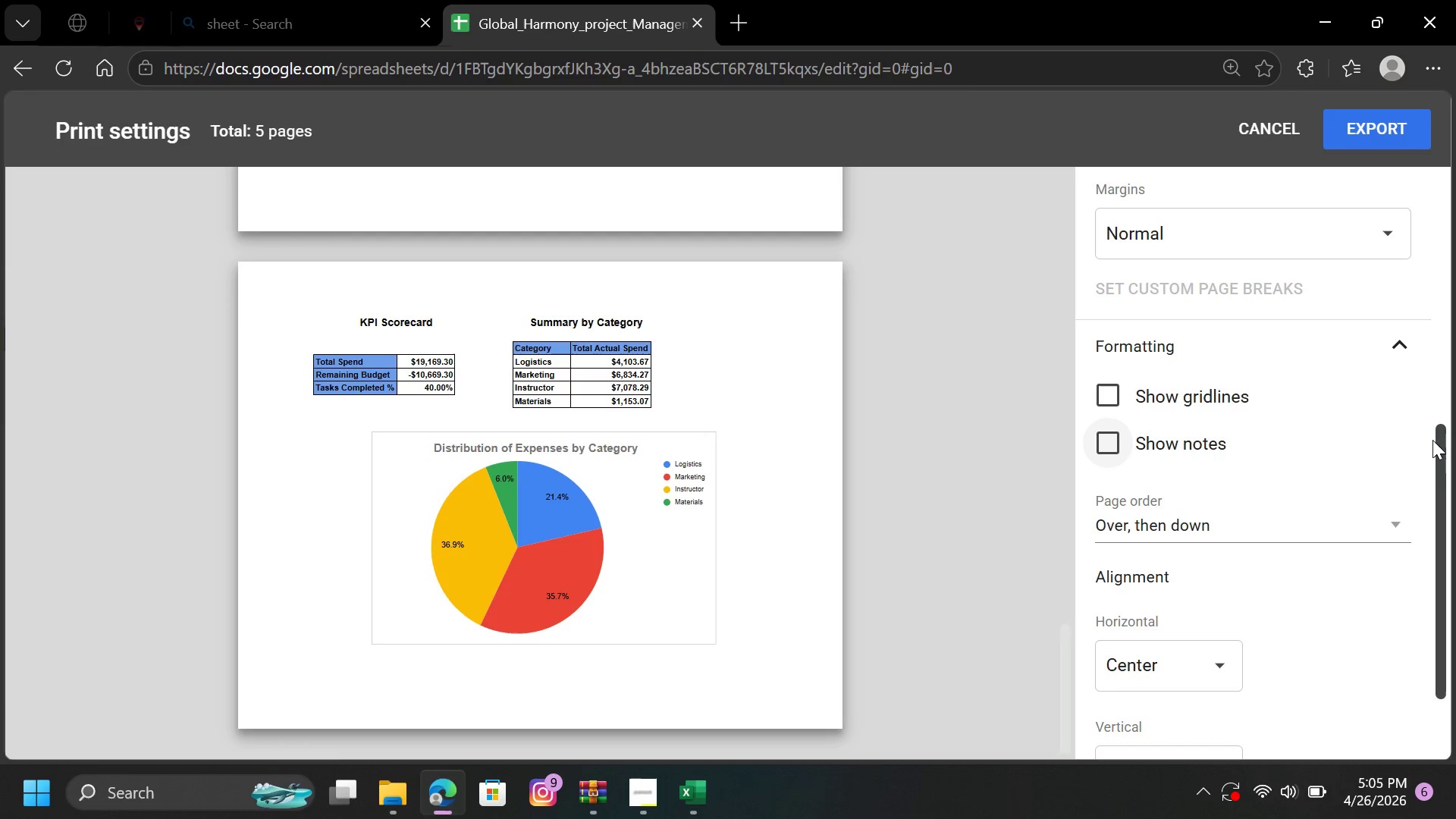 
left_click_drag(start_coordinate=[1440, 460], to_coordinate=[1439, 568])
 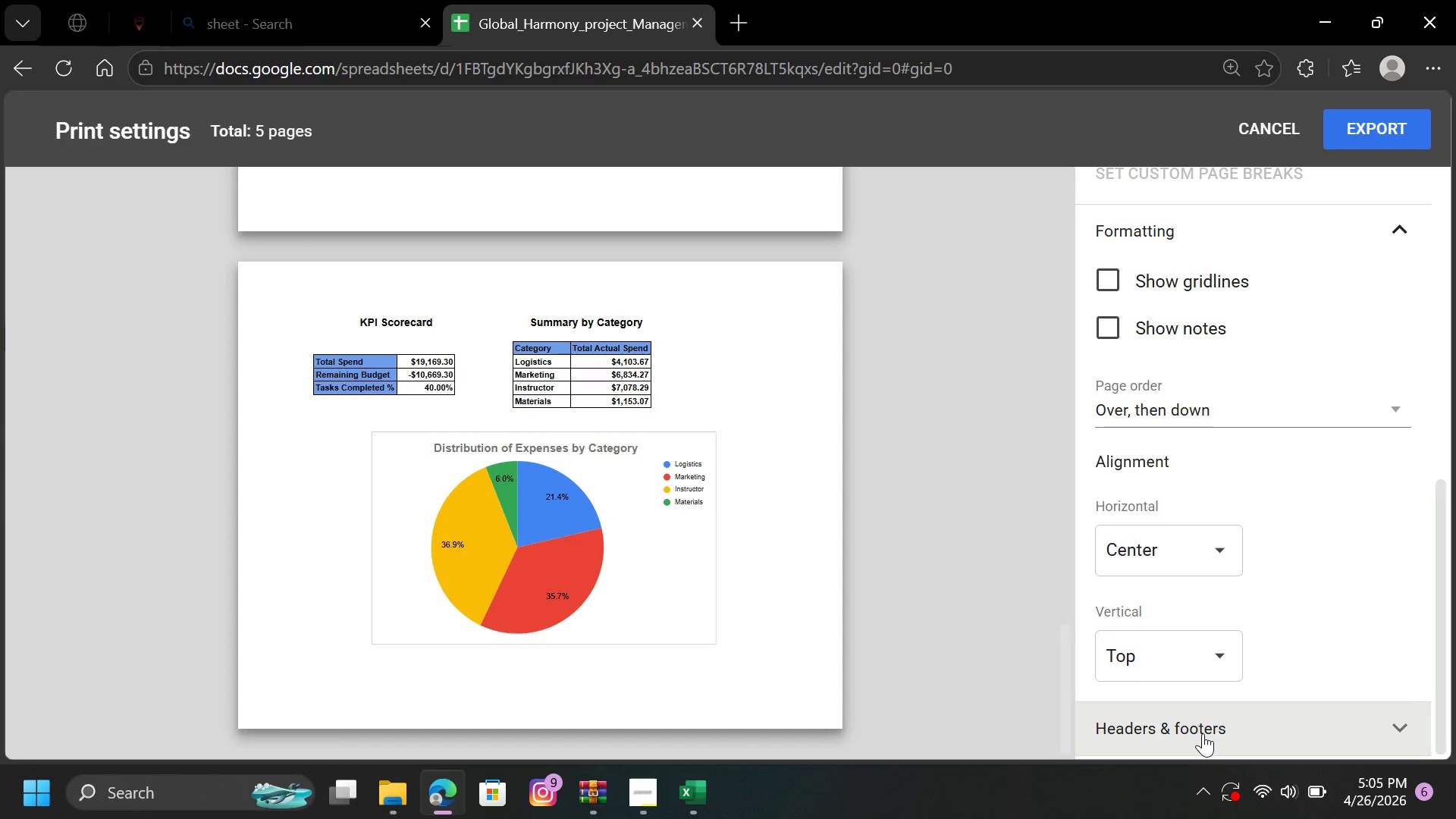 
left_click([1203, 733])
 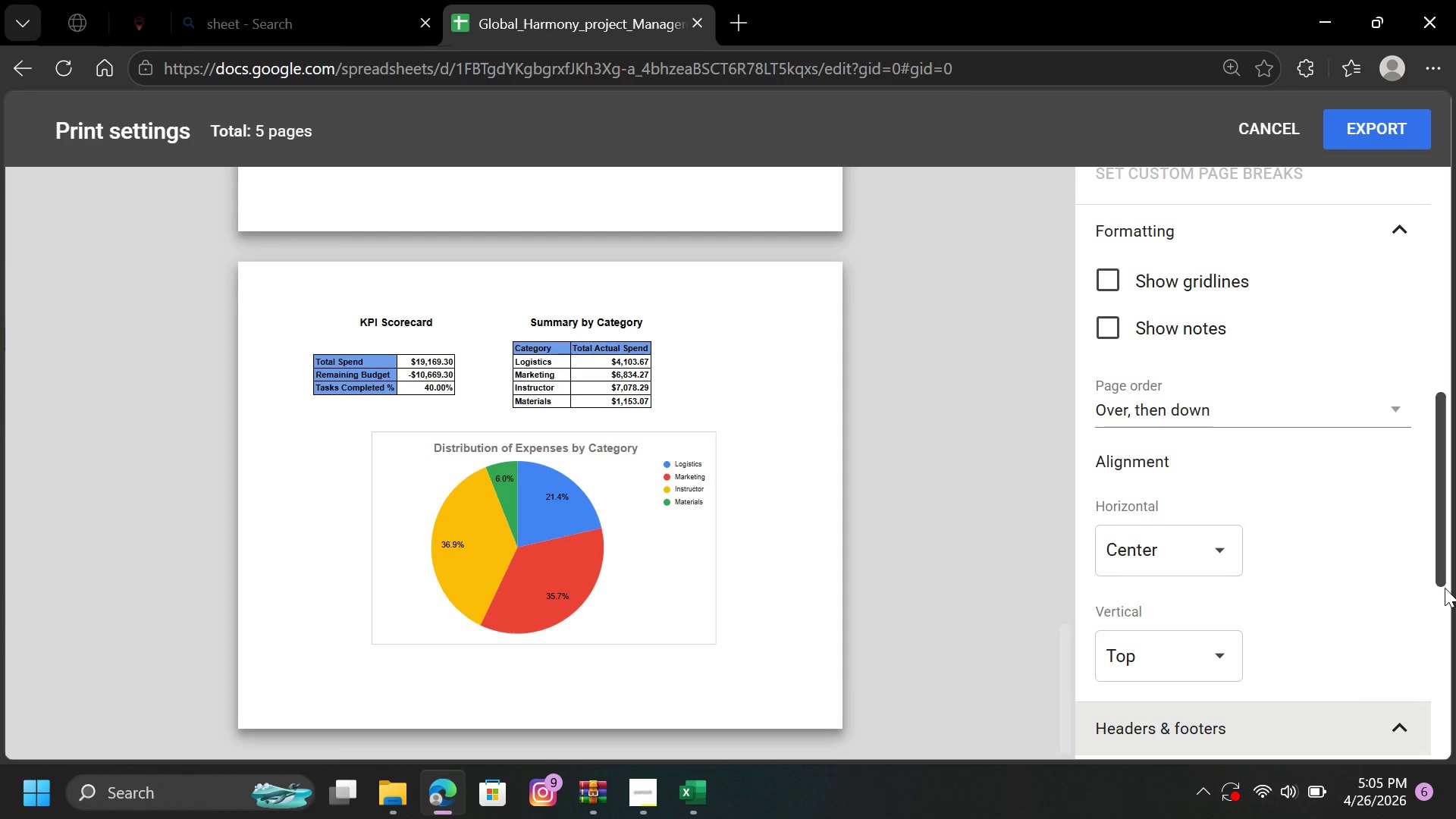 
left_click_drag(start_coordinate=[1445, 573], to_coordinate=[1449, 695])
 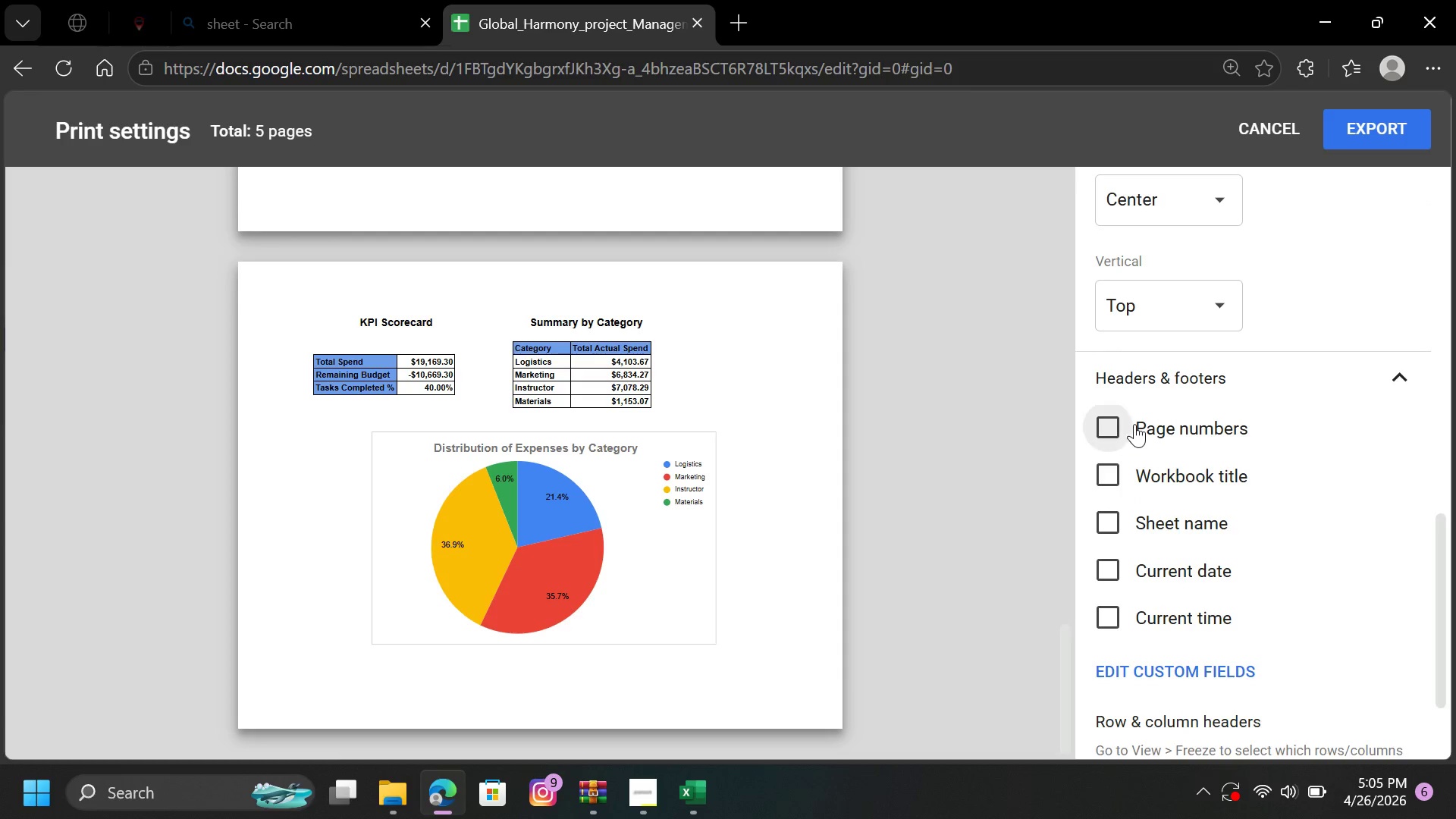 
left_click([1134, 424])
 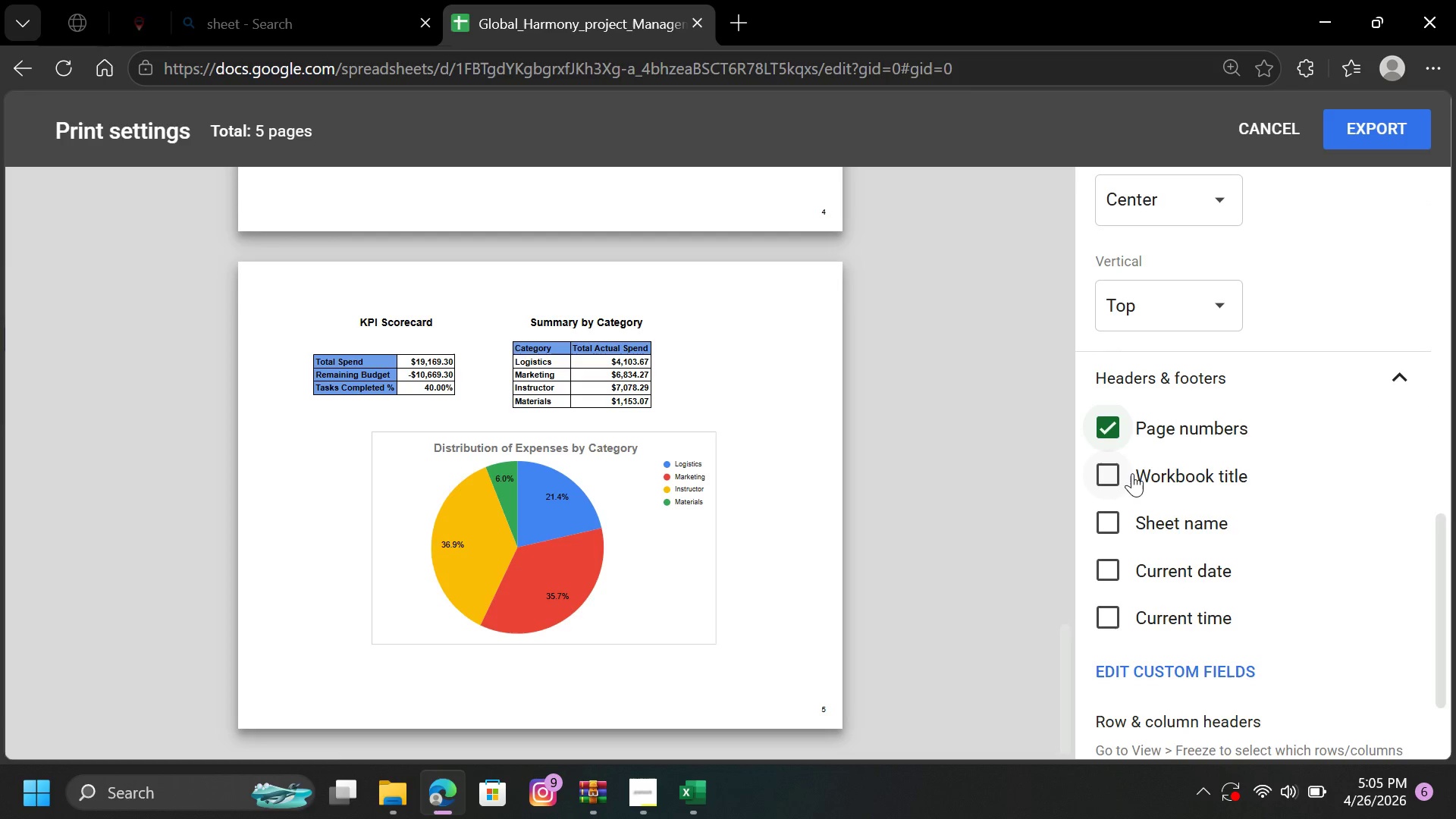 
left_click([1132, 475])
 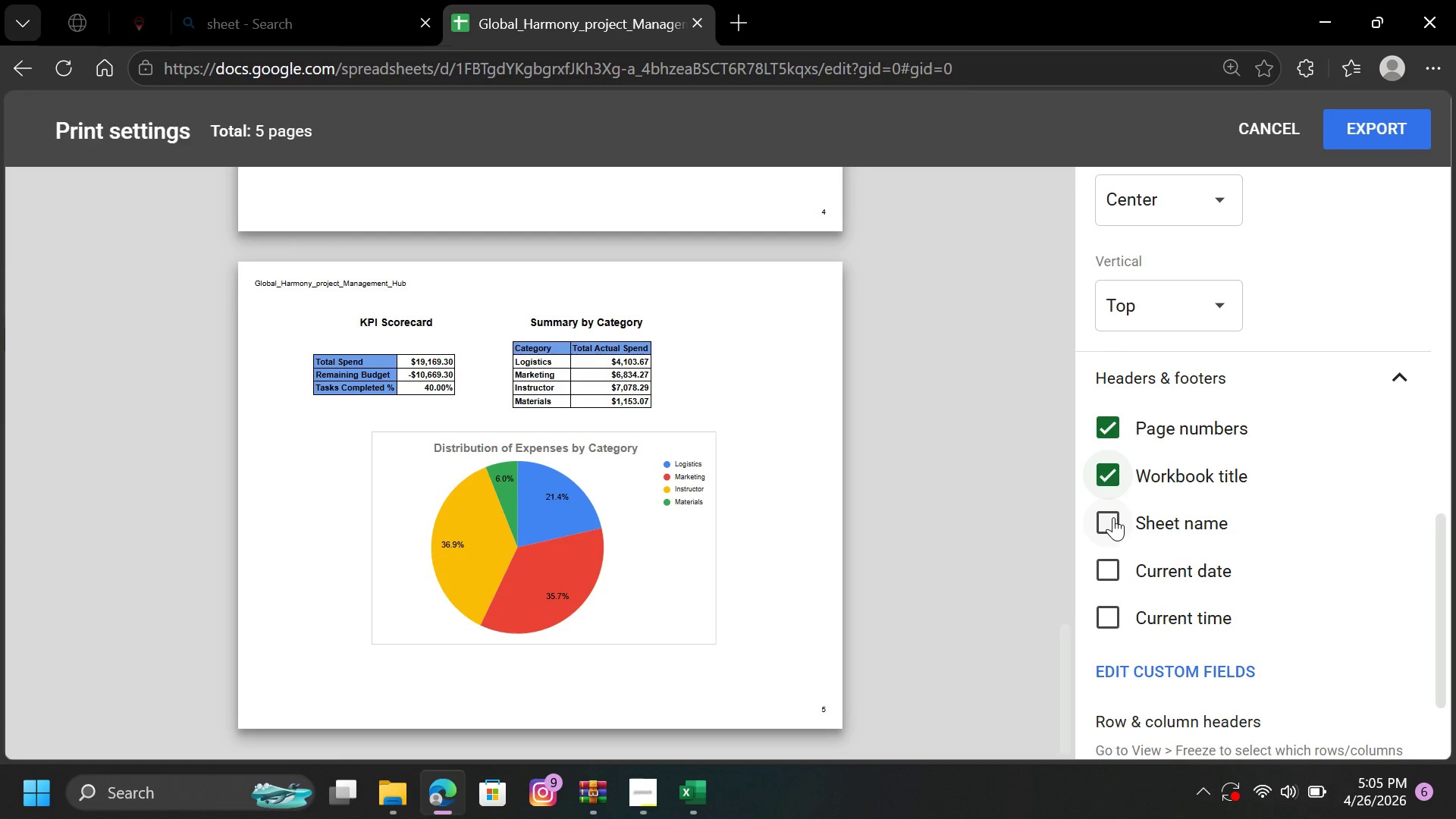 
left_click([1113, 517])
 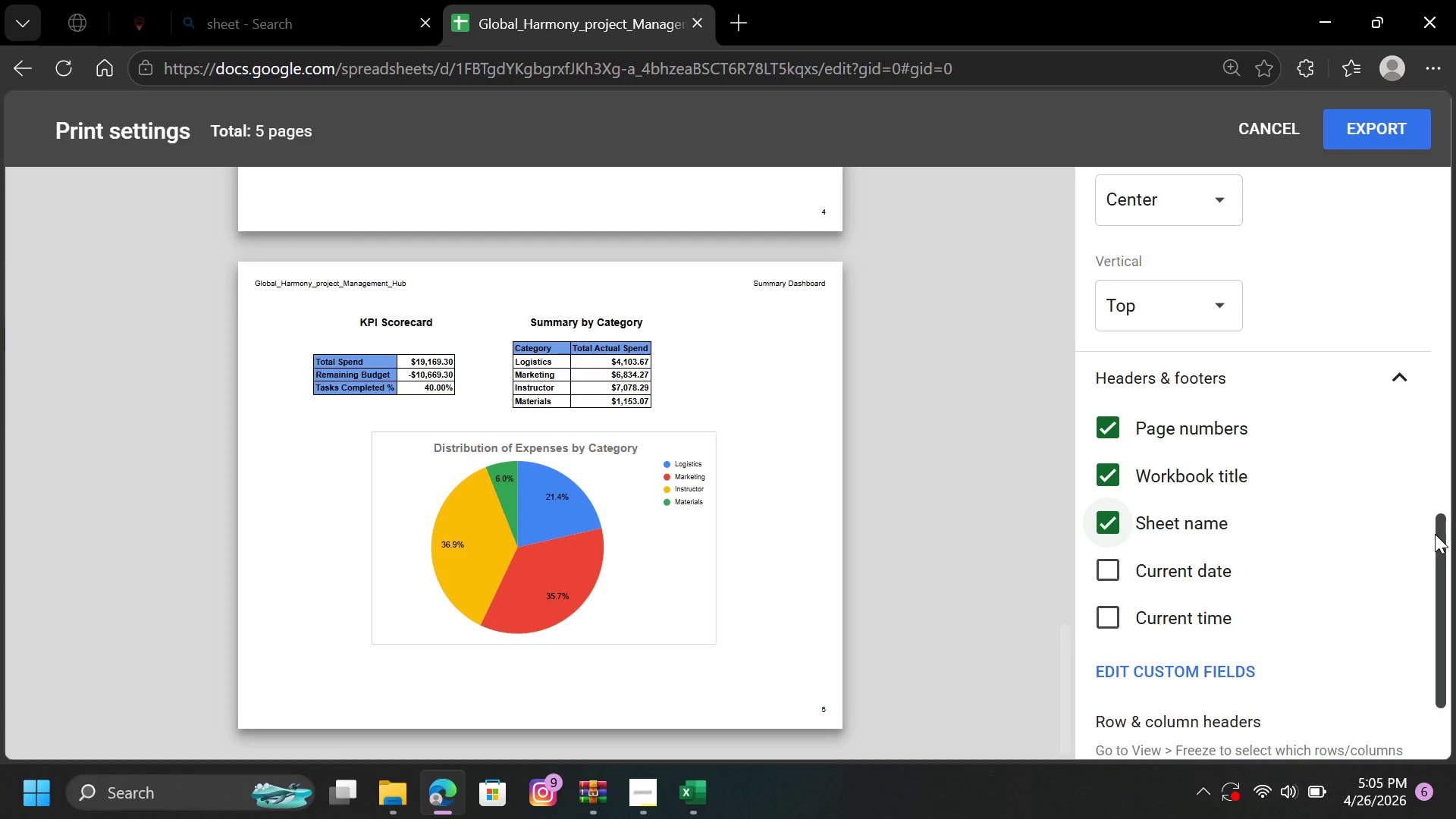 
left_click_drag(start_coordinate=[1442, 553], to_coordinate=[1455, 385])
 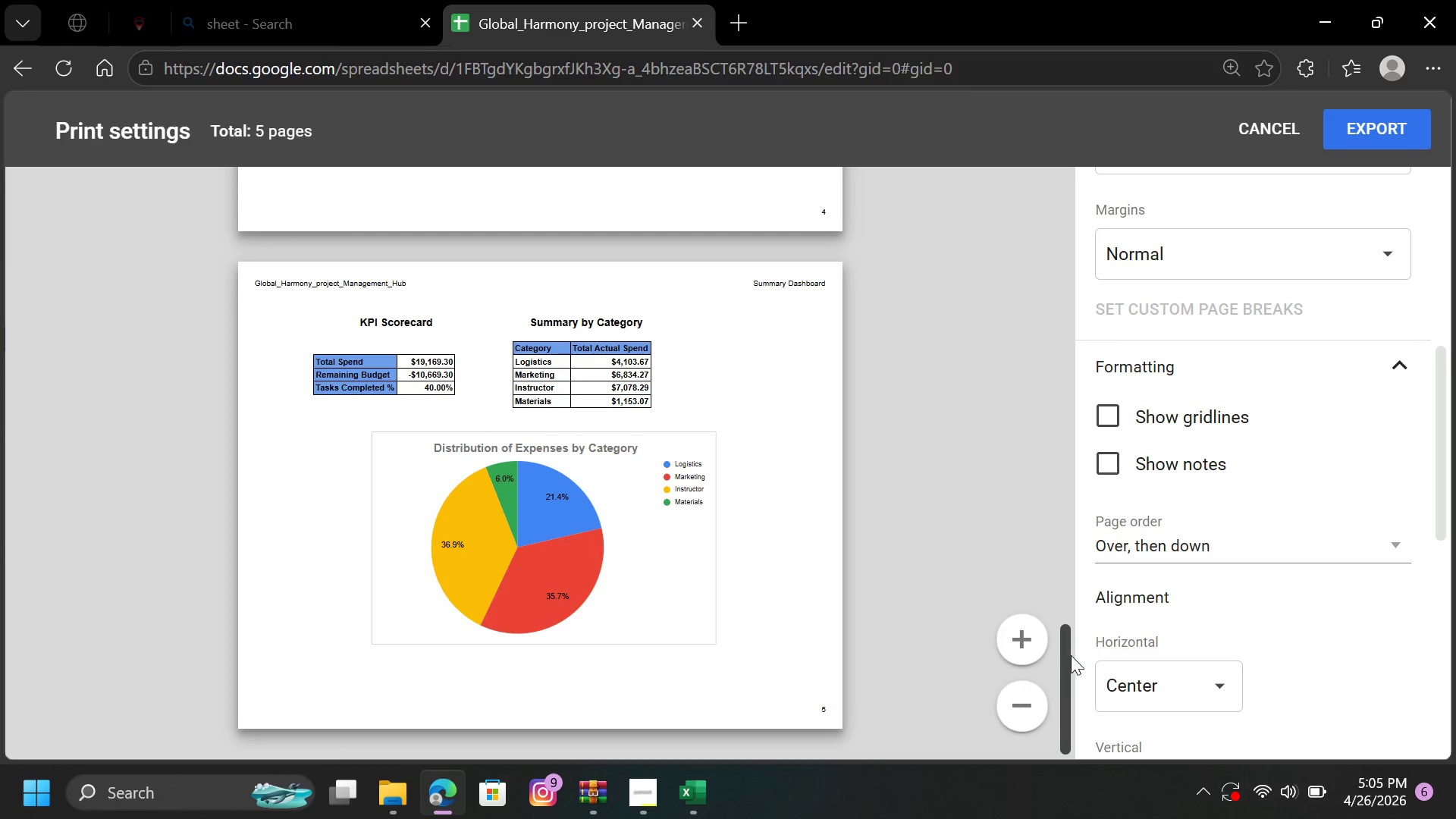 
left_click_drag(start_coordinate=[1071, 656], to_coordinate=[1090, 122])
 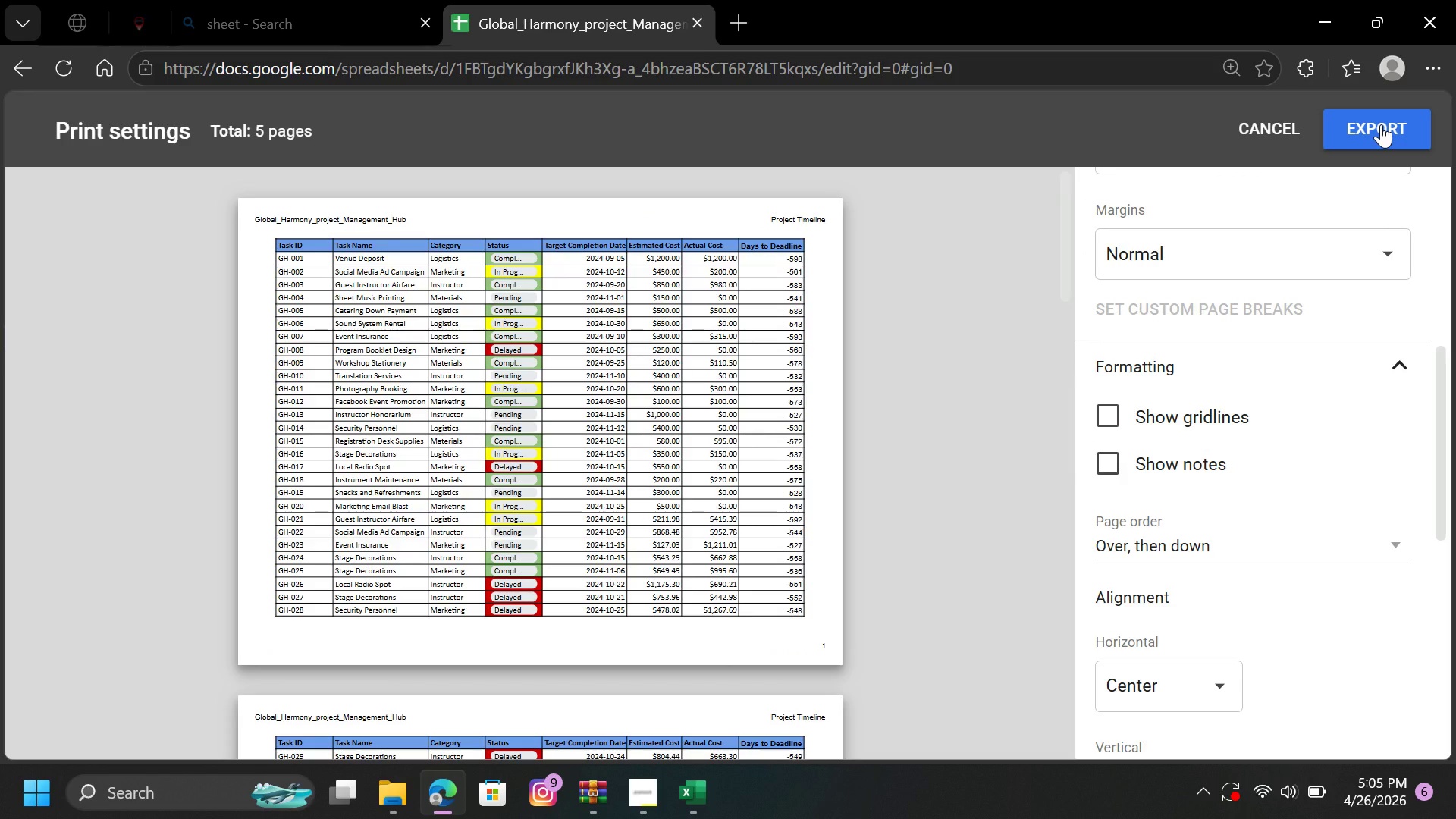 
left_click([1381, 124])
 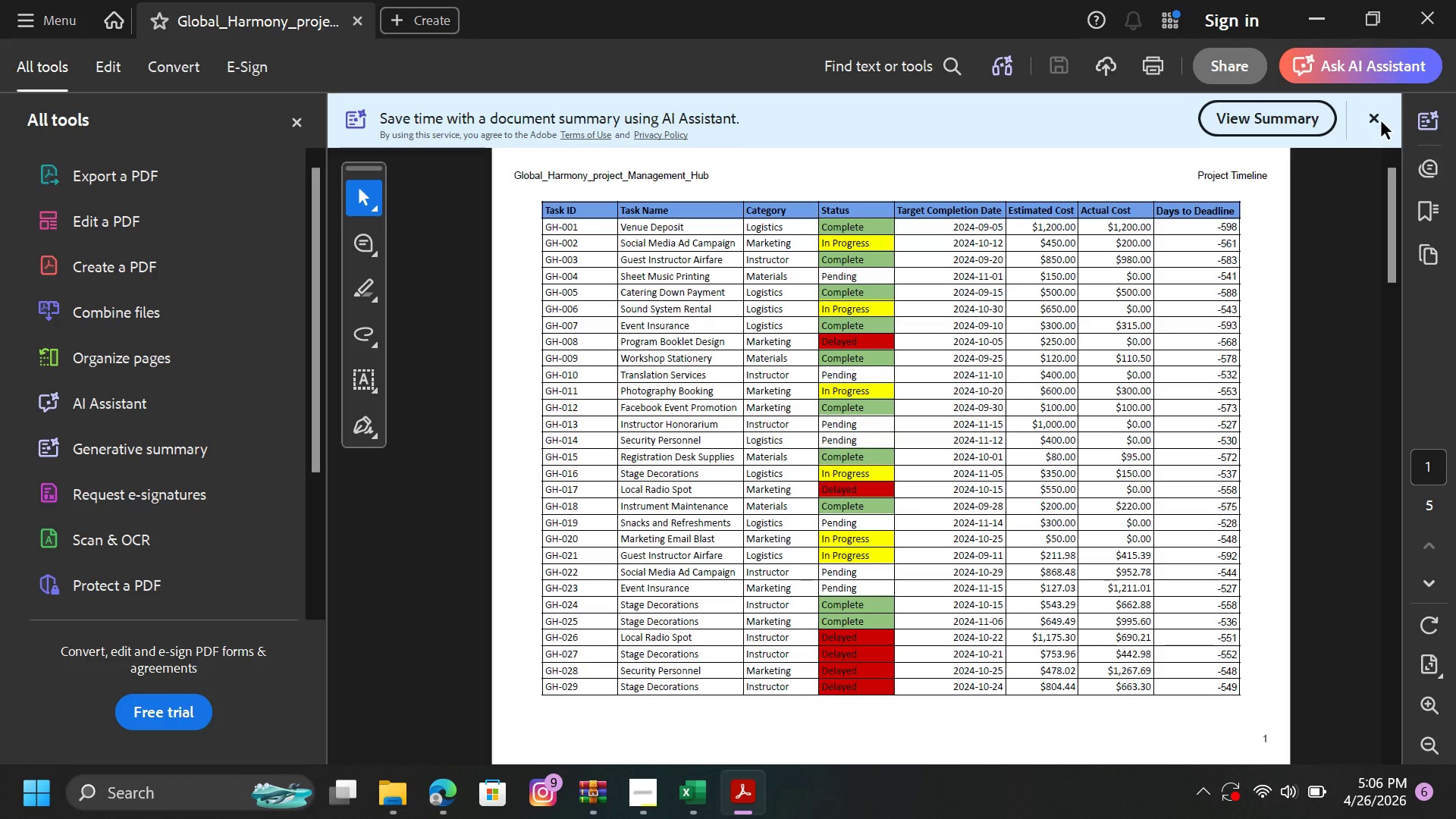 
wait(70.84)
 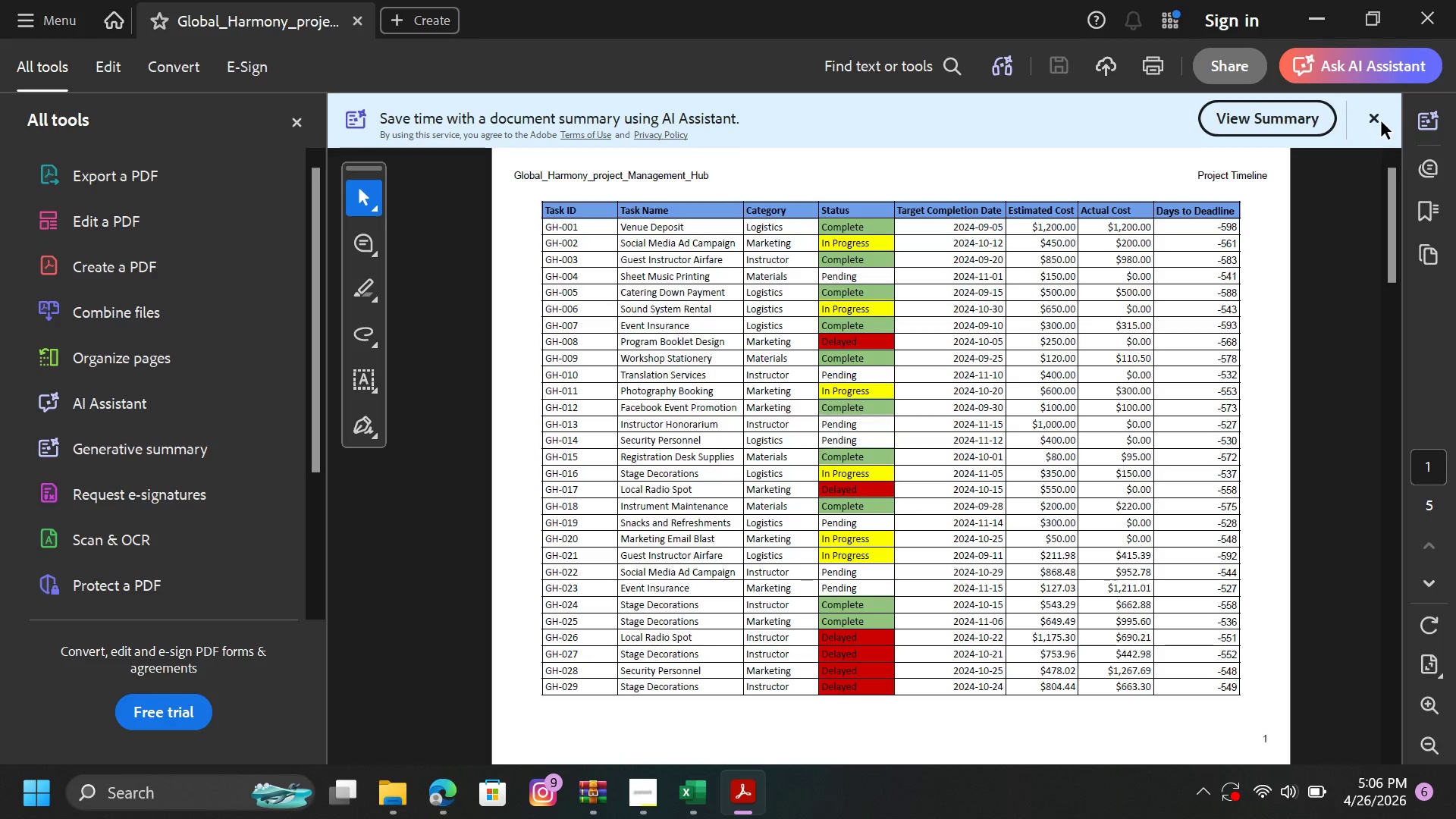 
left_click([1430, 24])
 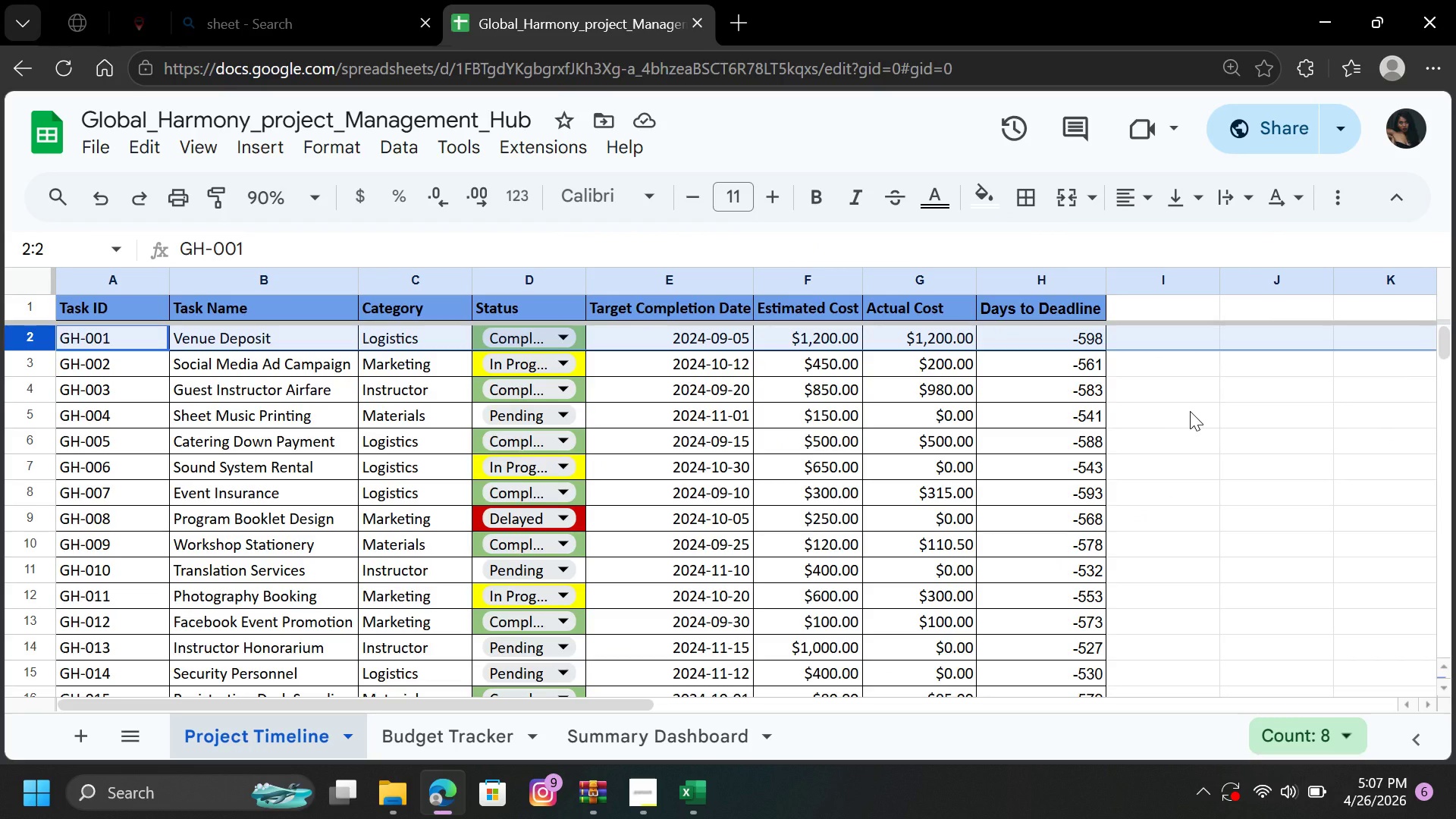 
wait(43.66)
 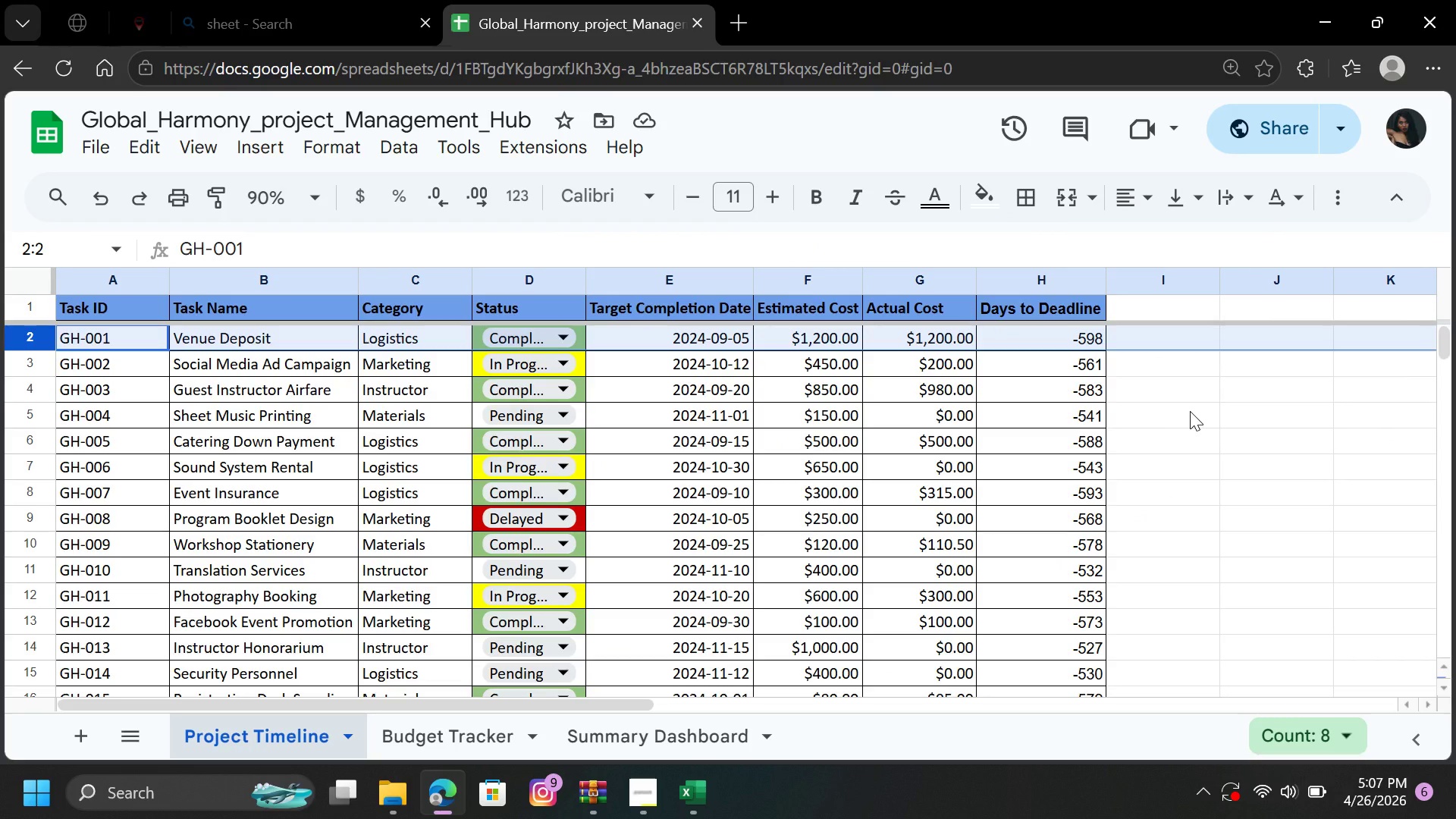 
left_click([1190, 423])
 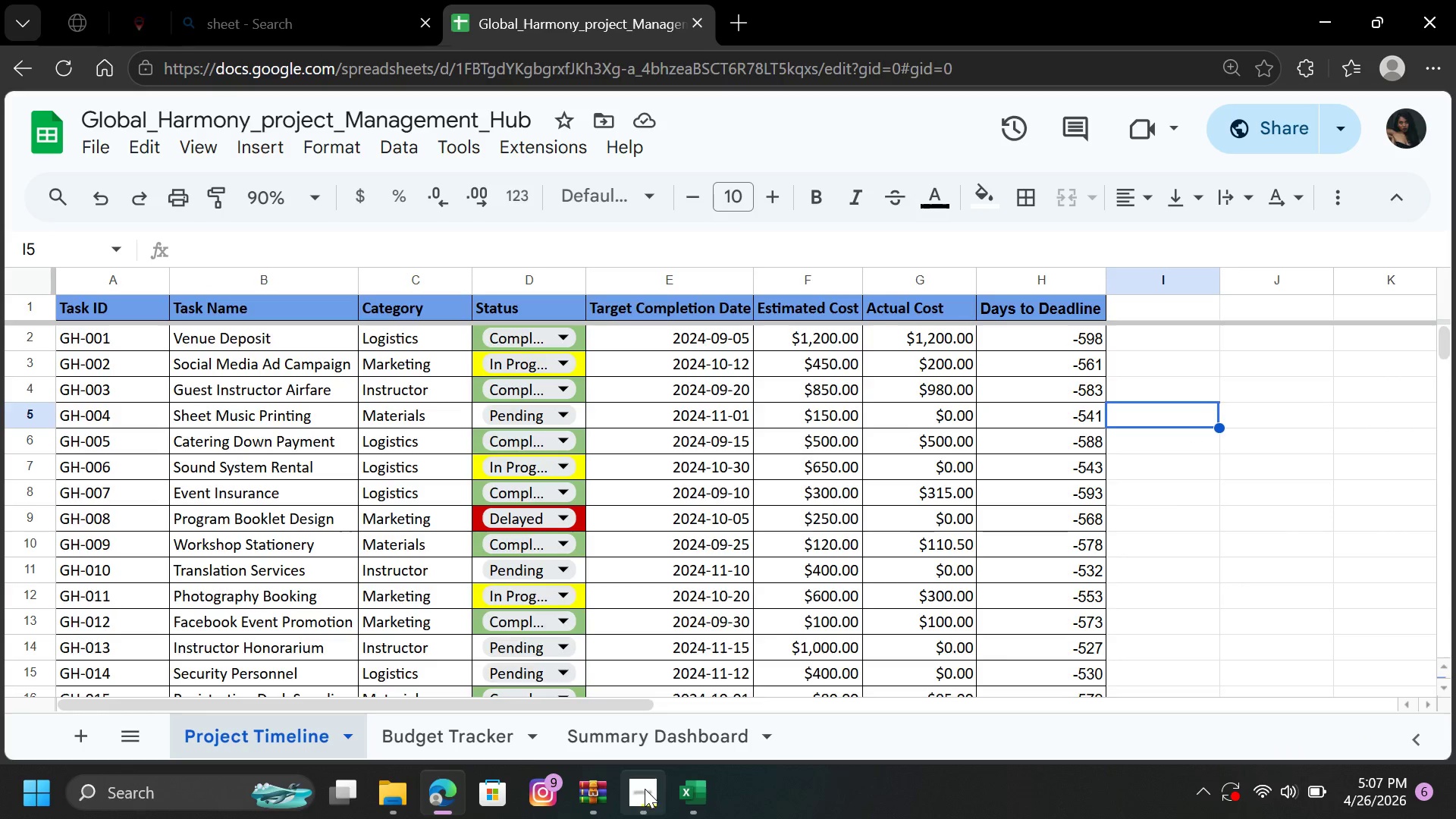 
left_click([645, 789])